 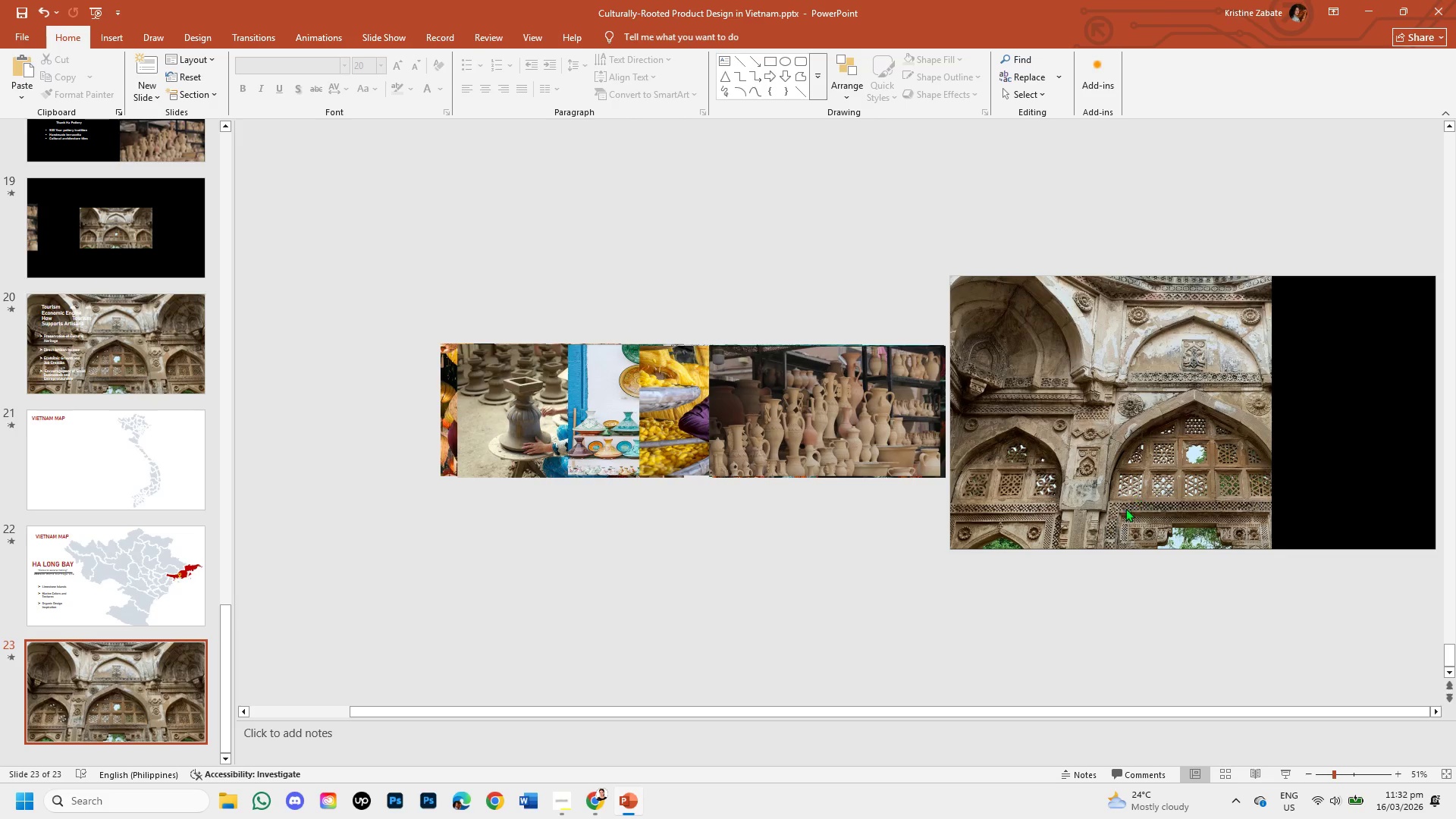 
left_click_drag(start_coordinate=[1172, 715], to_coordinate=[1225, 717])
 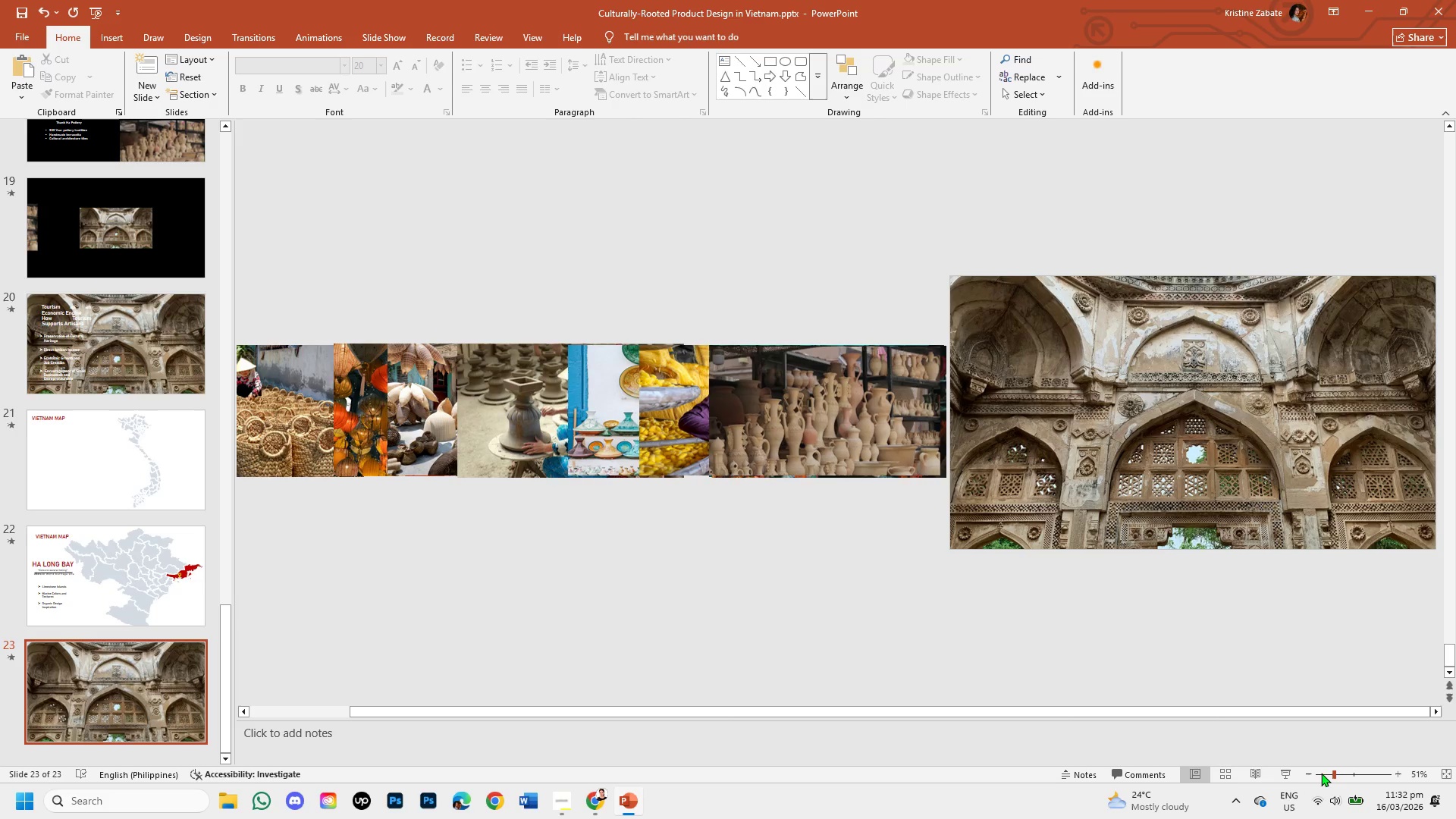 
left_click([1326, 771])
 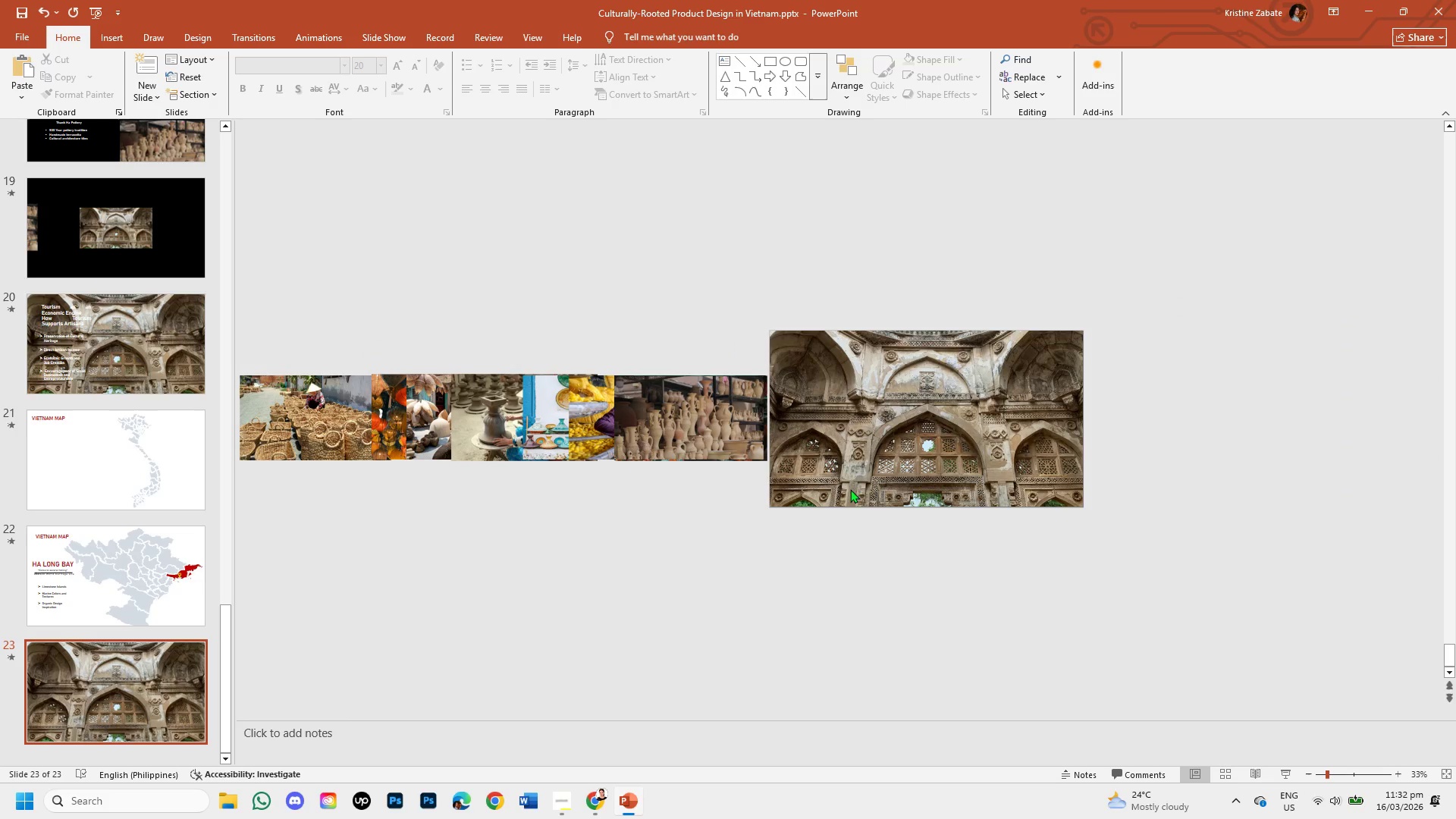 
left_click([844, 415])
 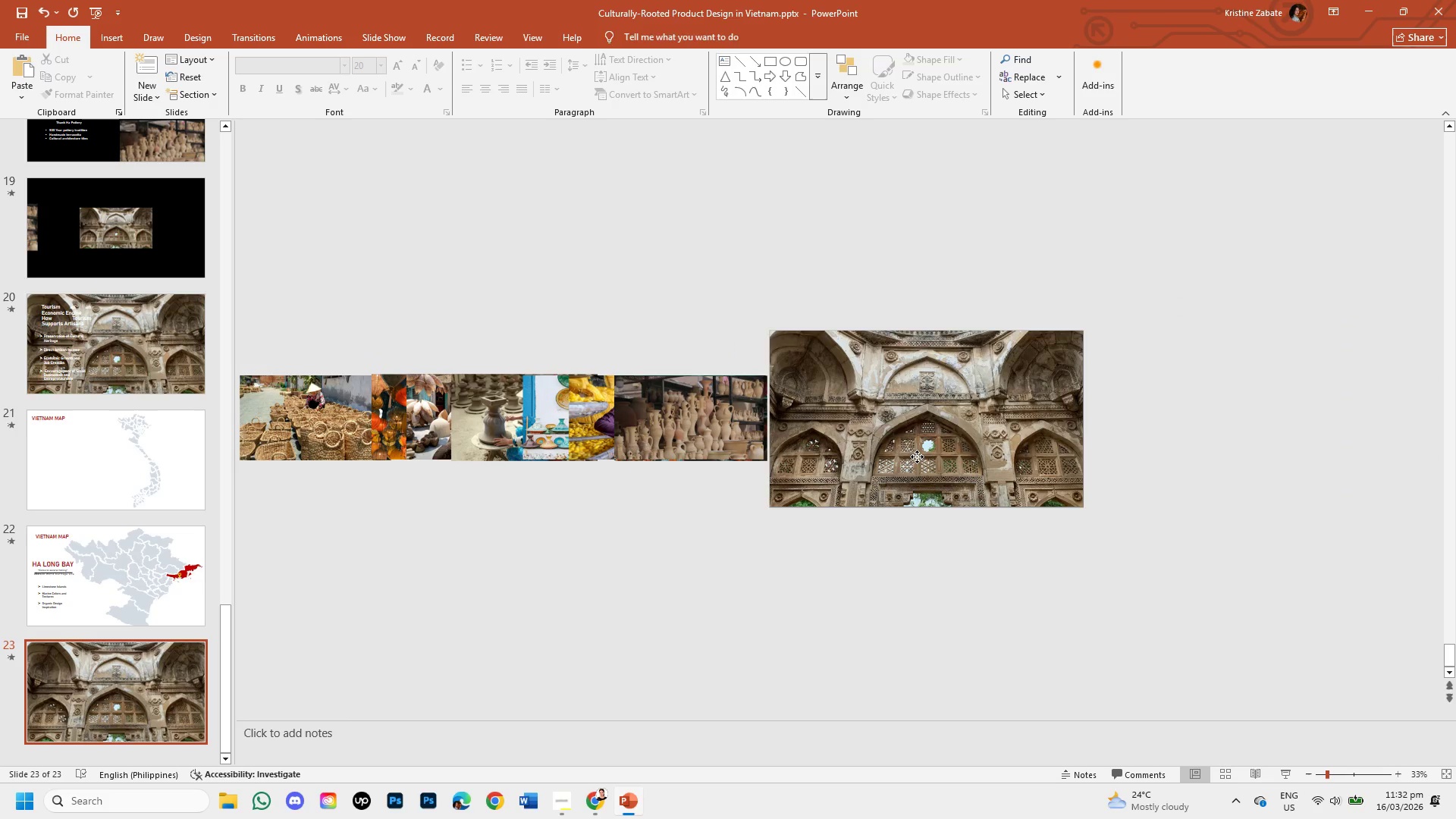 
left_click([917, 457])
 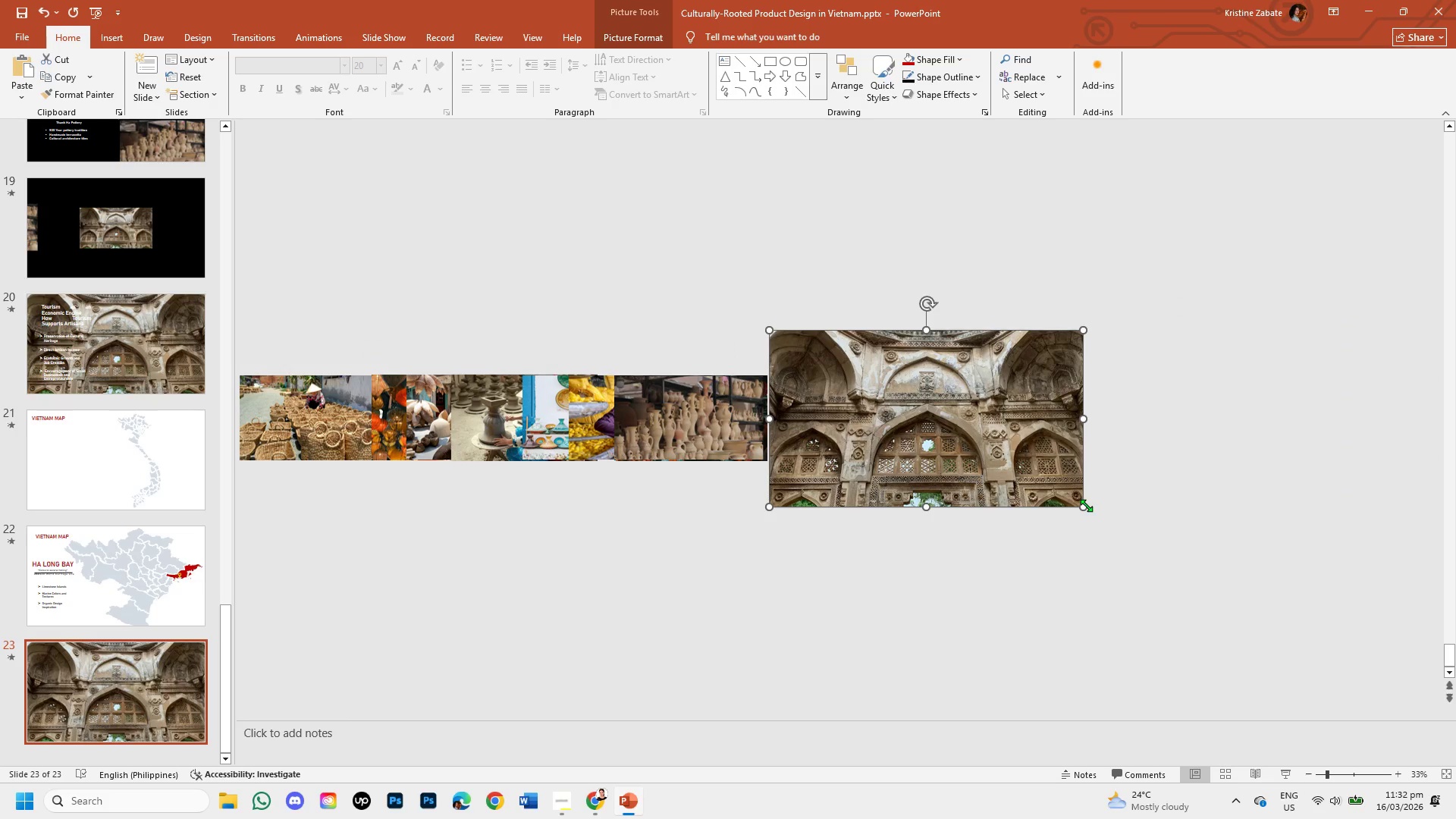 
left_click_drag(start_coordinate=[1083, 505], to_coordinate=[1005, 416])
 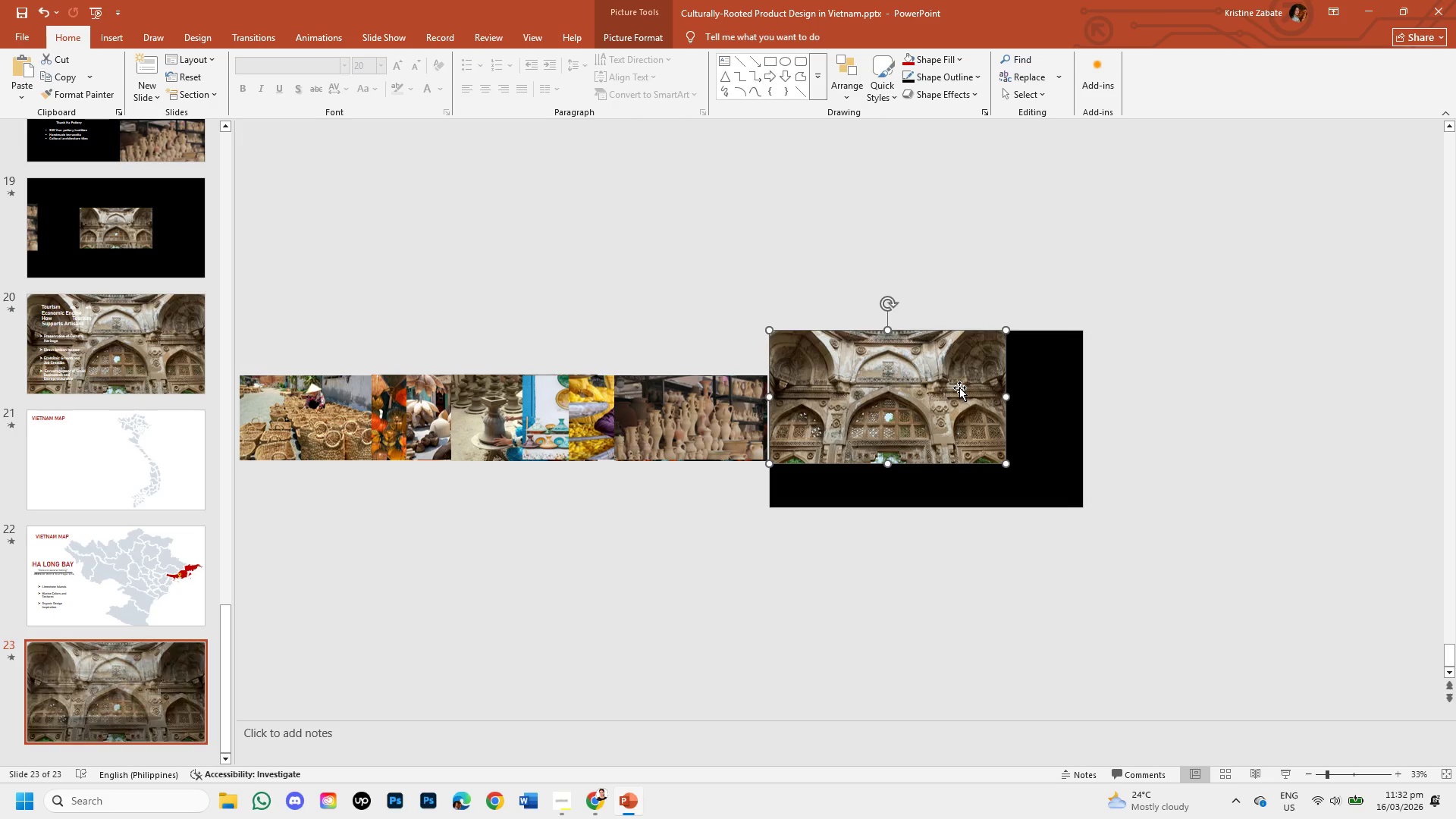 
left_click_drag(start_coordinate=[959, 388], to_coordinate=[777, 401])
 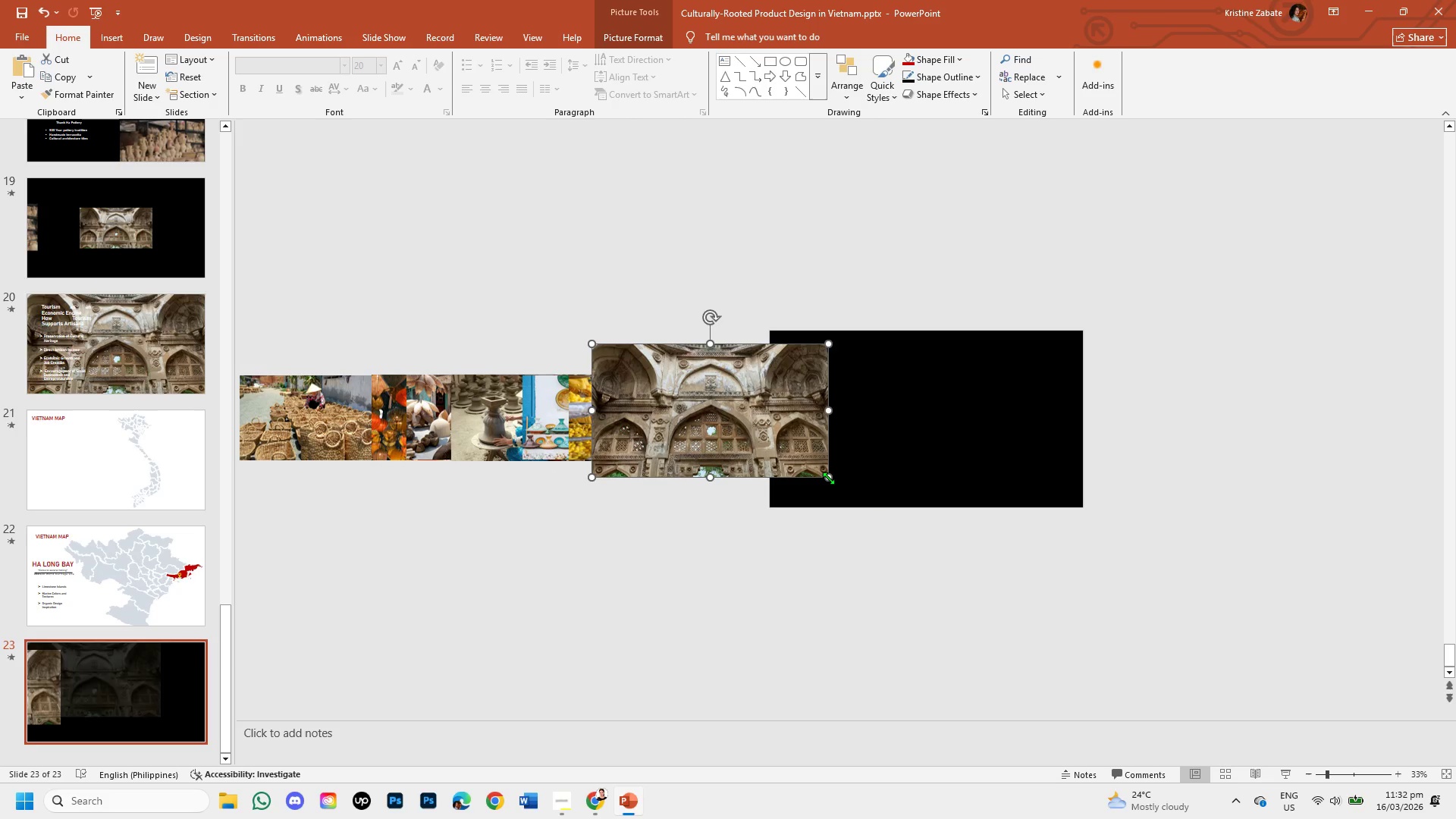 
left_click_drag(start_coordinate=[828, 478], to_coordinate=[747, 400])
 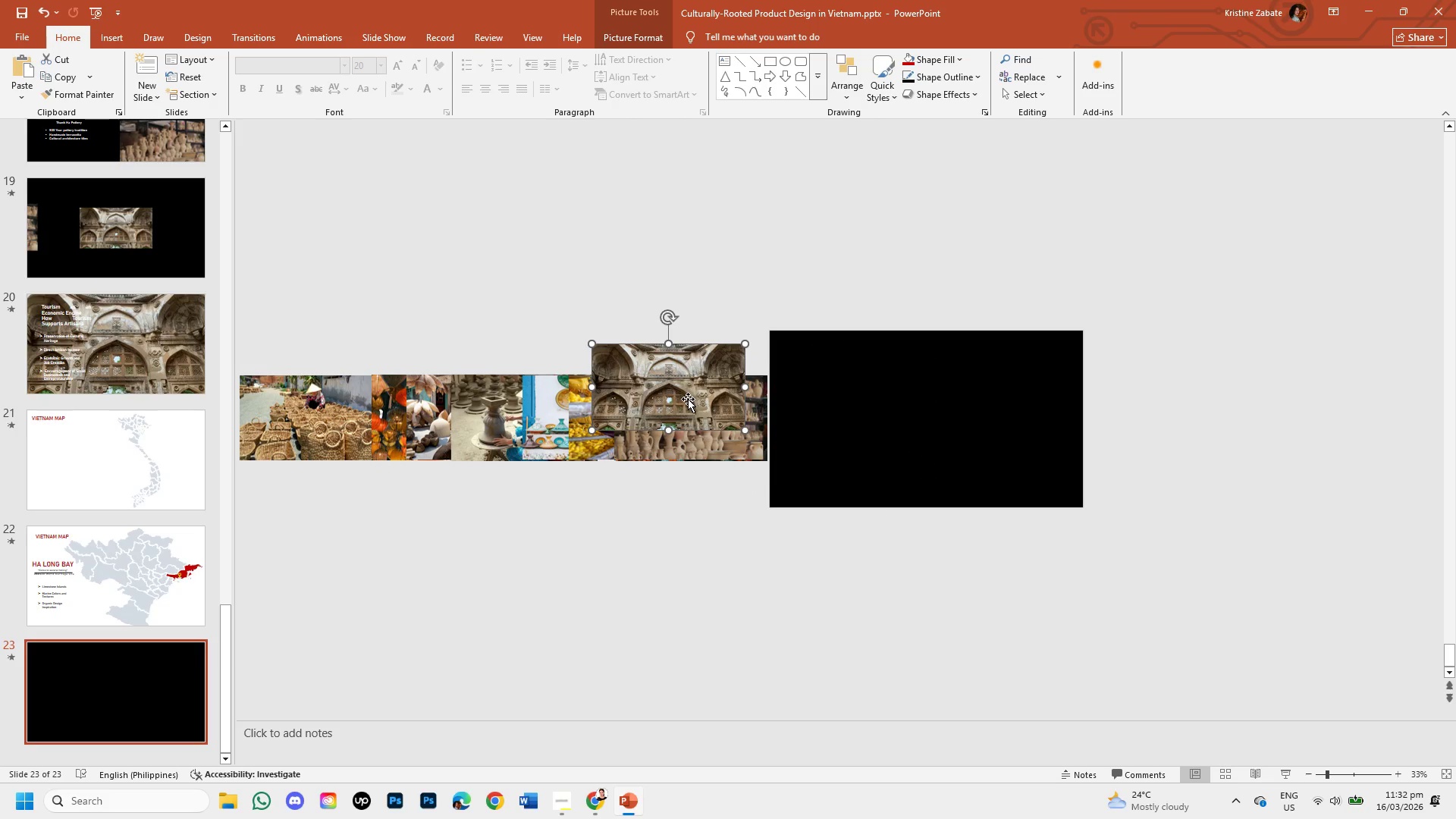 
left_click_drag(start_coordinate=[683, 399], to_coordinate=[748, 428])
 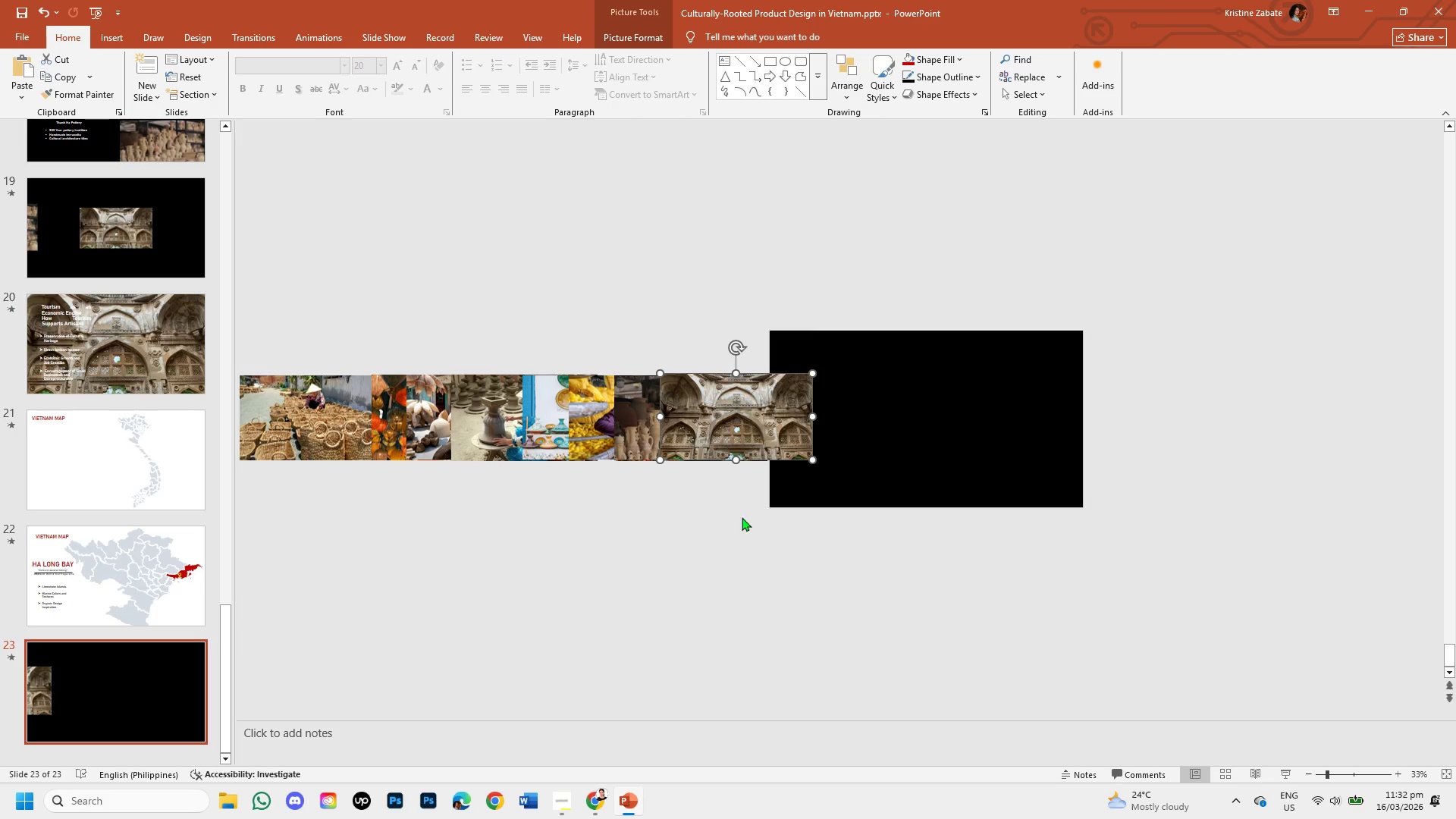 
left_click([733, 538])
 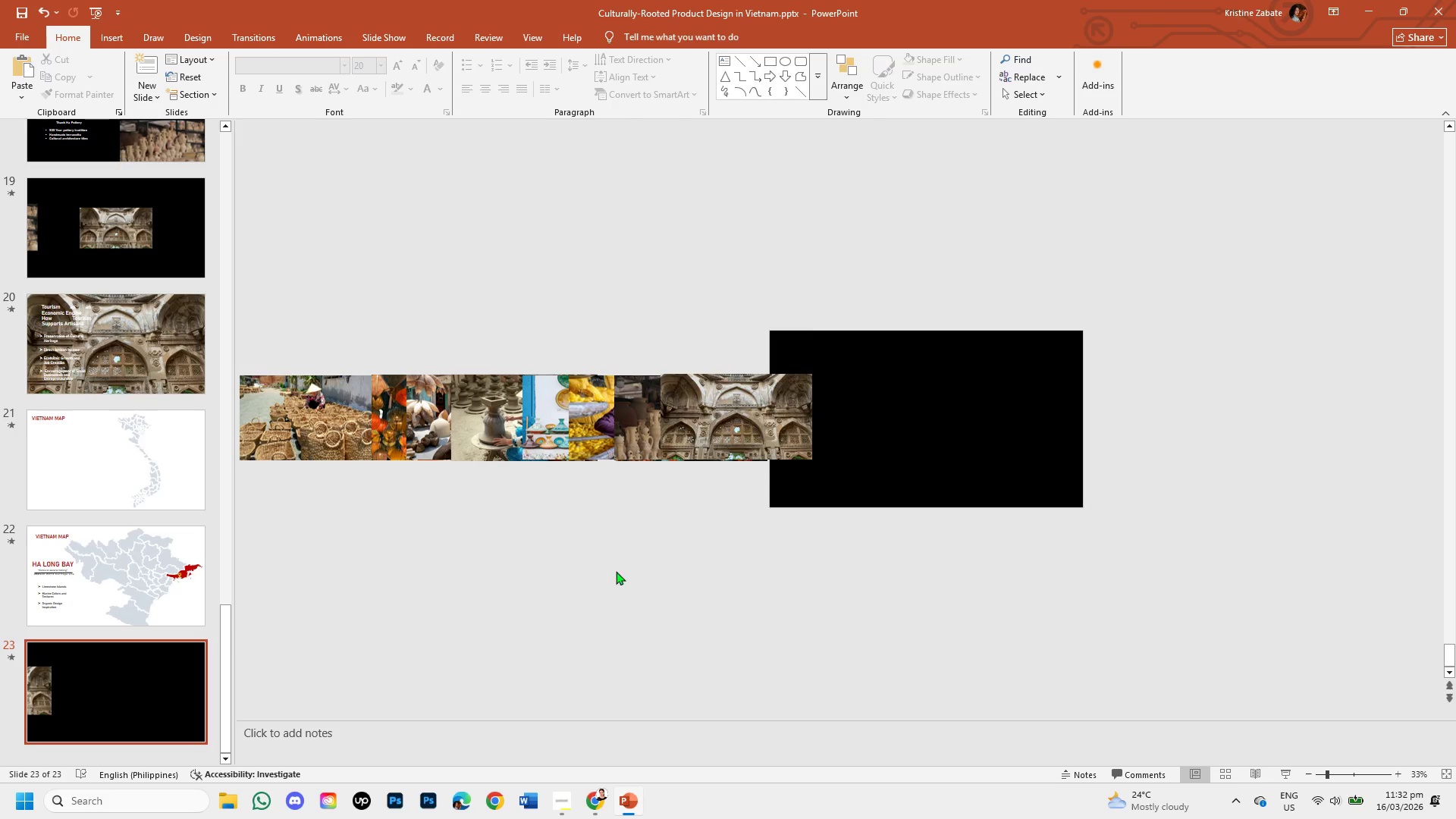 
mouse_move([130, 618])
 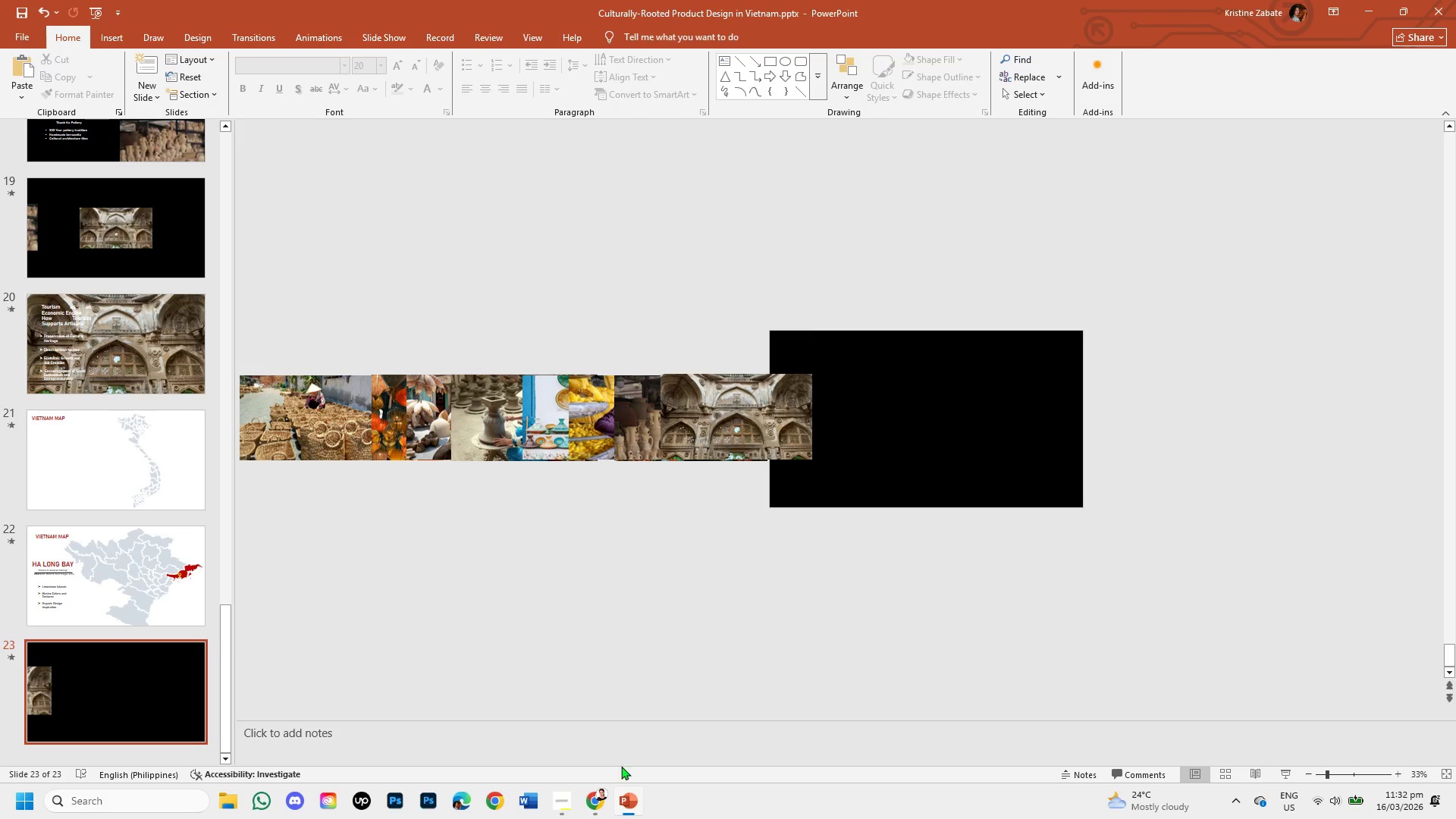 
left_click([601, 803])
 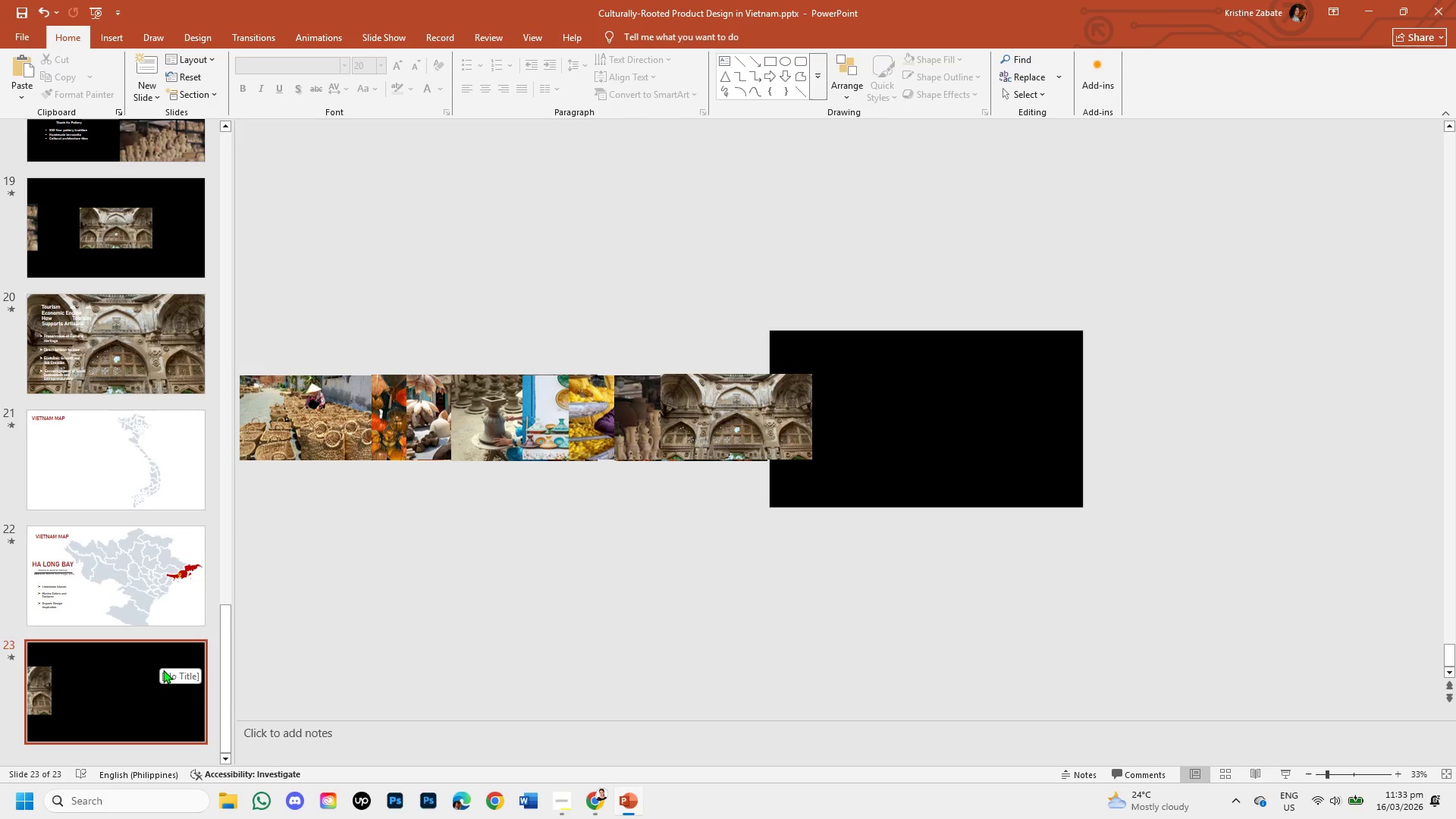 
wait(34.03)
 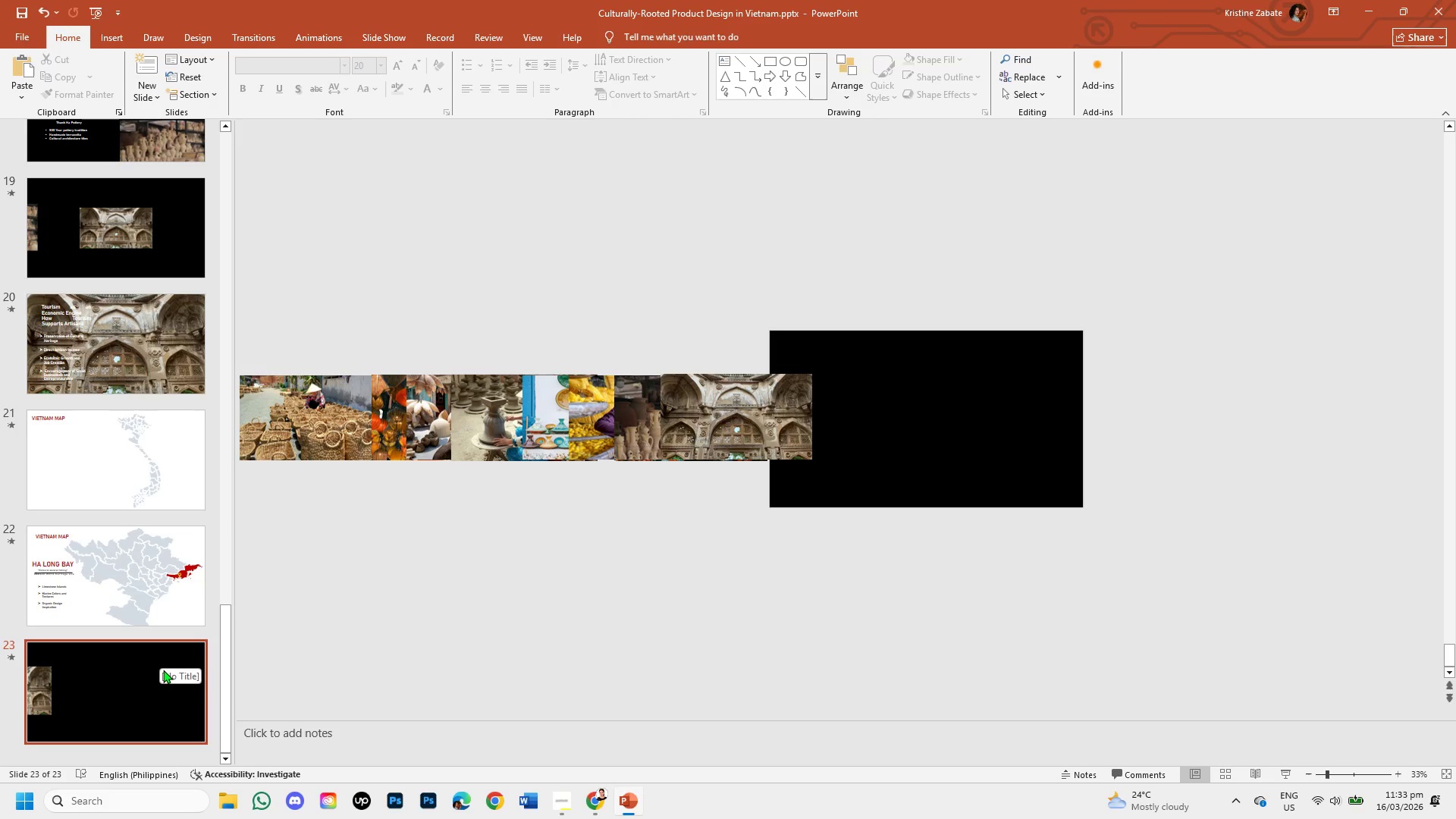 
left_click([143, 561])
 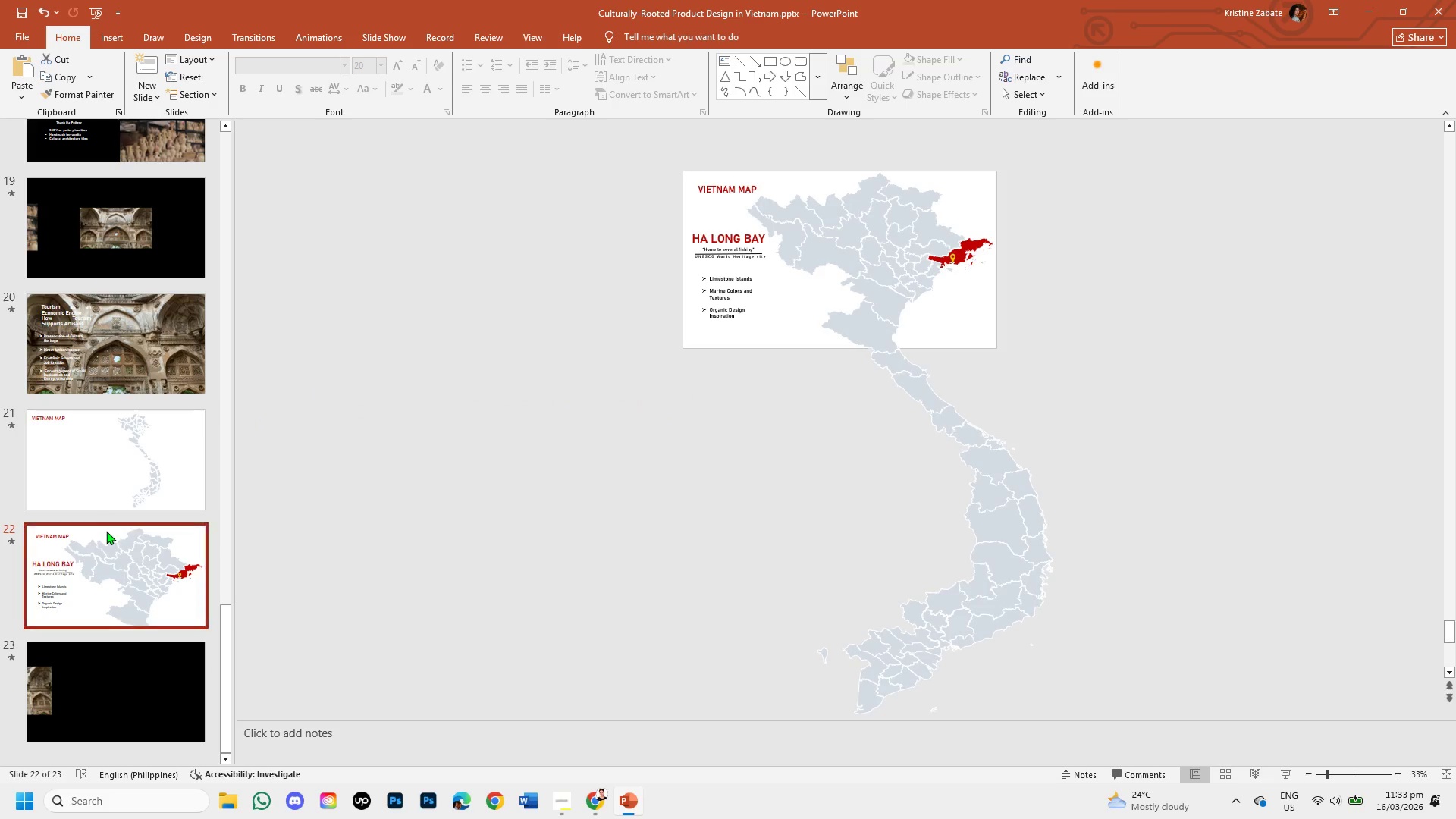 
wait(5.47)
 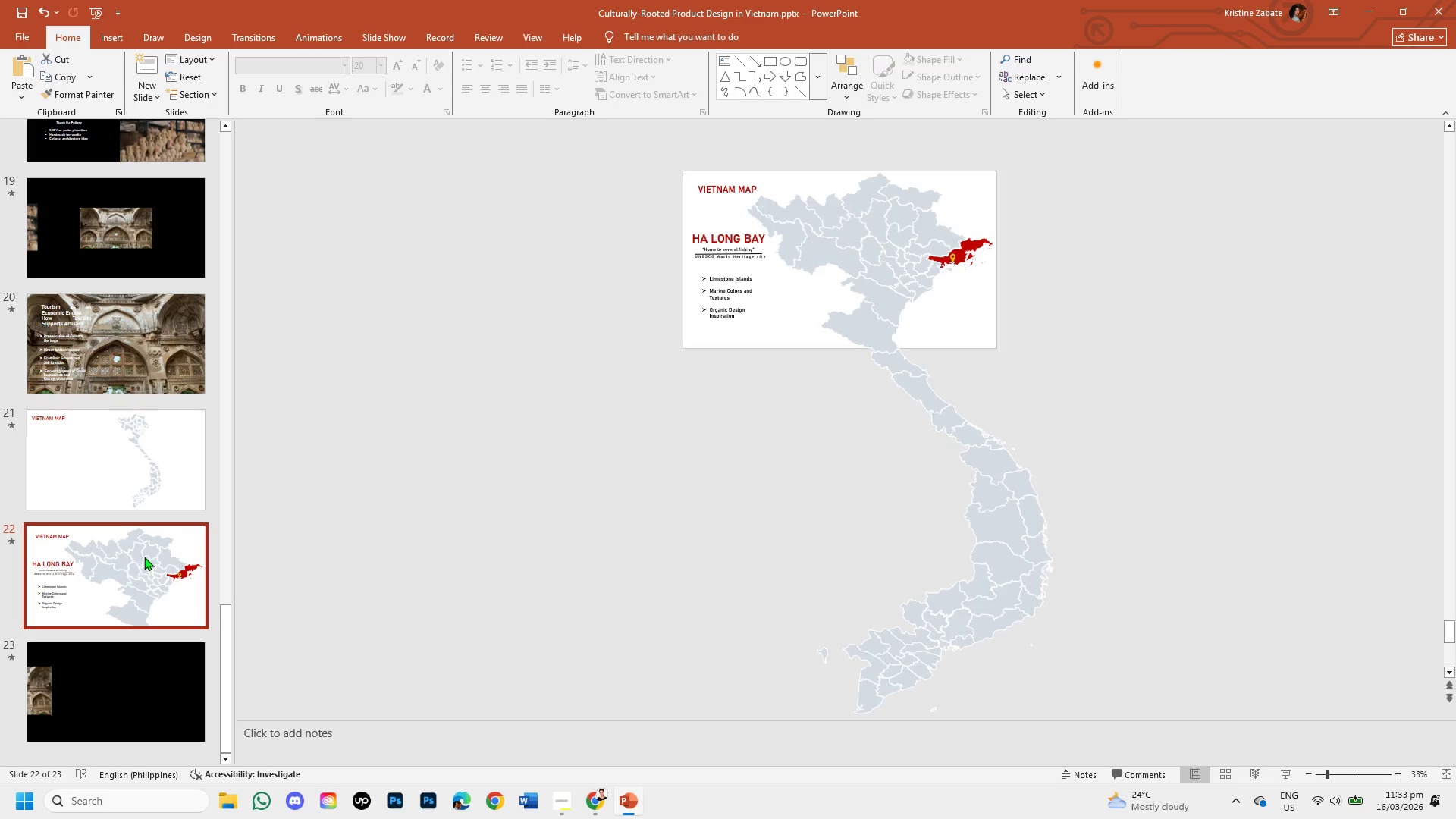 
left_click([108, 28])
 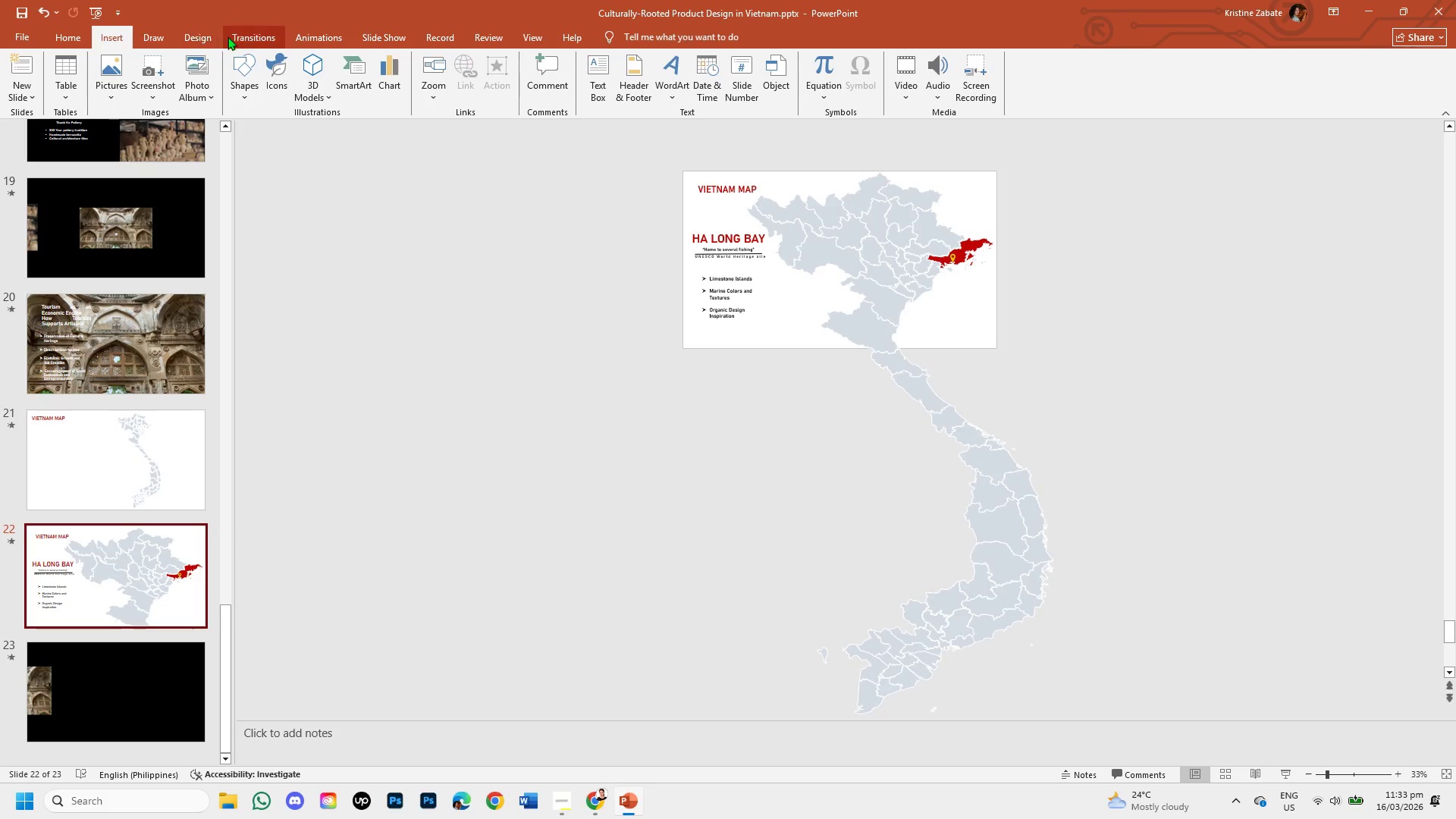 
left_click([248, 36])
 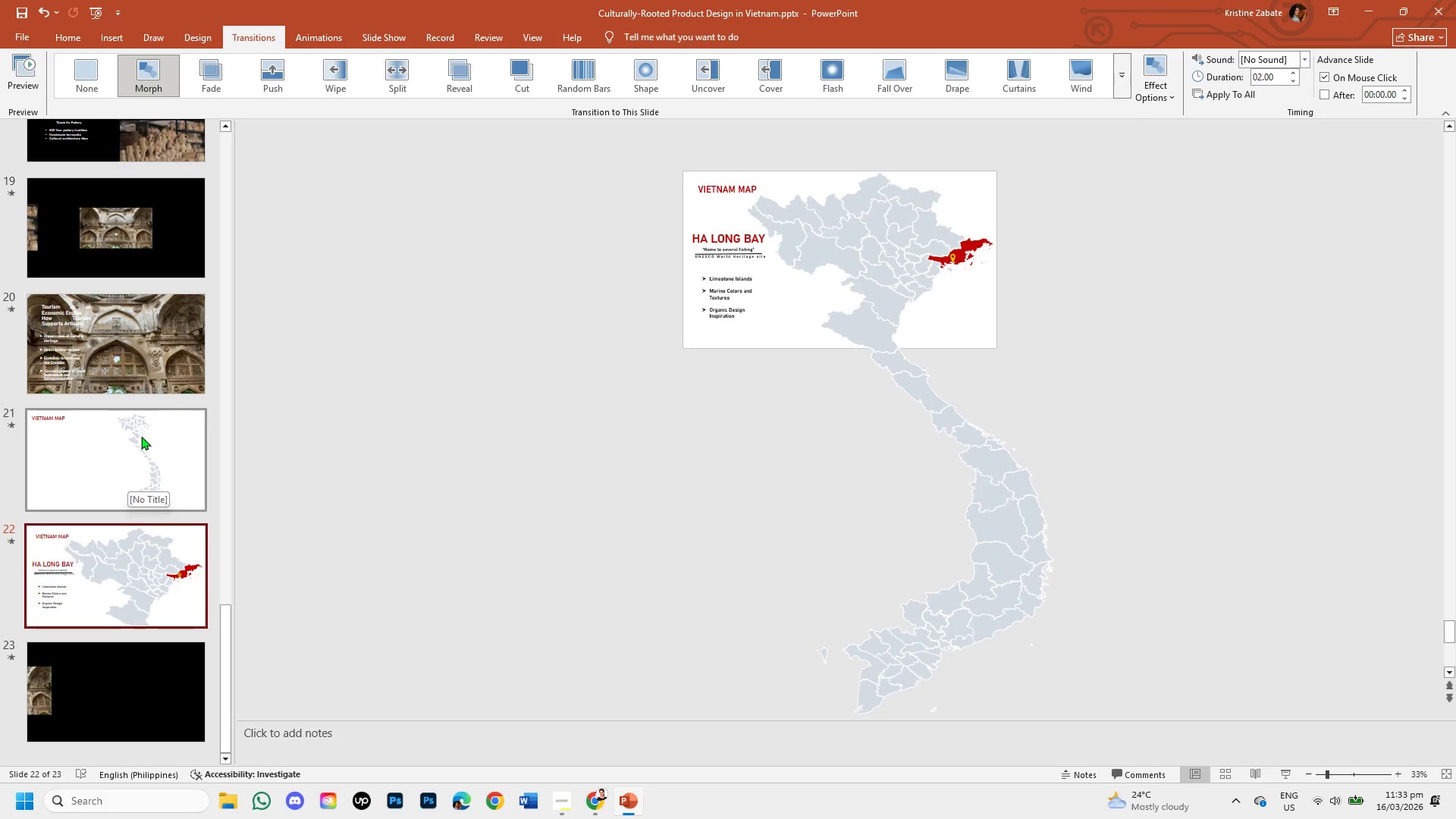 
left_click([159, 443])
 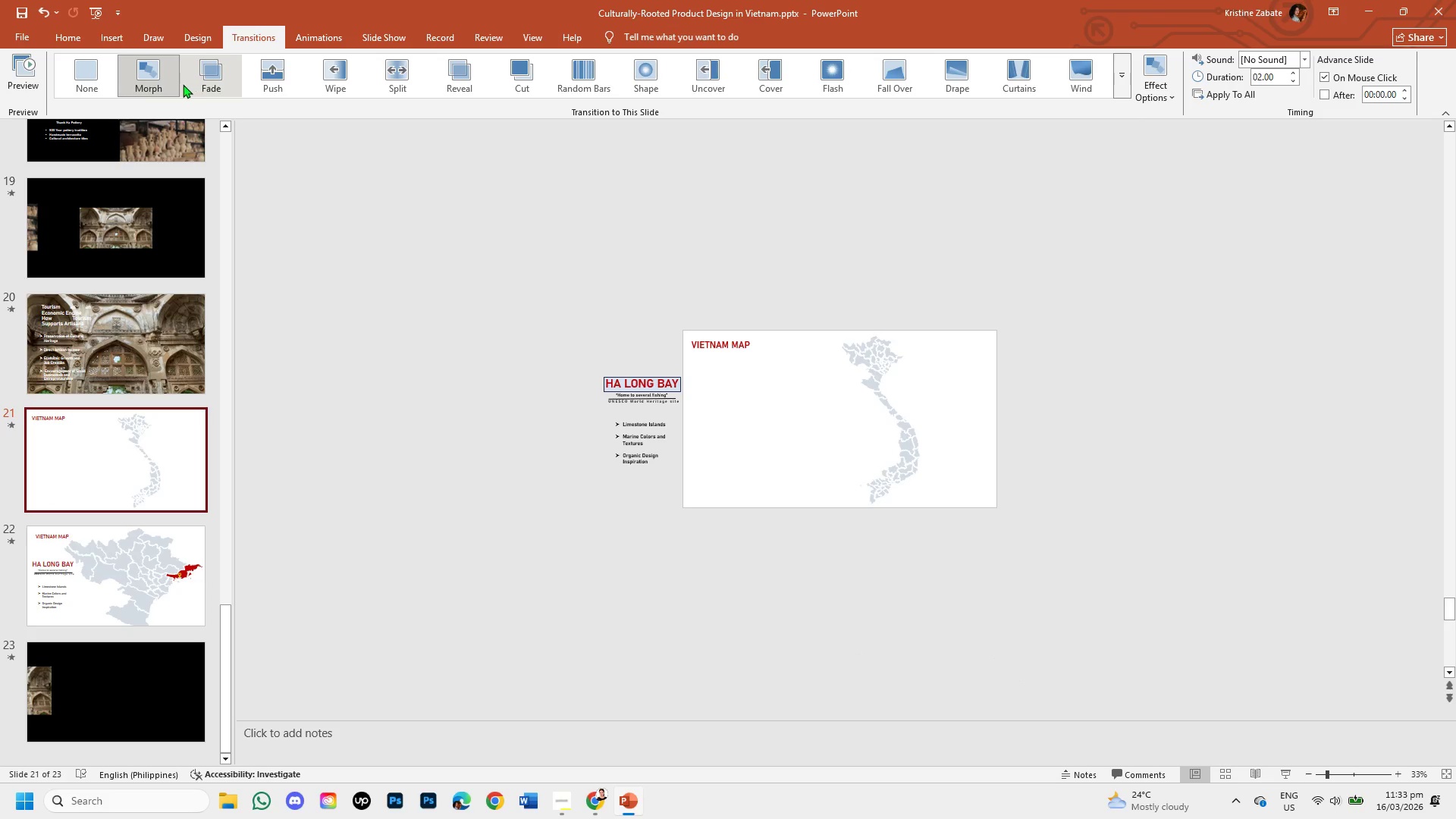 
left_click([170, 78])
 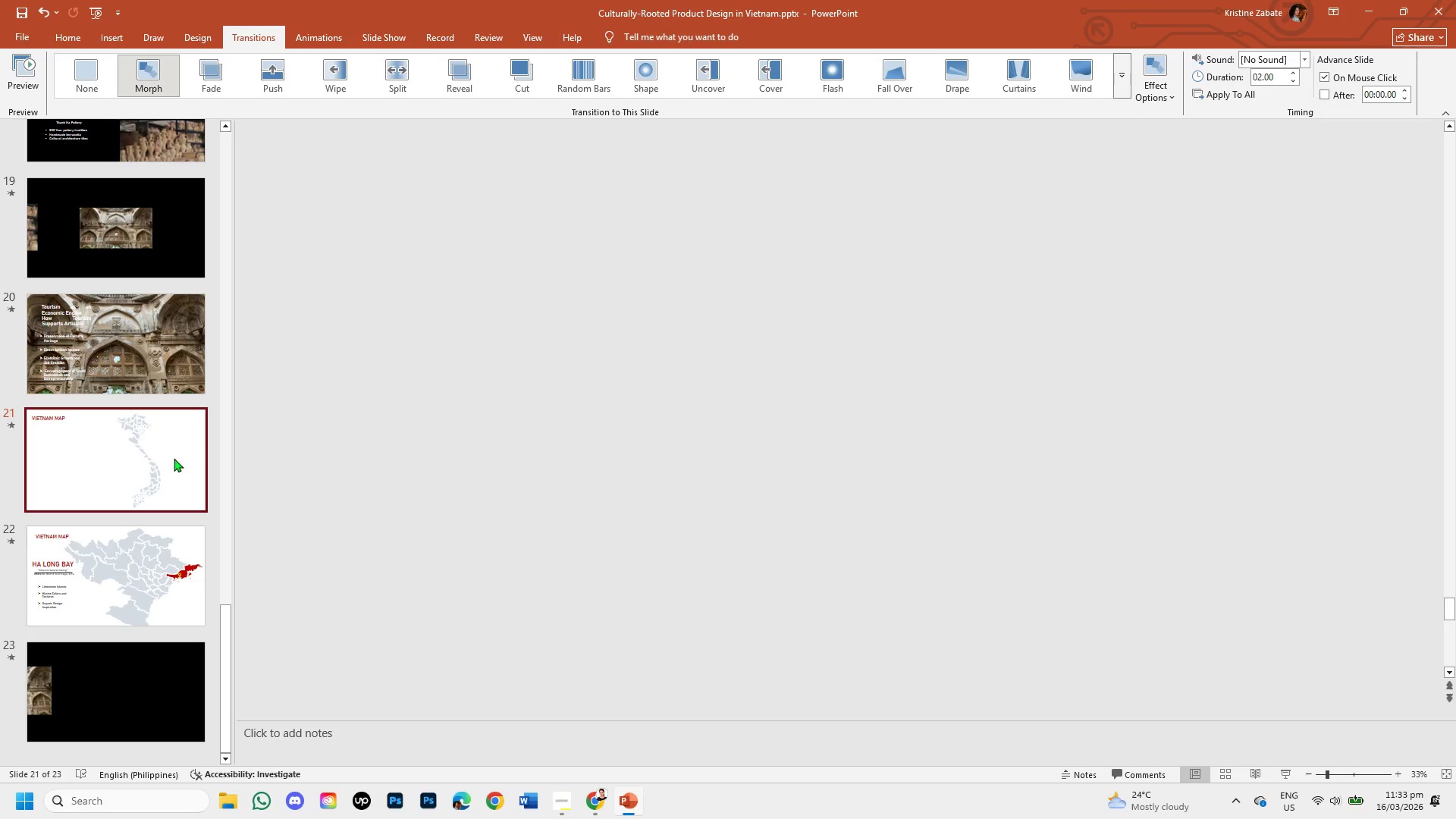 
left_click([146, 543])
 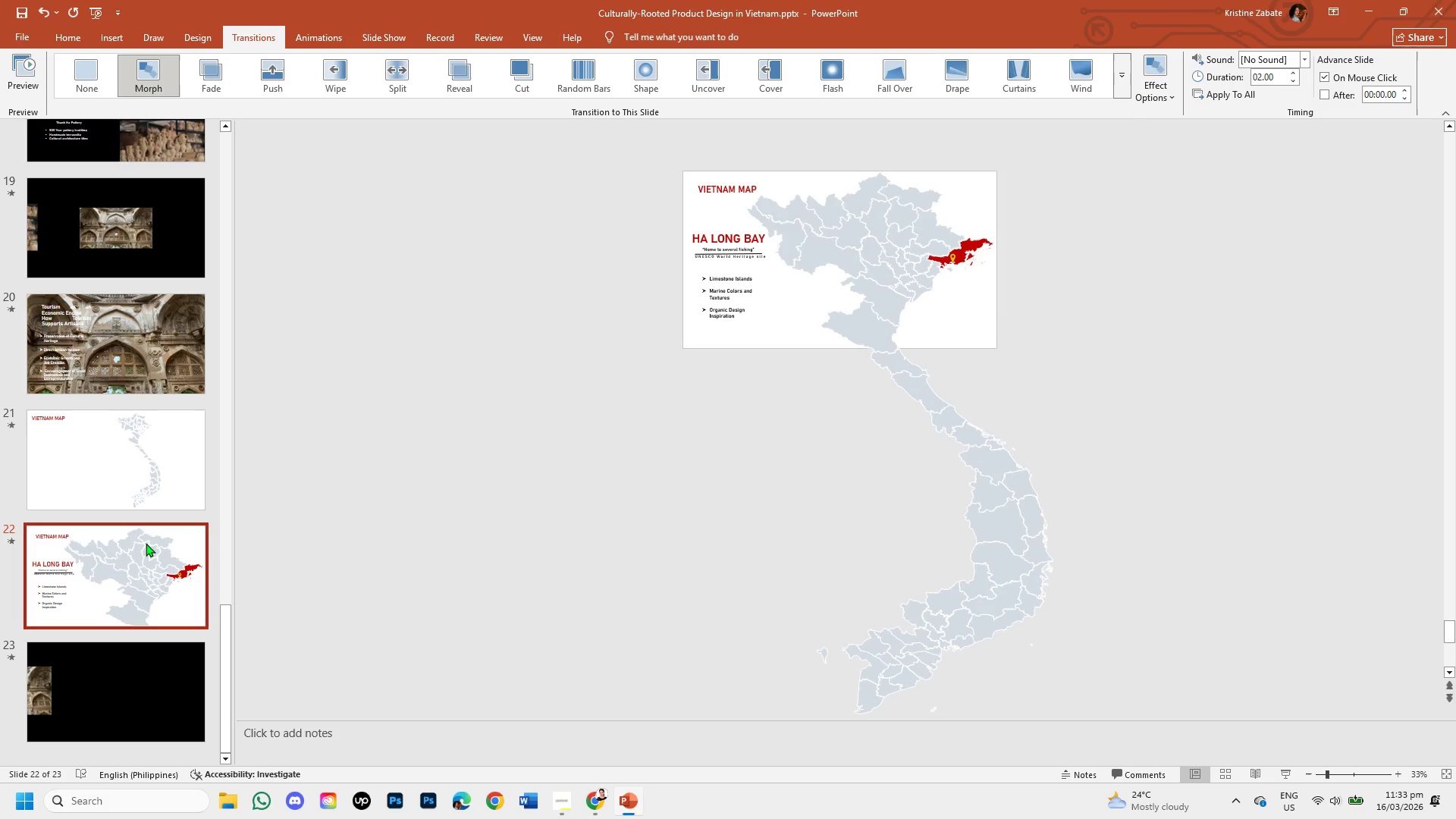 
left_click([131, 462])
 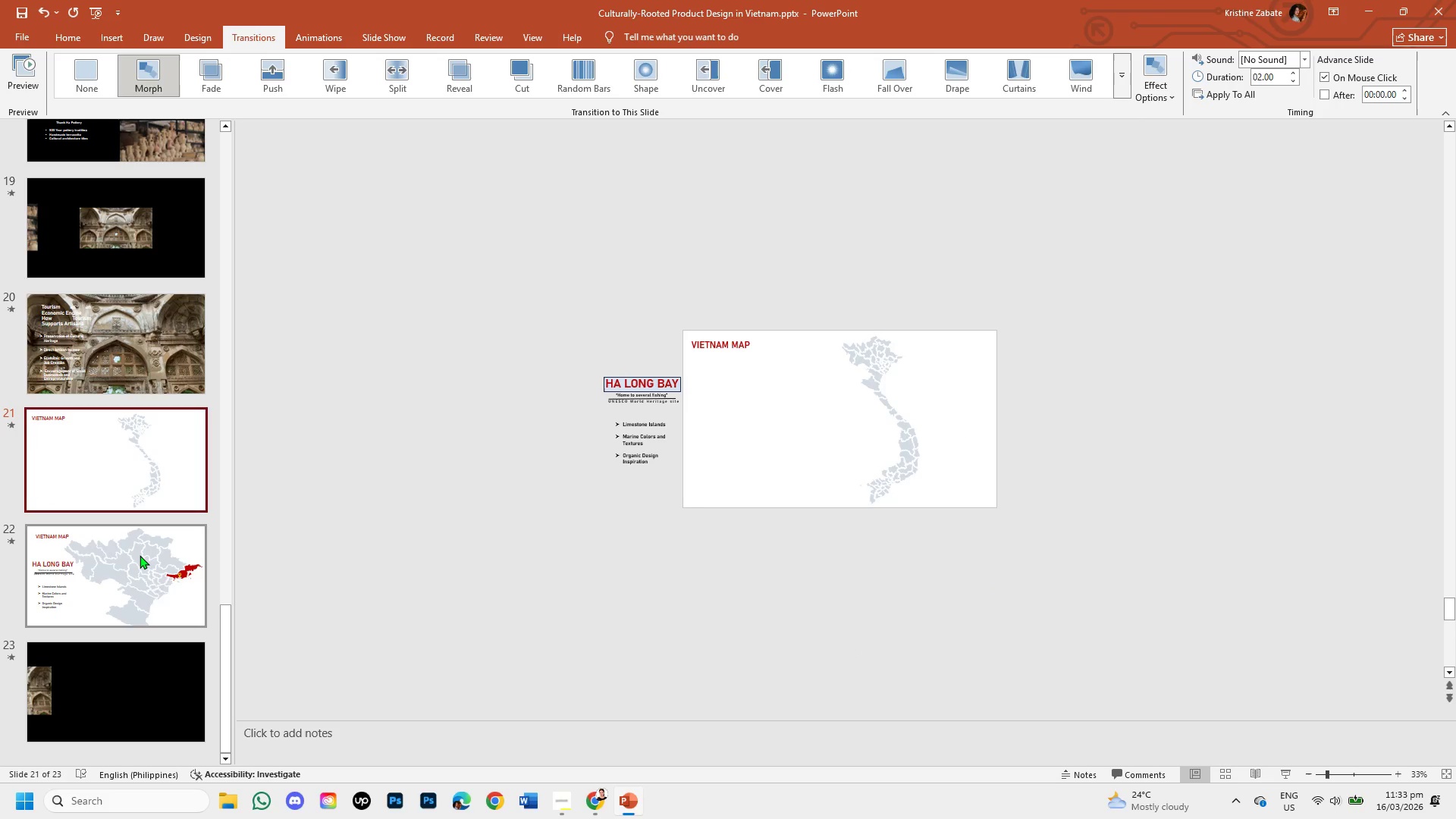 
left_click([140, 555])
 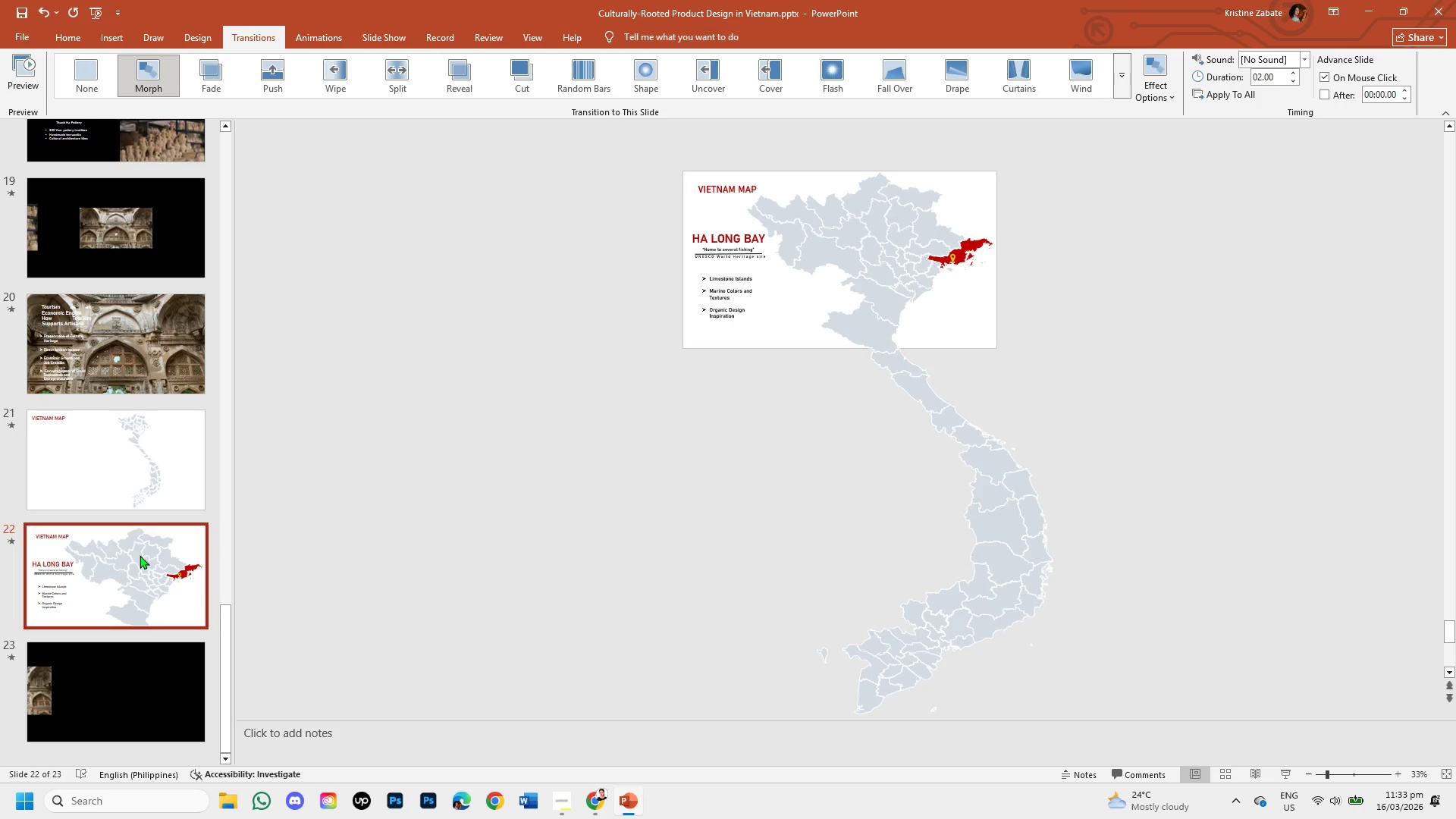 
wait(6.59)
 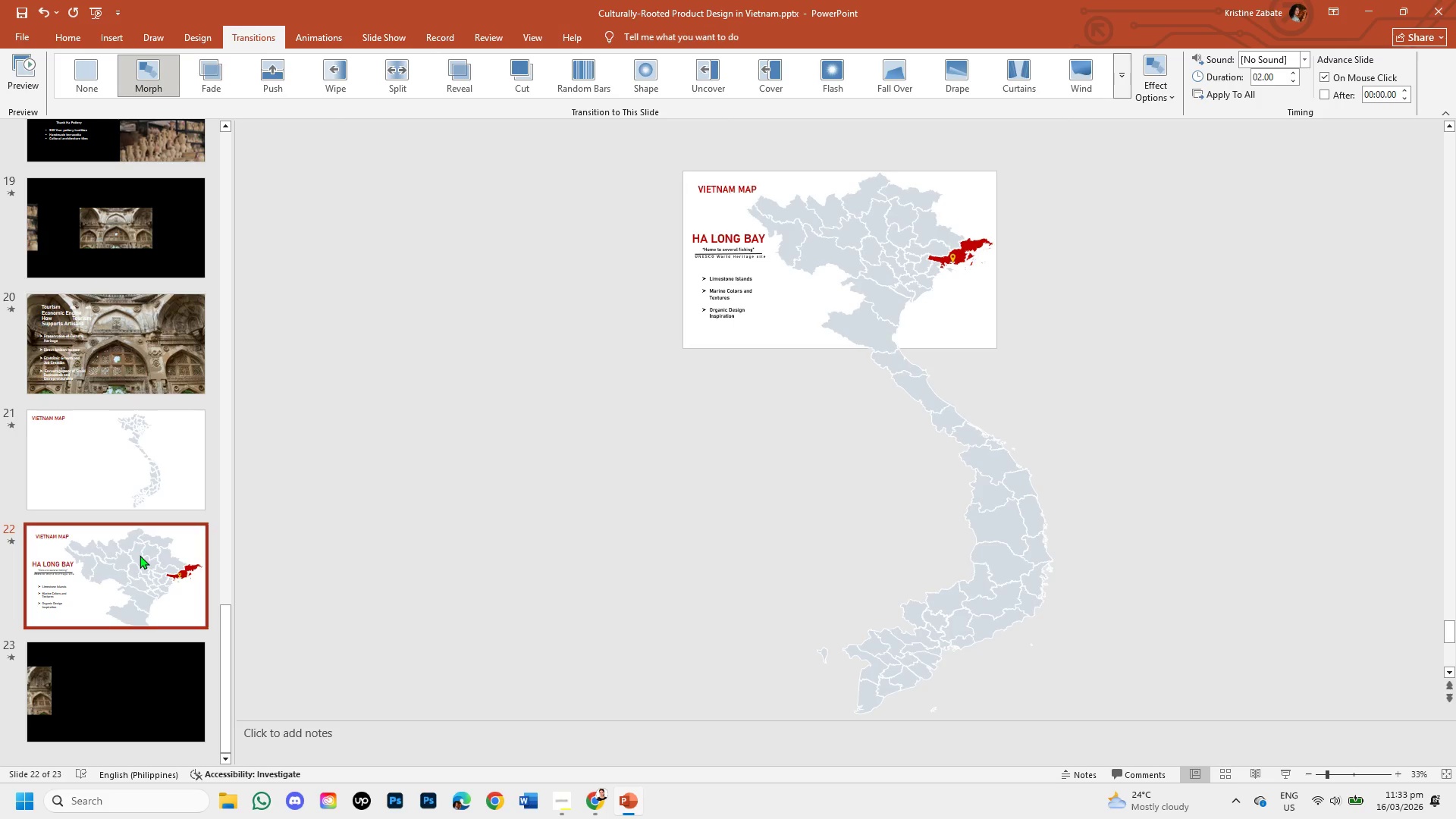 
left_click([121, 473])
 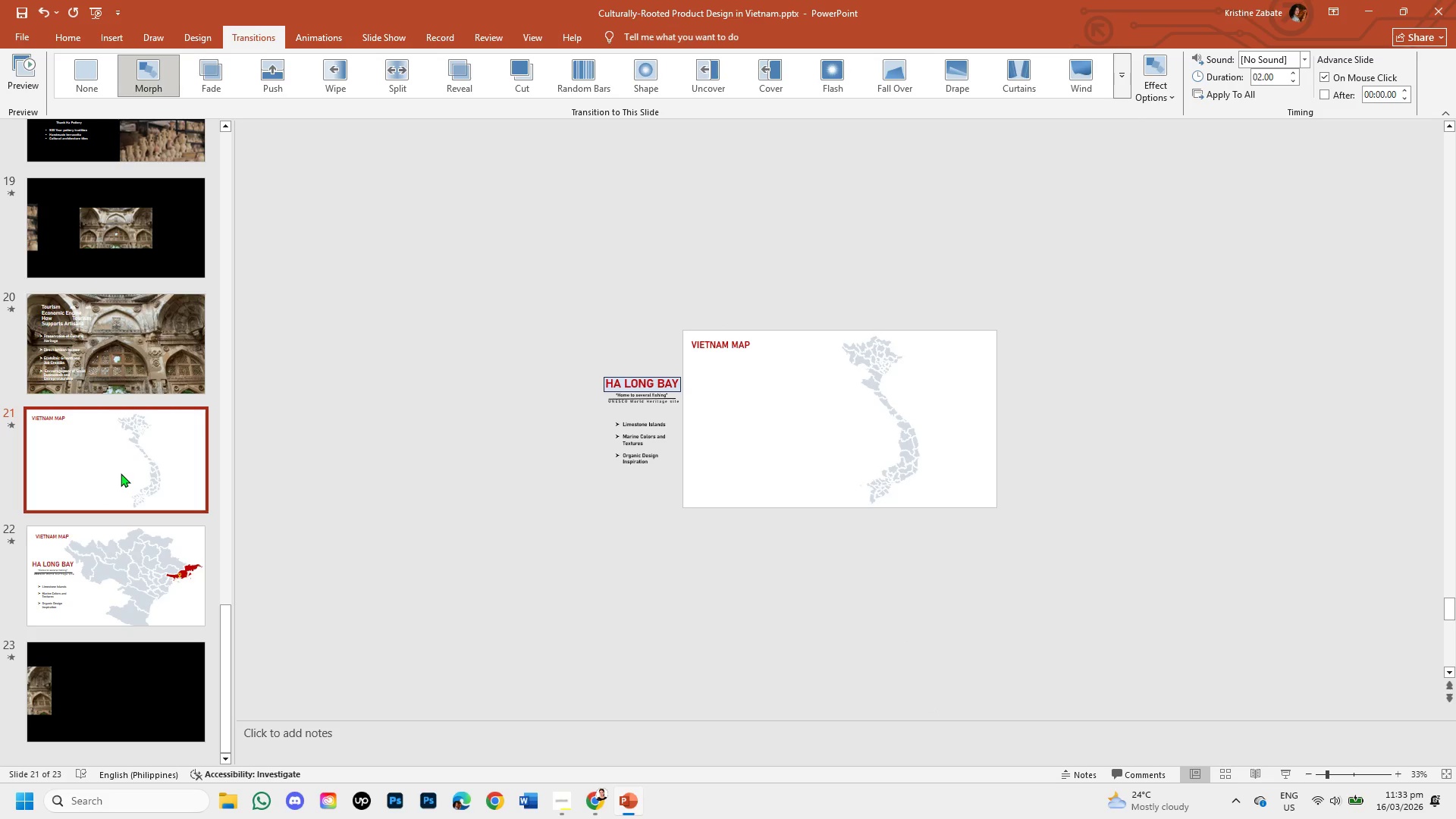 
wait(7.84)
 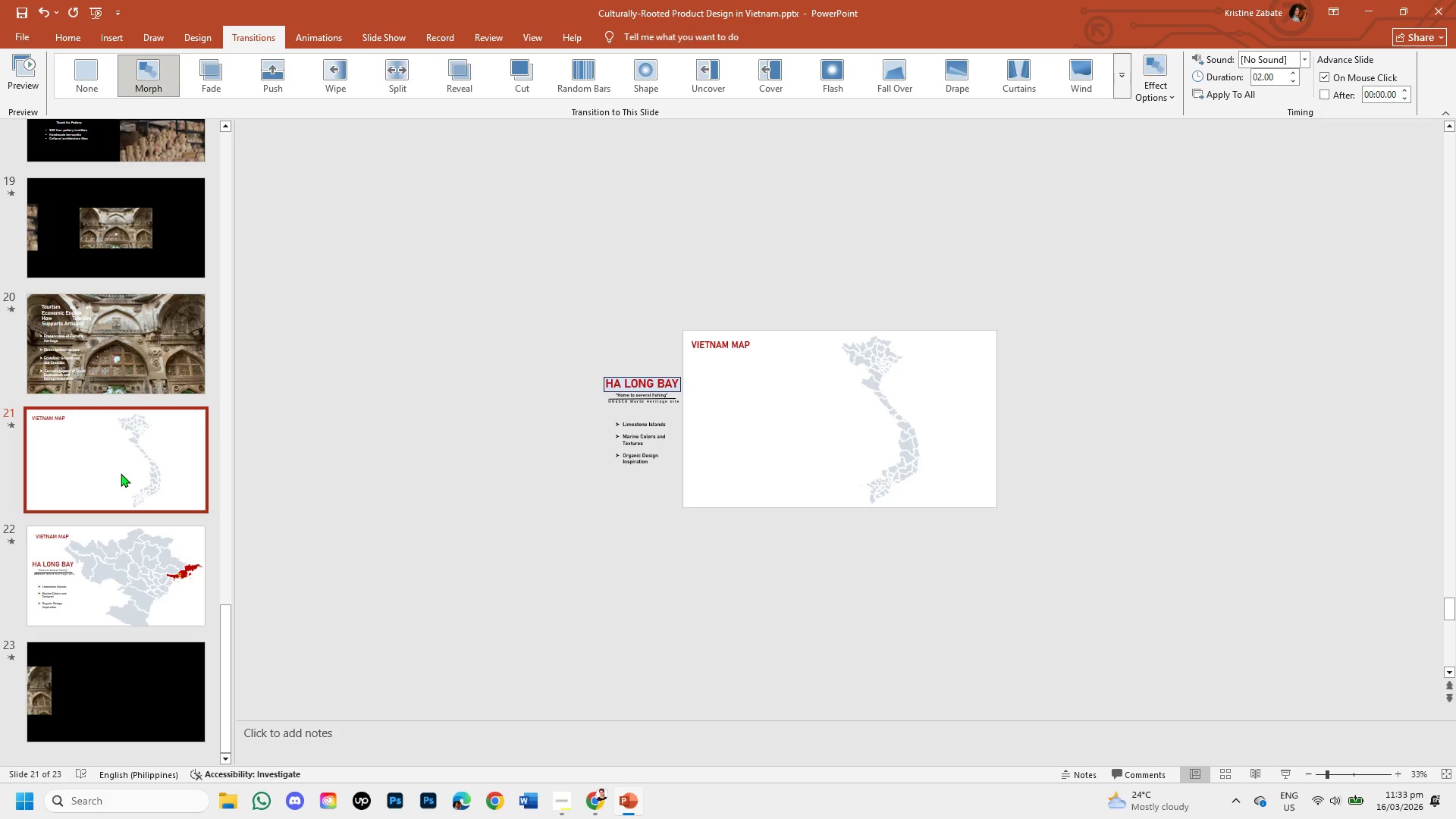 
left_click_drag(start_coordinate=[227, 607], to_coordinate=[234, 679])
 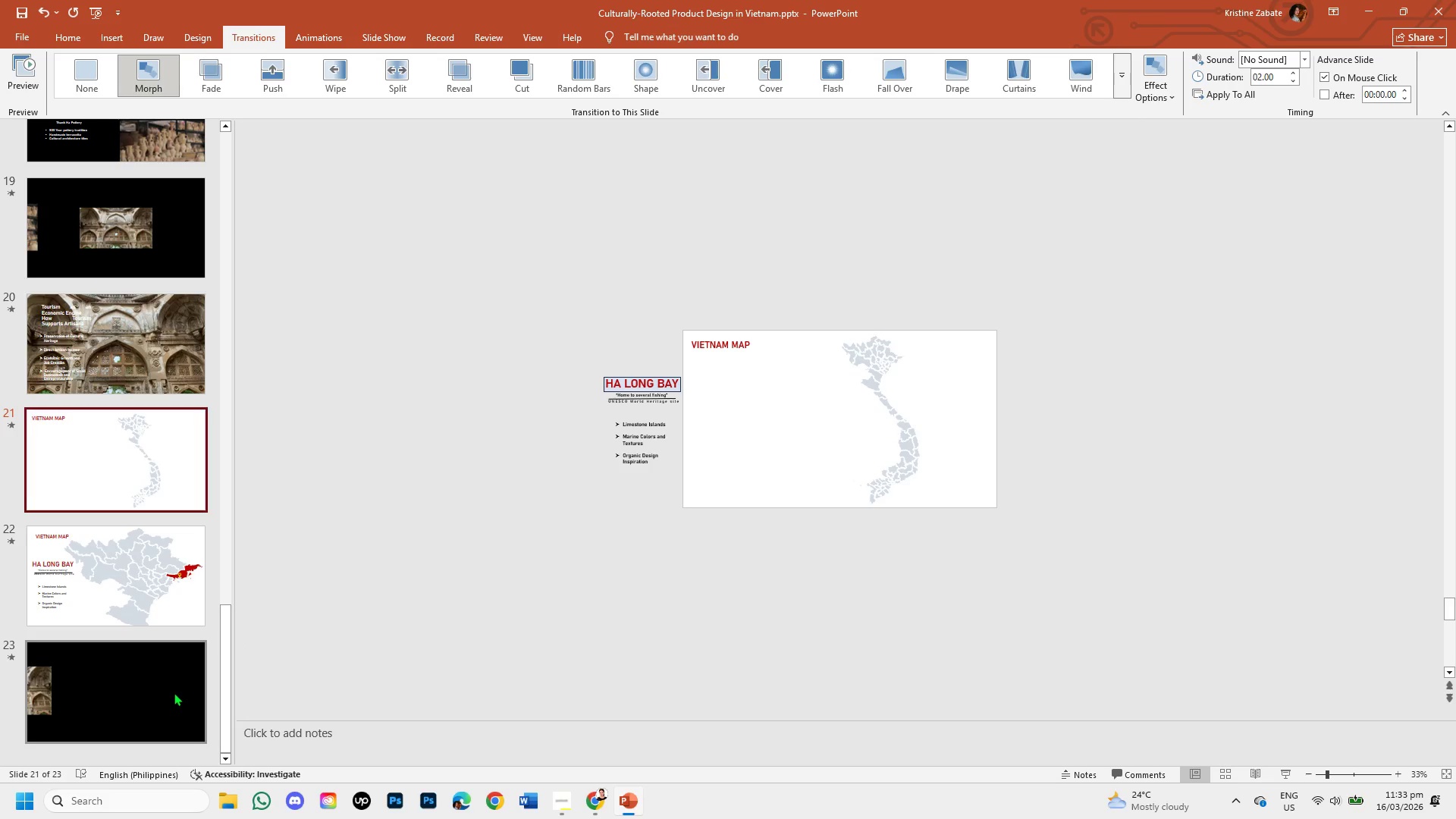 
left_click([174, 692])
 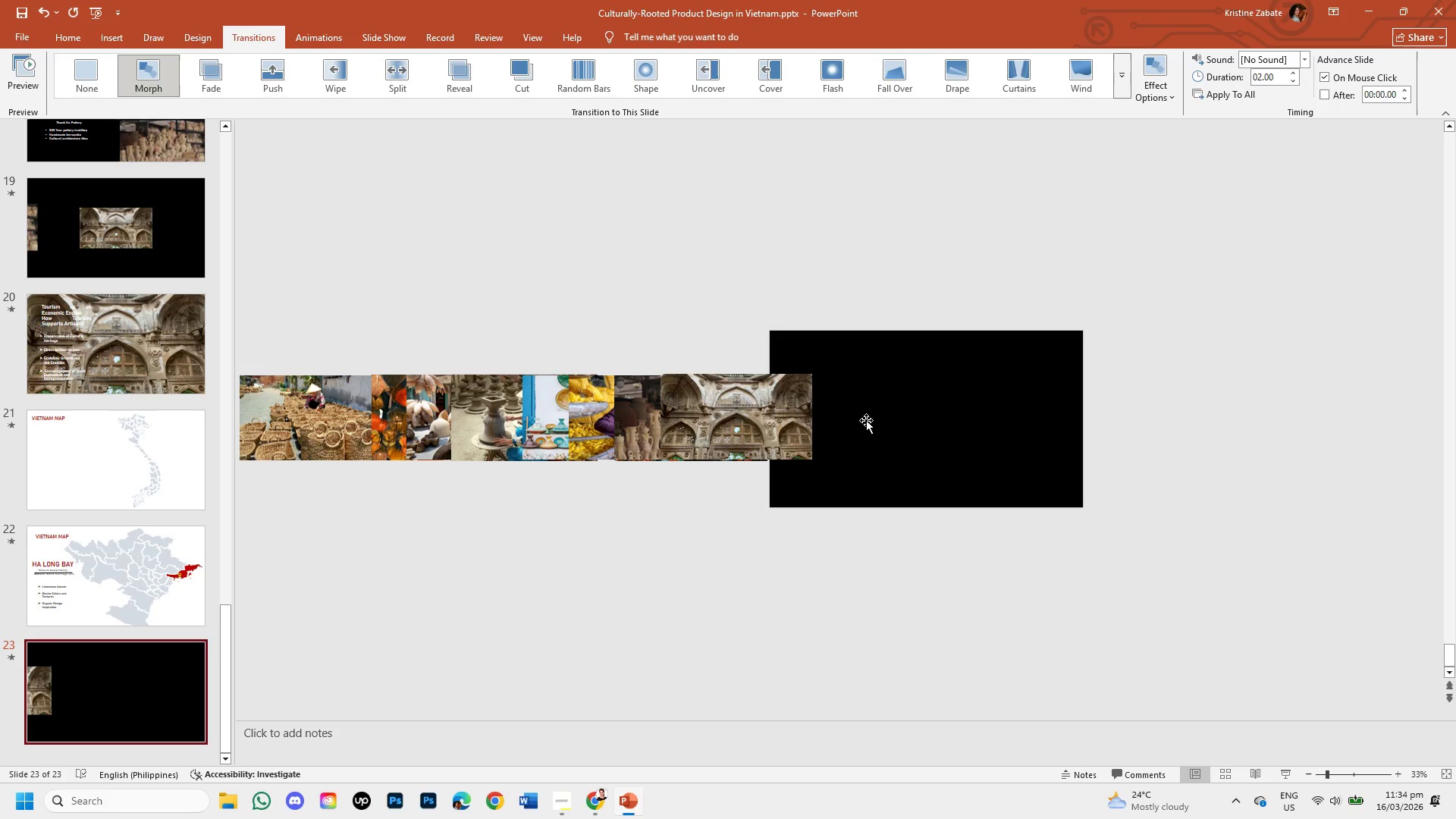 
wait(27.17)
 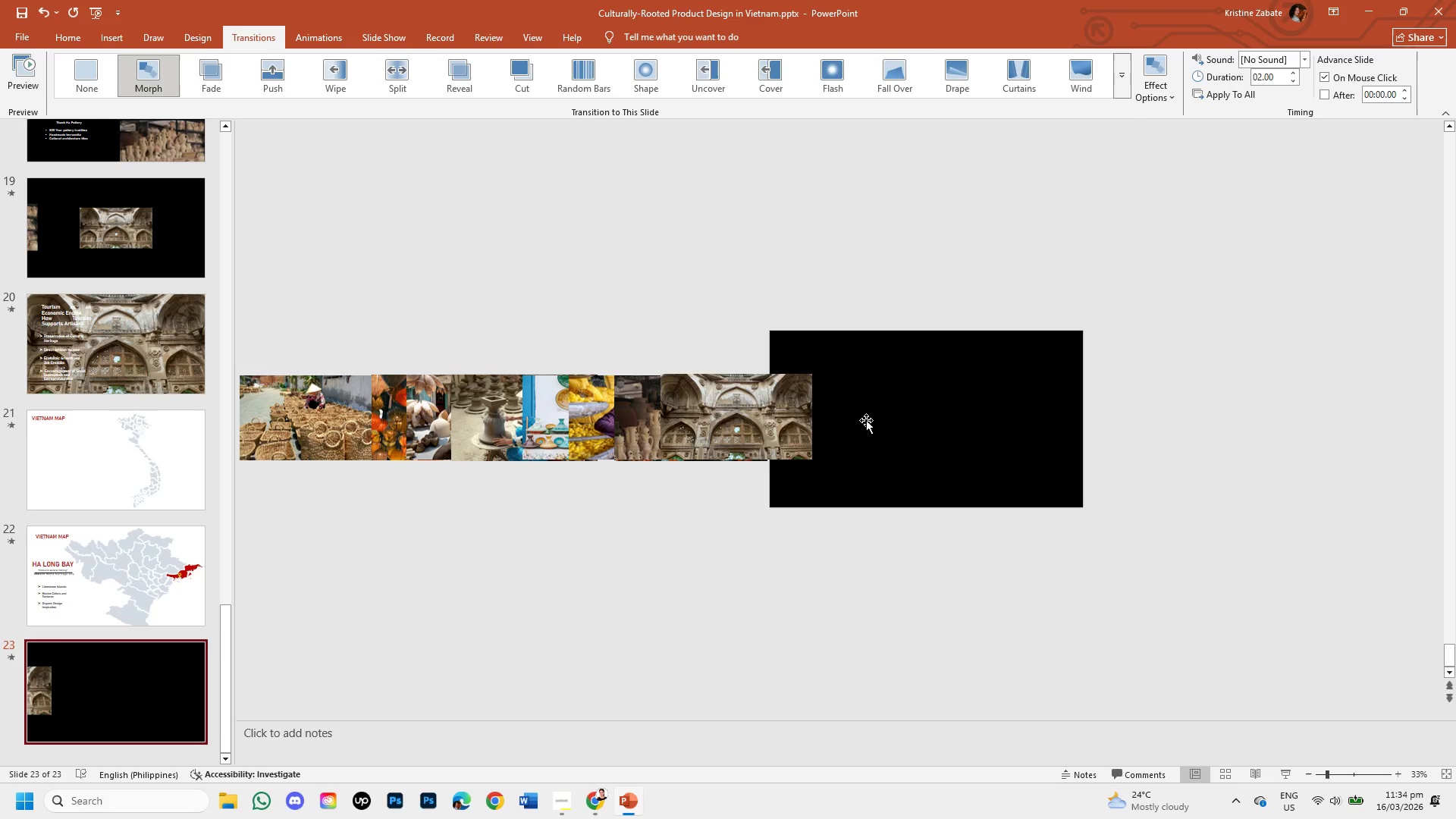 
left_click([602, 805])
 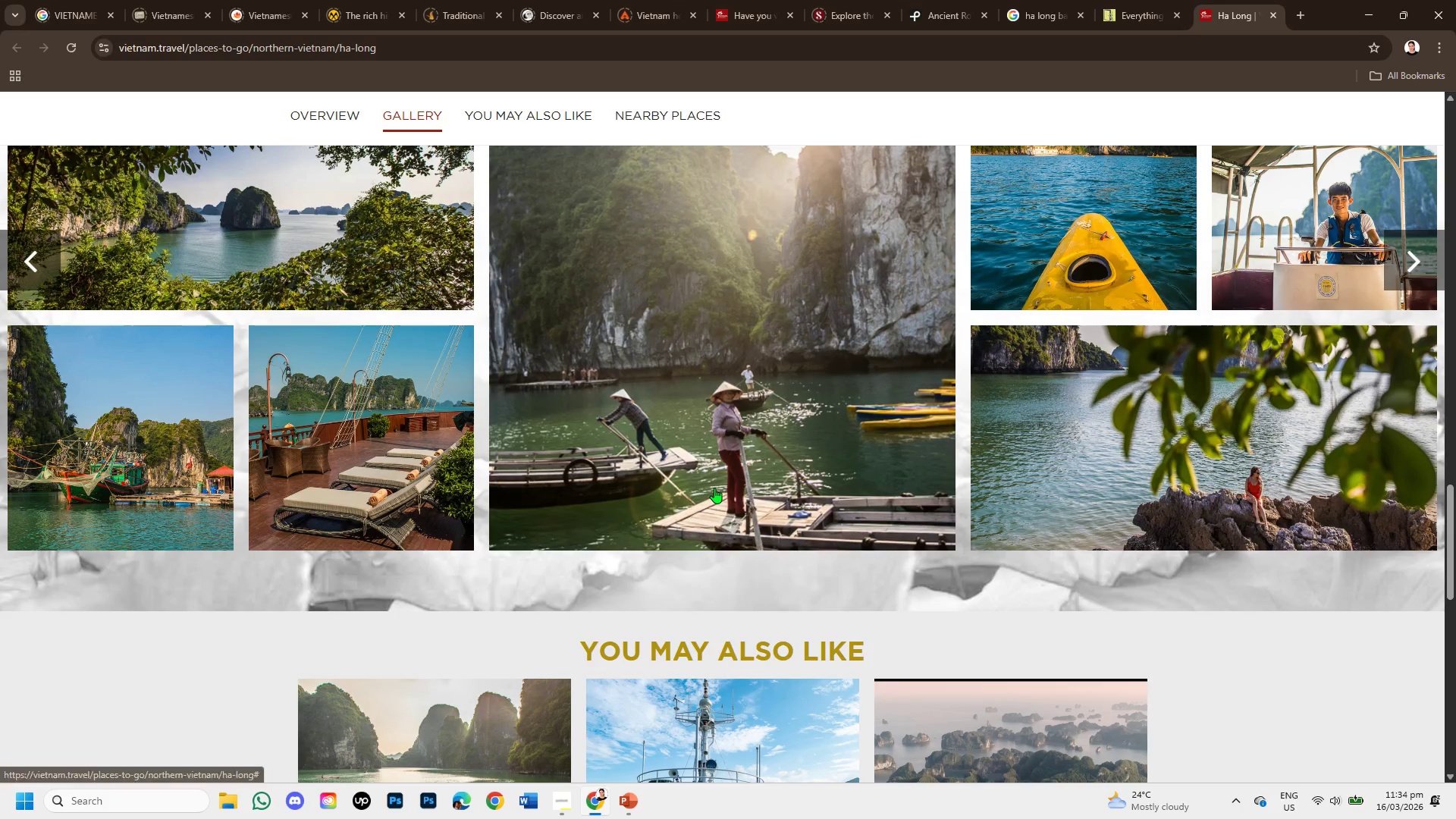 
scroll: coordinate [912, 437], scroll_direction: down, amount: 3.0
 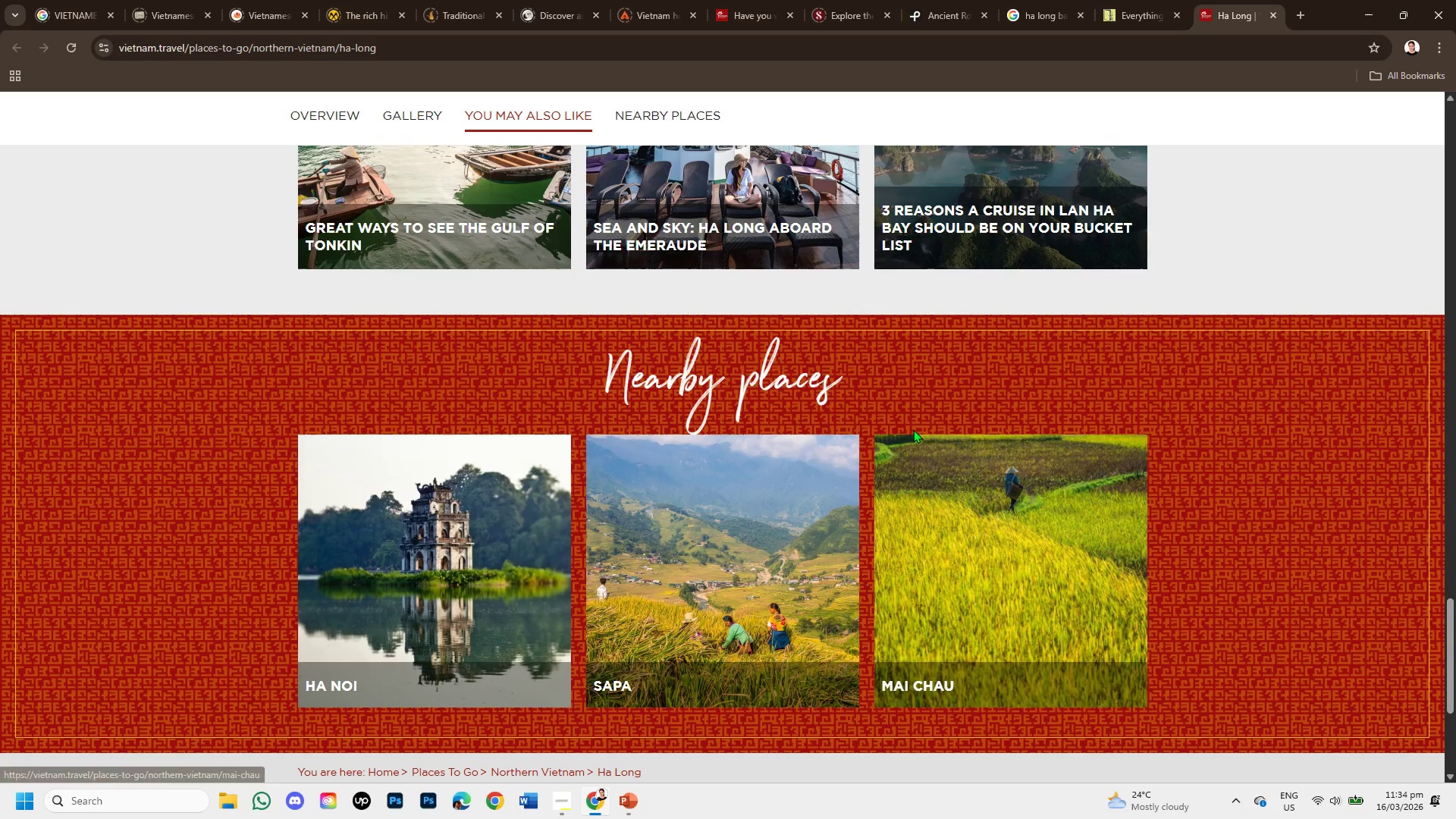 
scroll: coordinate [937, 363], scroll_direction: up, amount: 18.0
 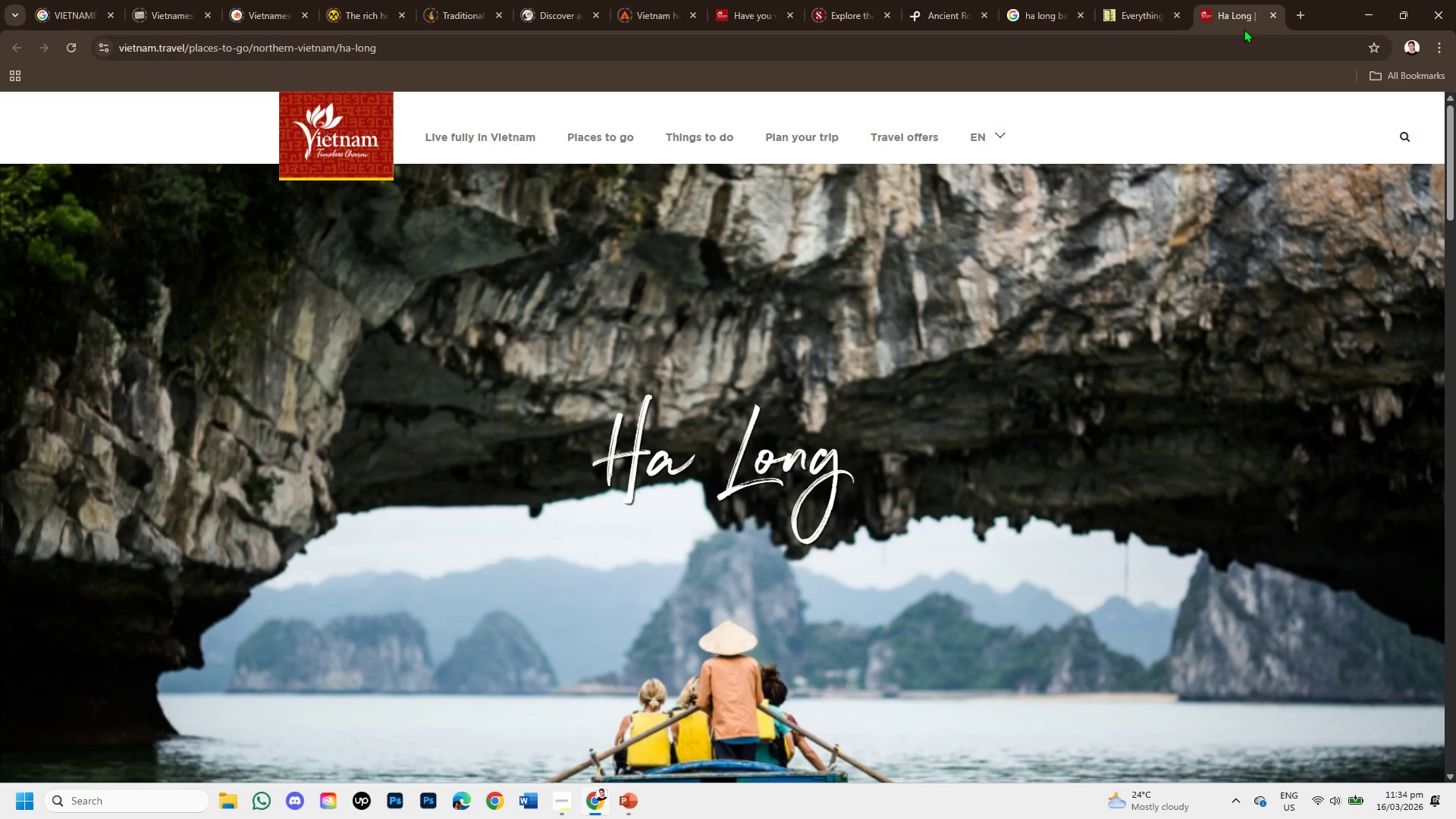 
left_click([1272, 11])
 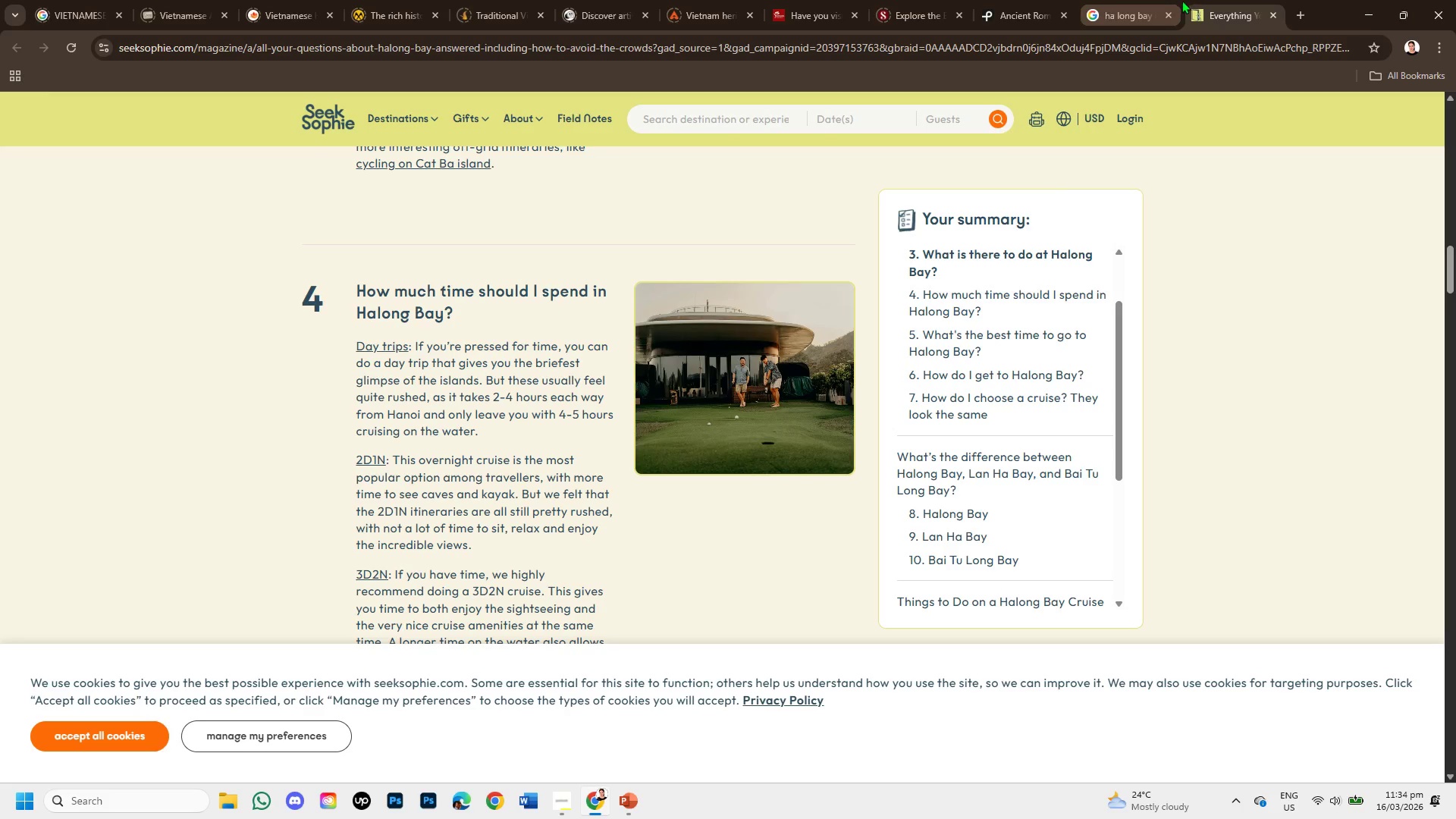 
left_click([1111, 8])
 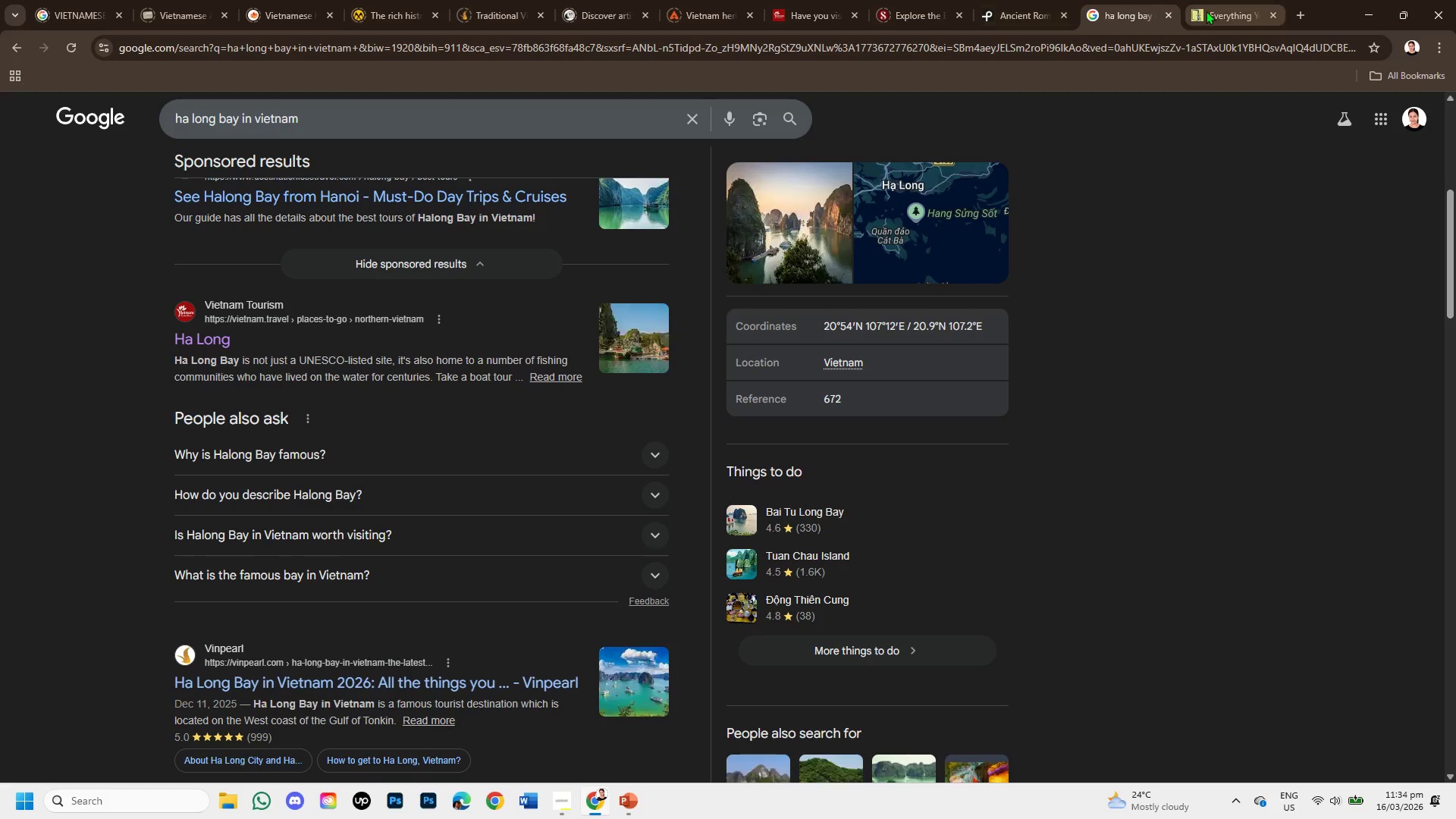 
left_click([1211, 11])
 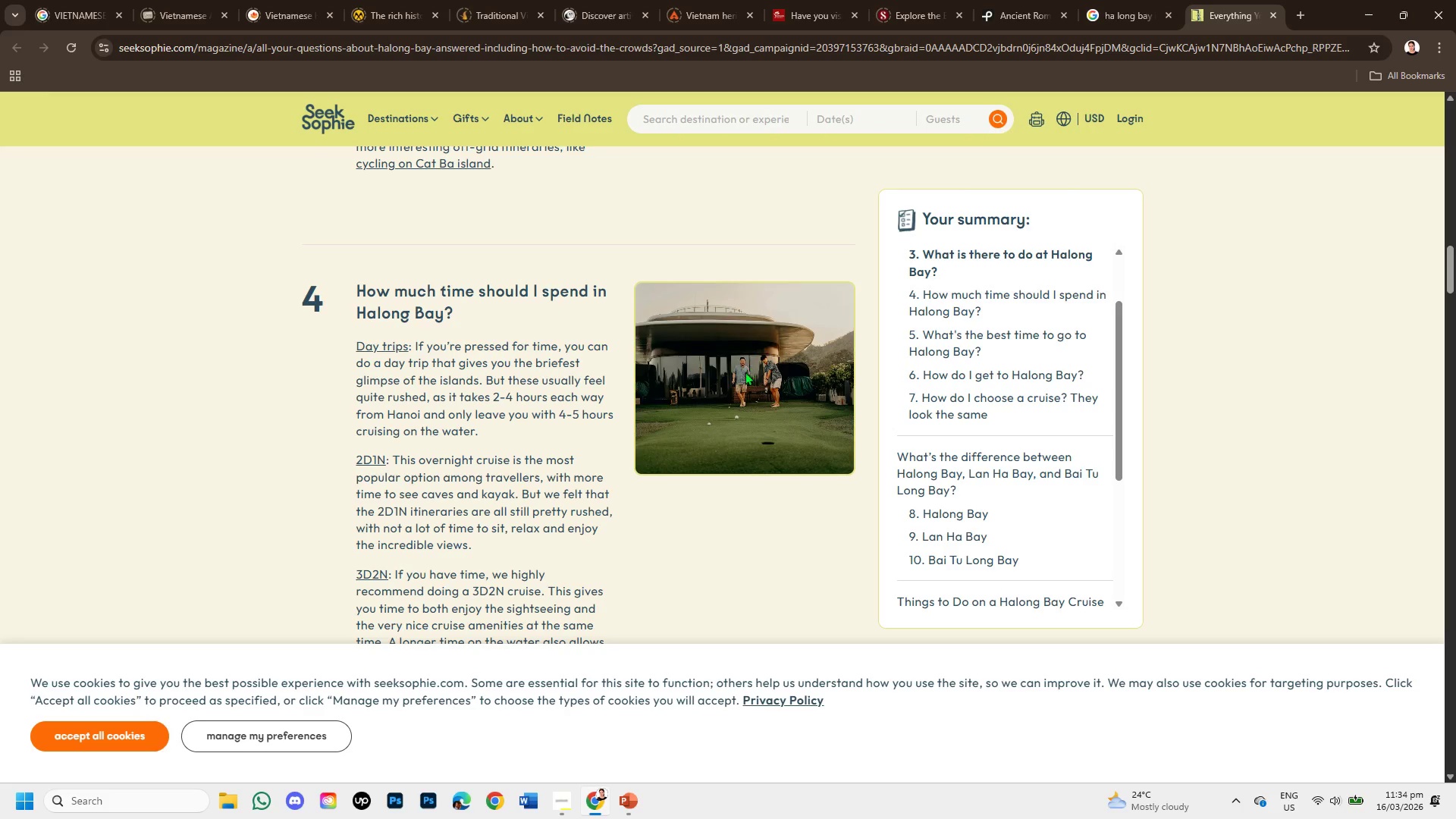 
scroll: coordinate [706, 360], scroll_direction: up, amount: 6.0
 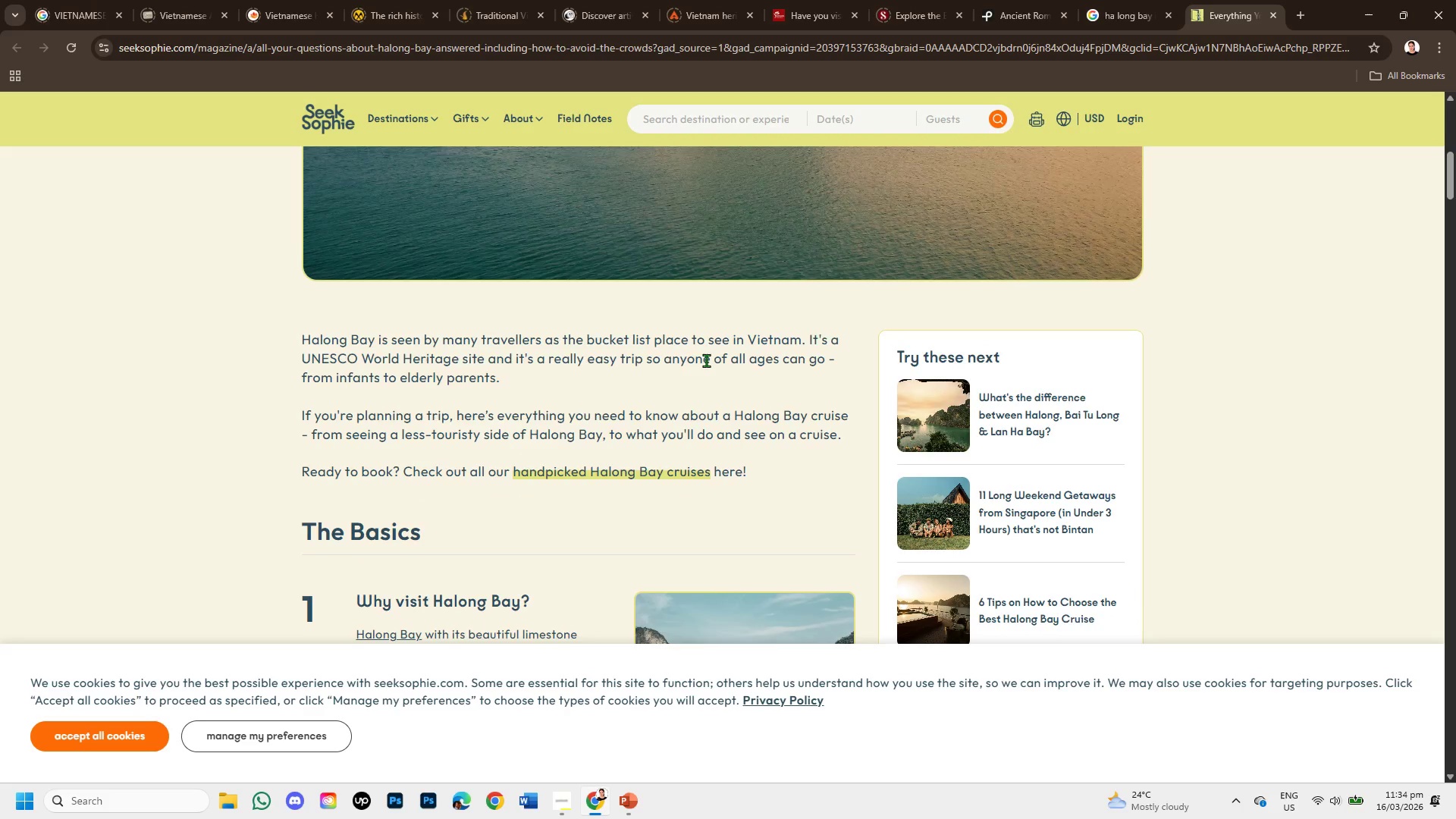 
scroll: coordinate [706, 360], scroll_direction: down, amount: 5.0
 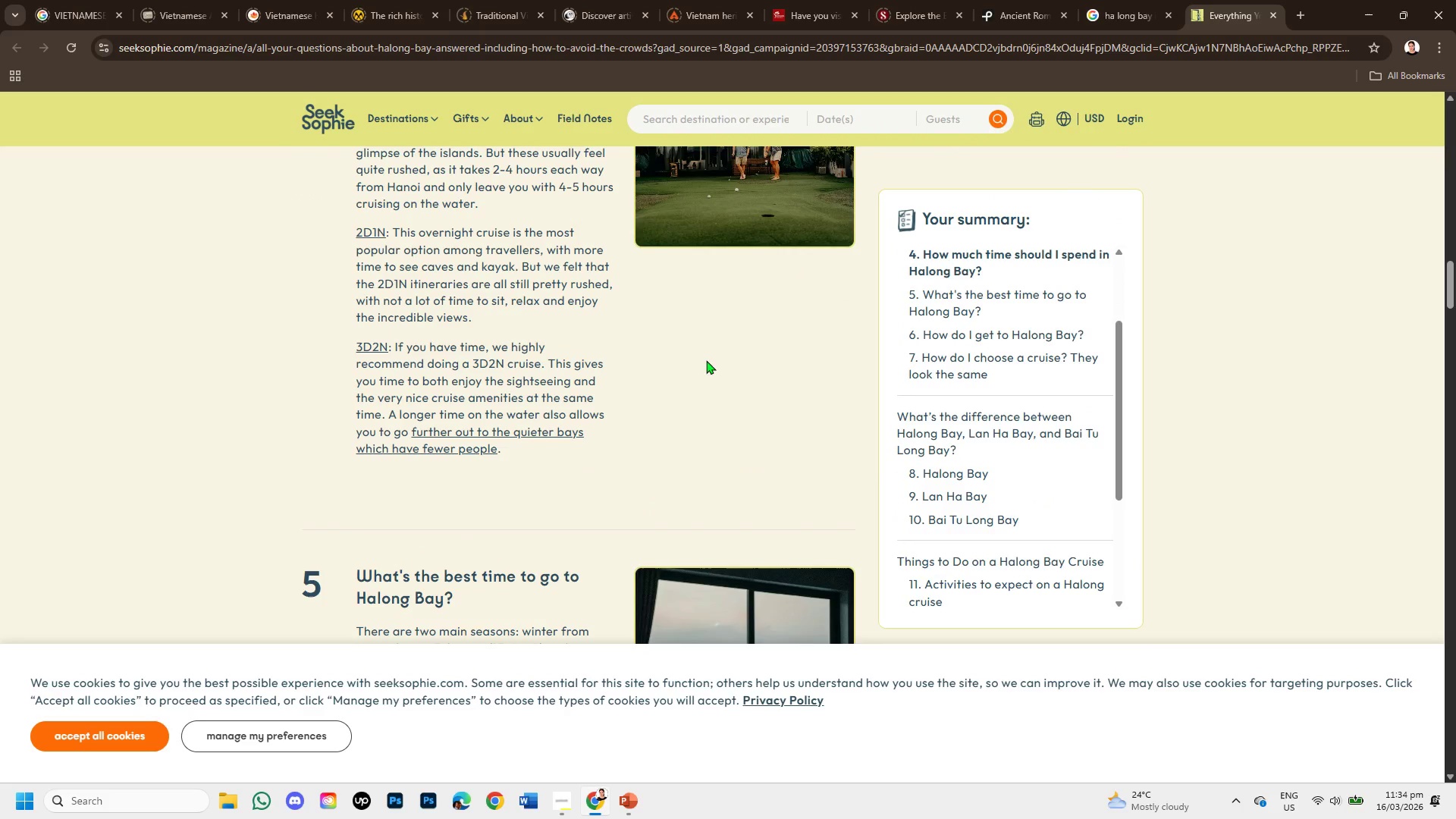 
scroll: coordinate [723, 339], scroll_direction: up, amount: 12.0
 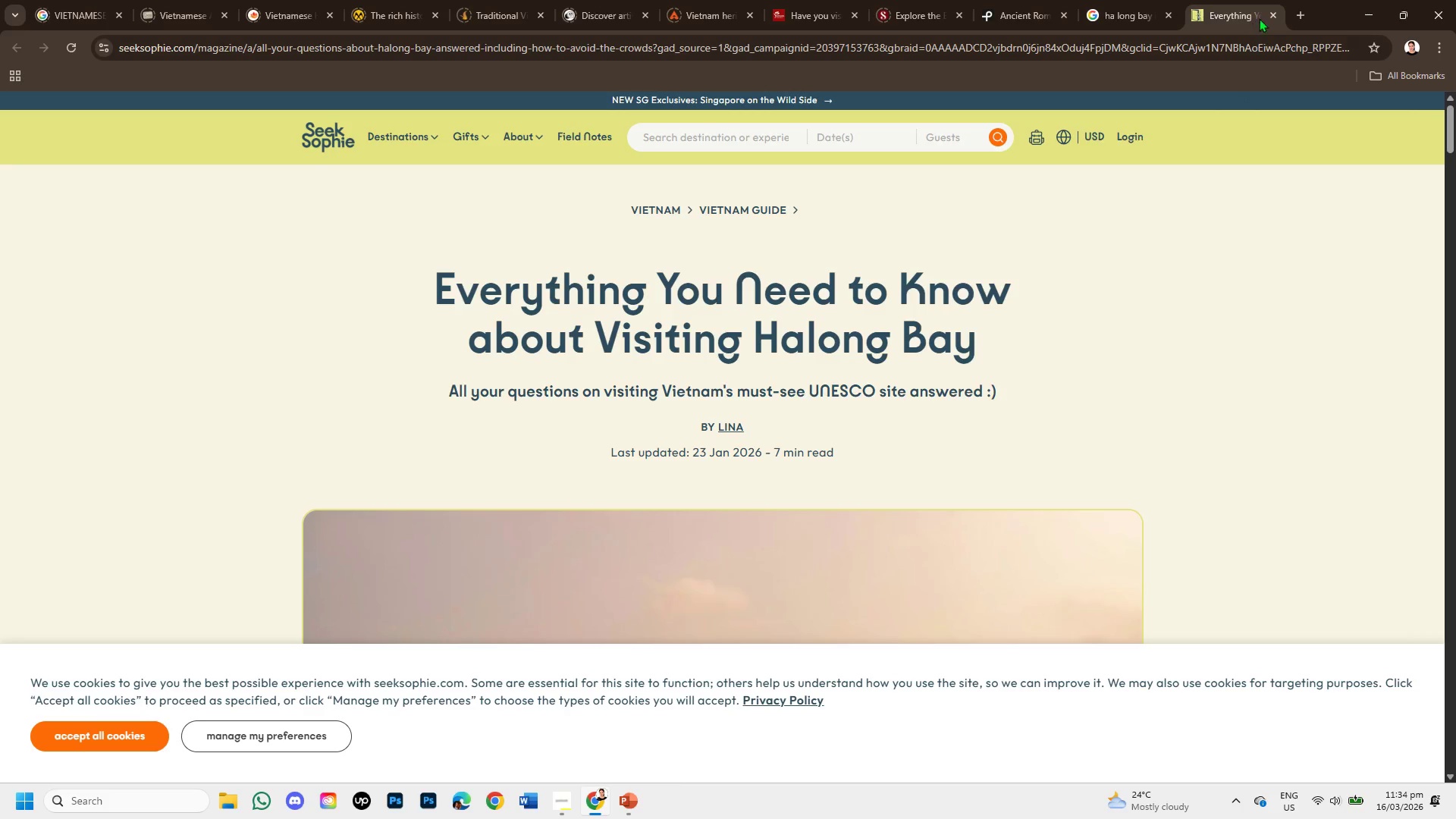 
left_click([1272, 12])
 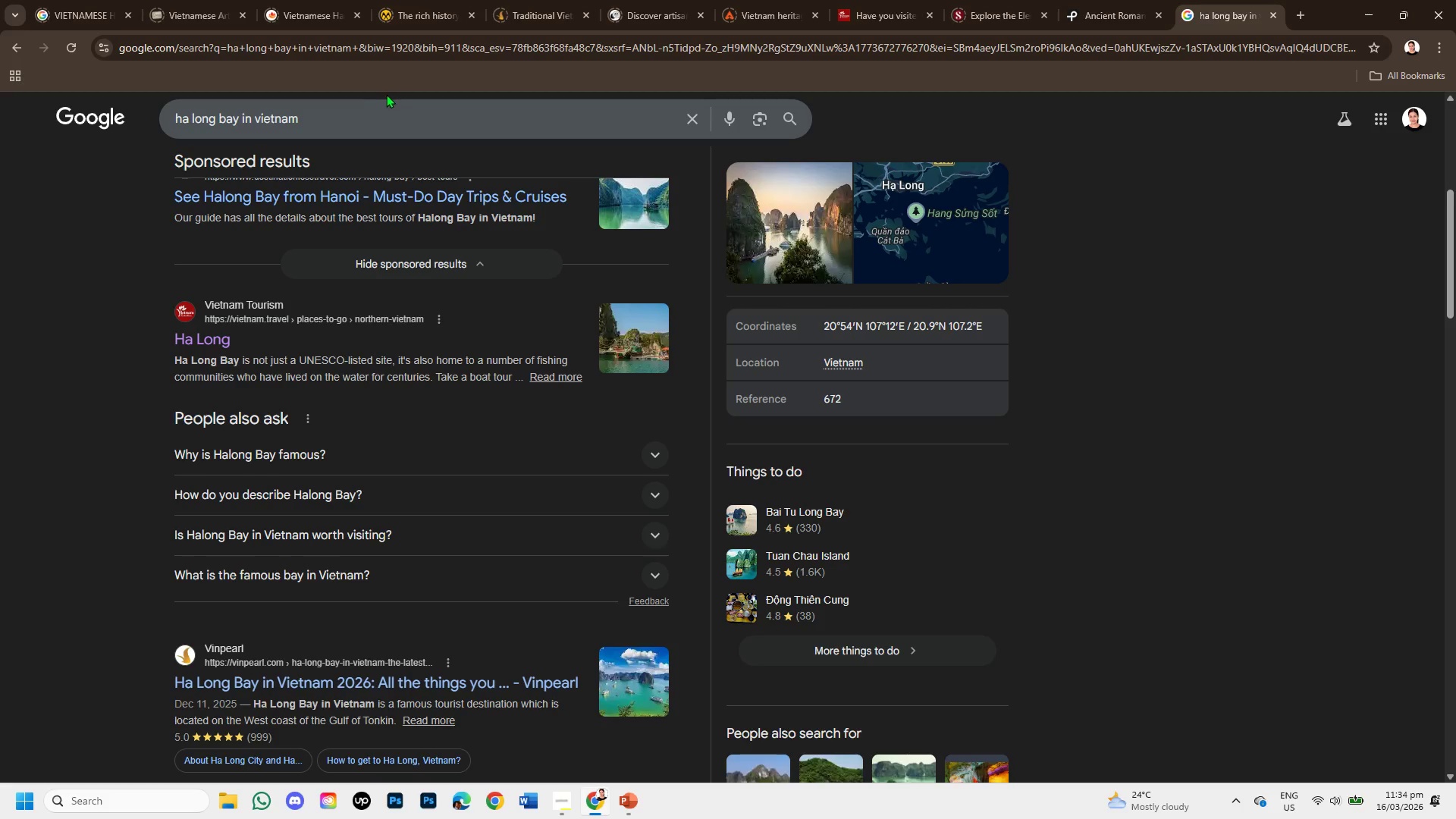 
left_click([363, 118])
 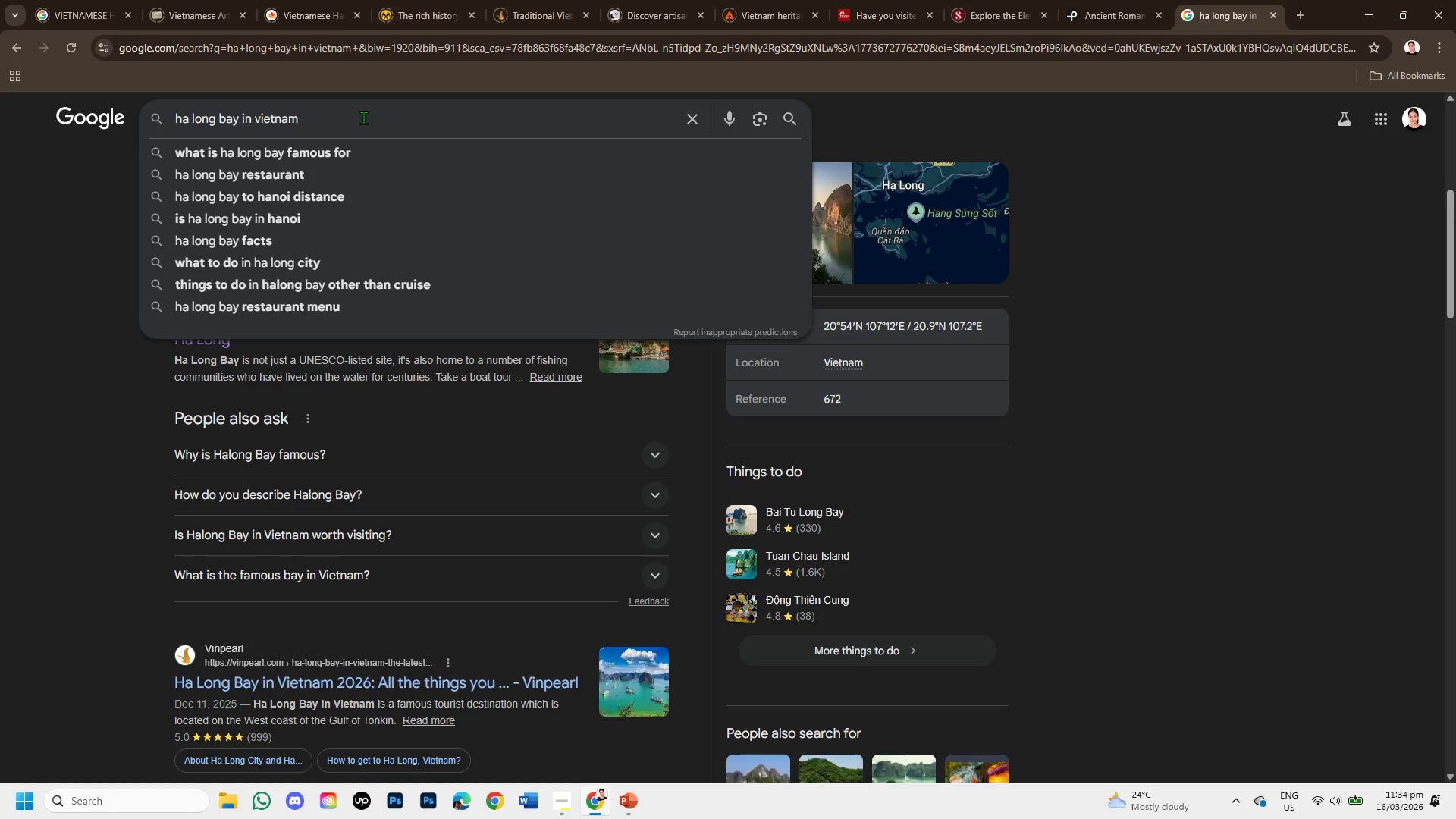 
type( WAVE PTTERN CERAMICSM)
key(Backspace)
type( )
 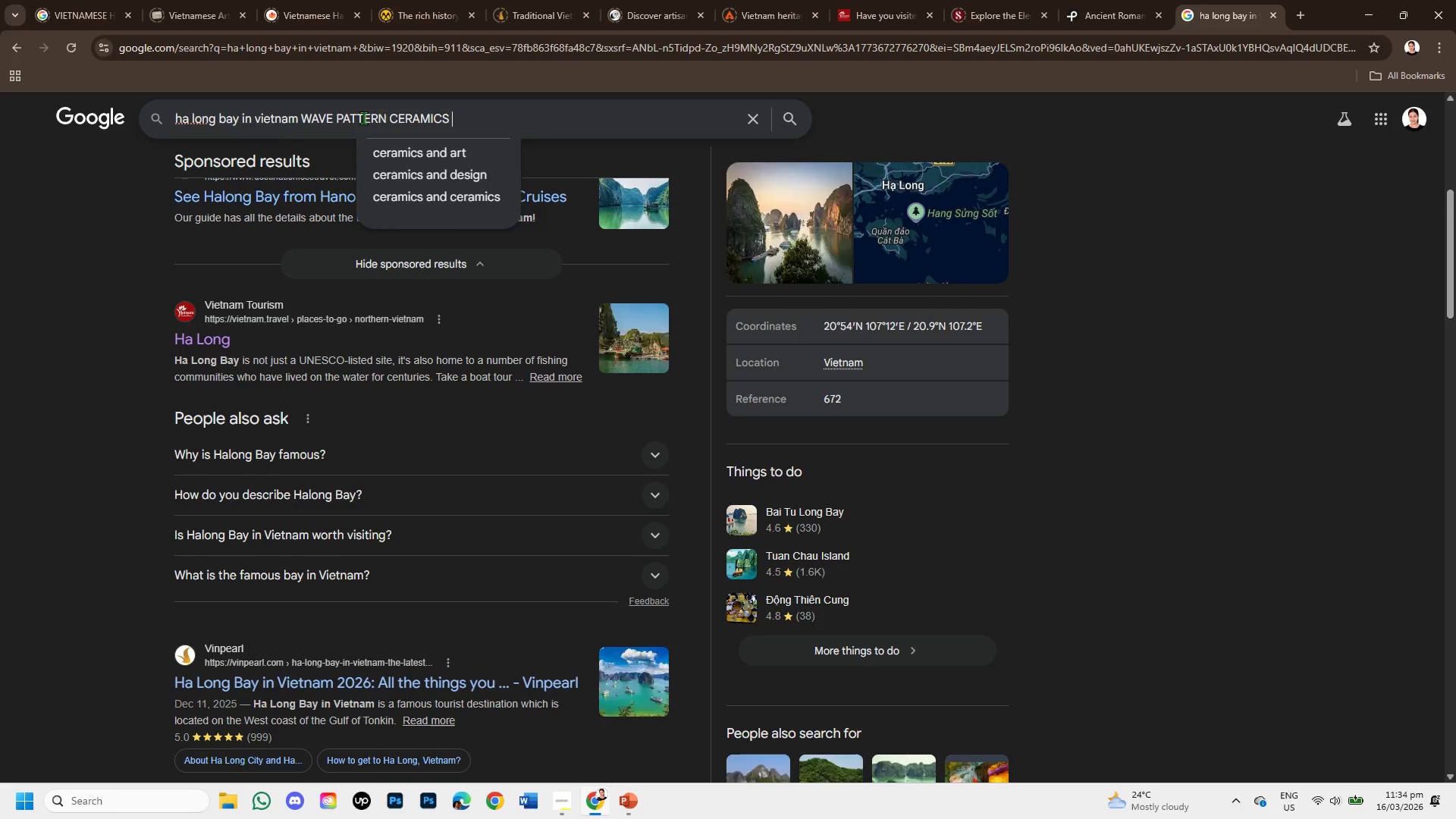 
key(Enter)
 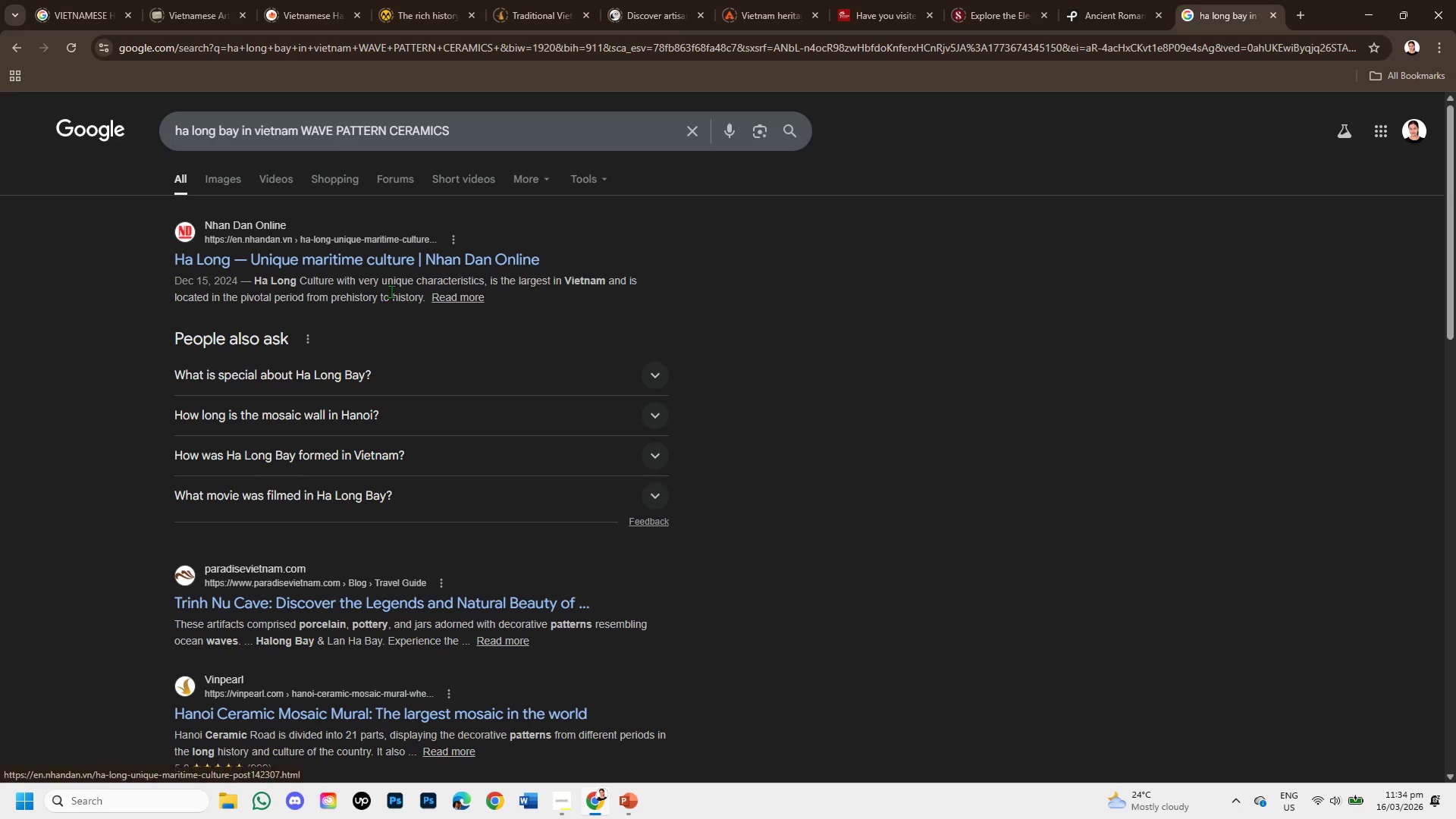 
right_click([415, 254])
 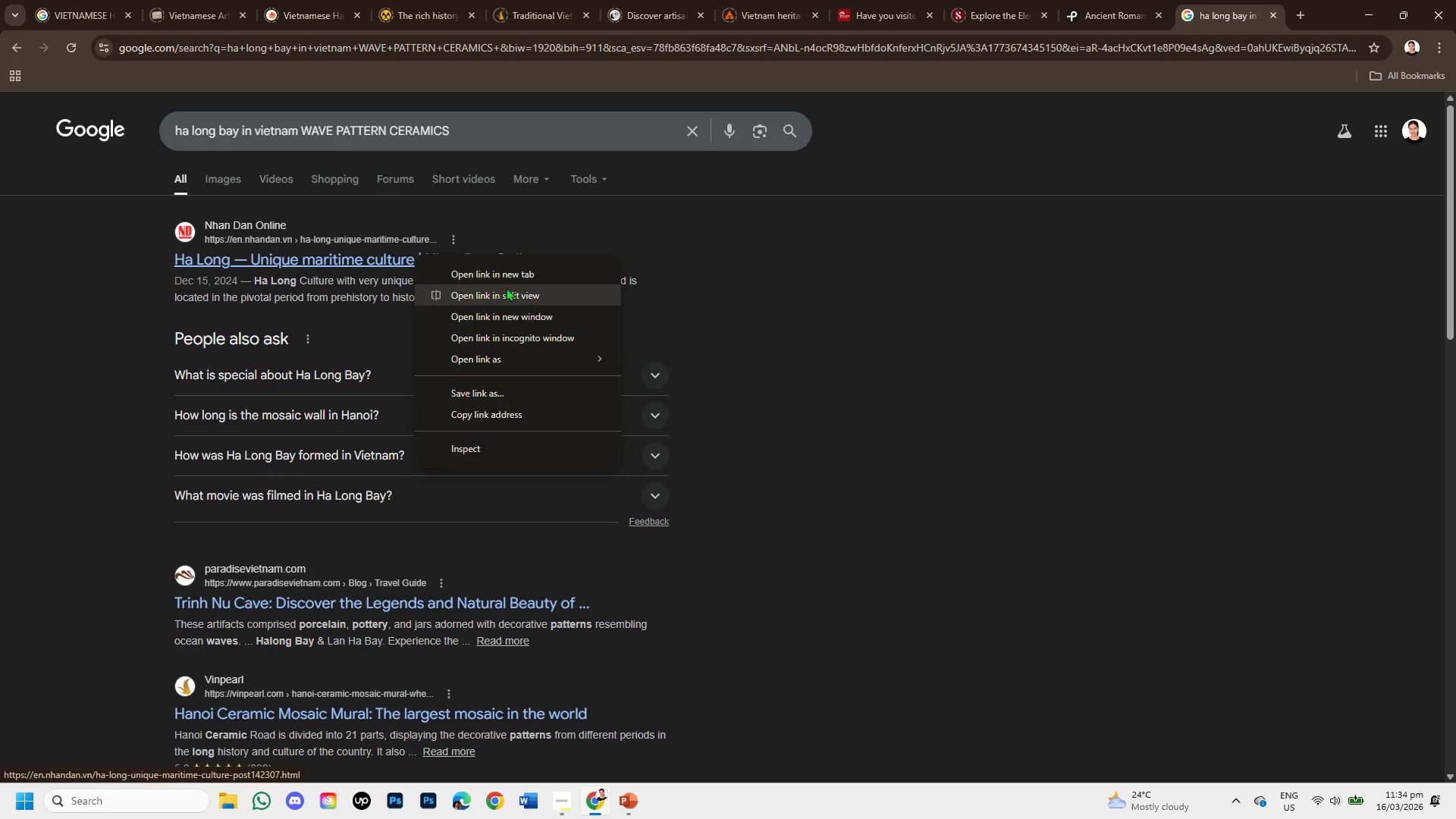 
left_click([516, 271])
 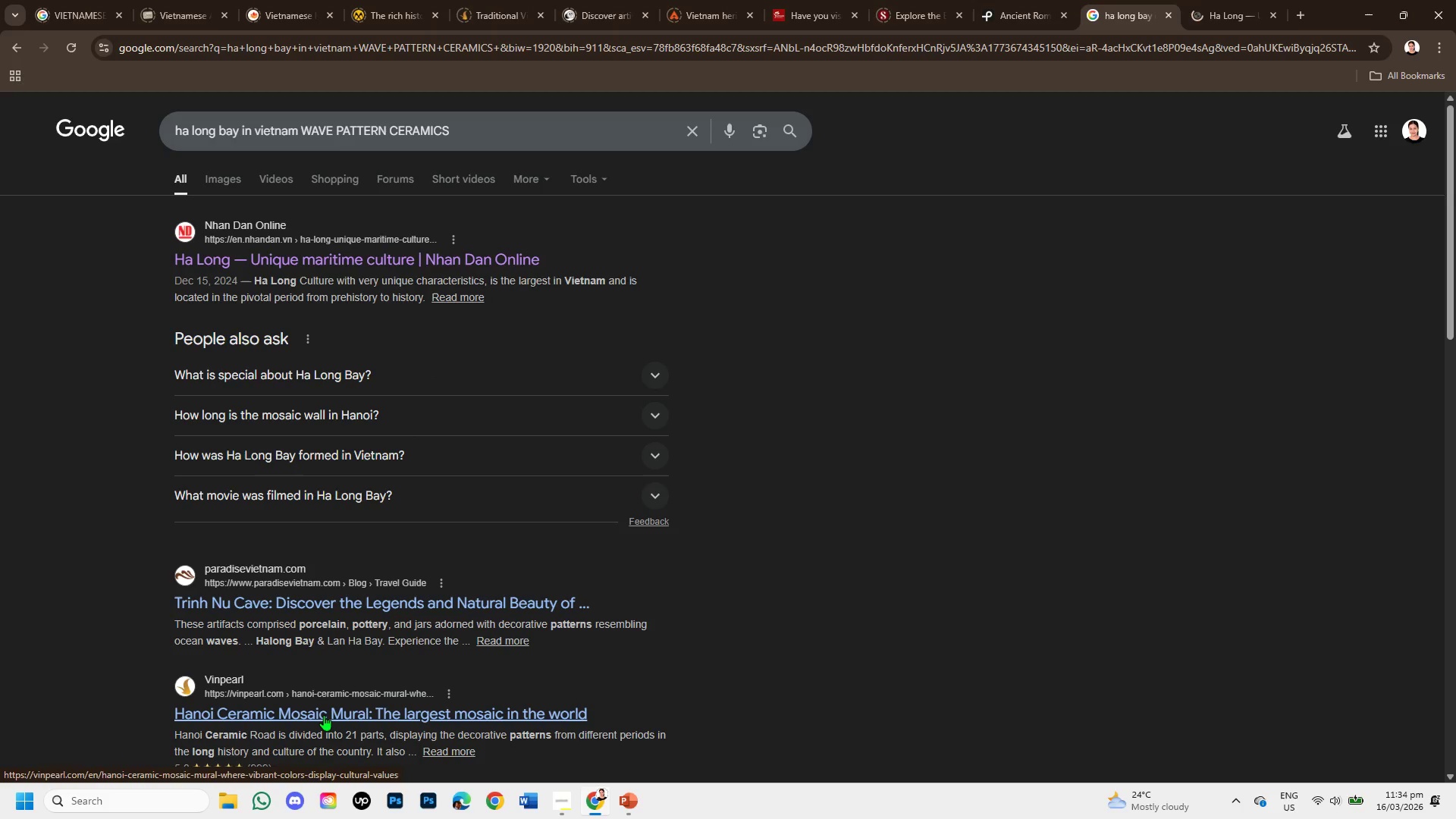 
right_click([324, 715])
 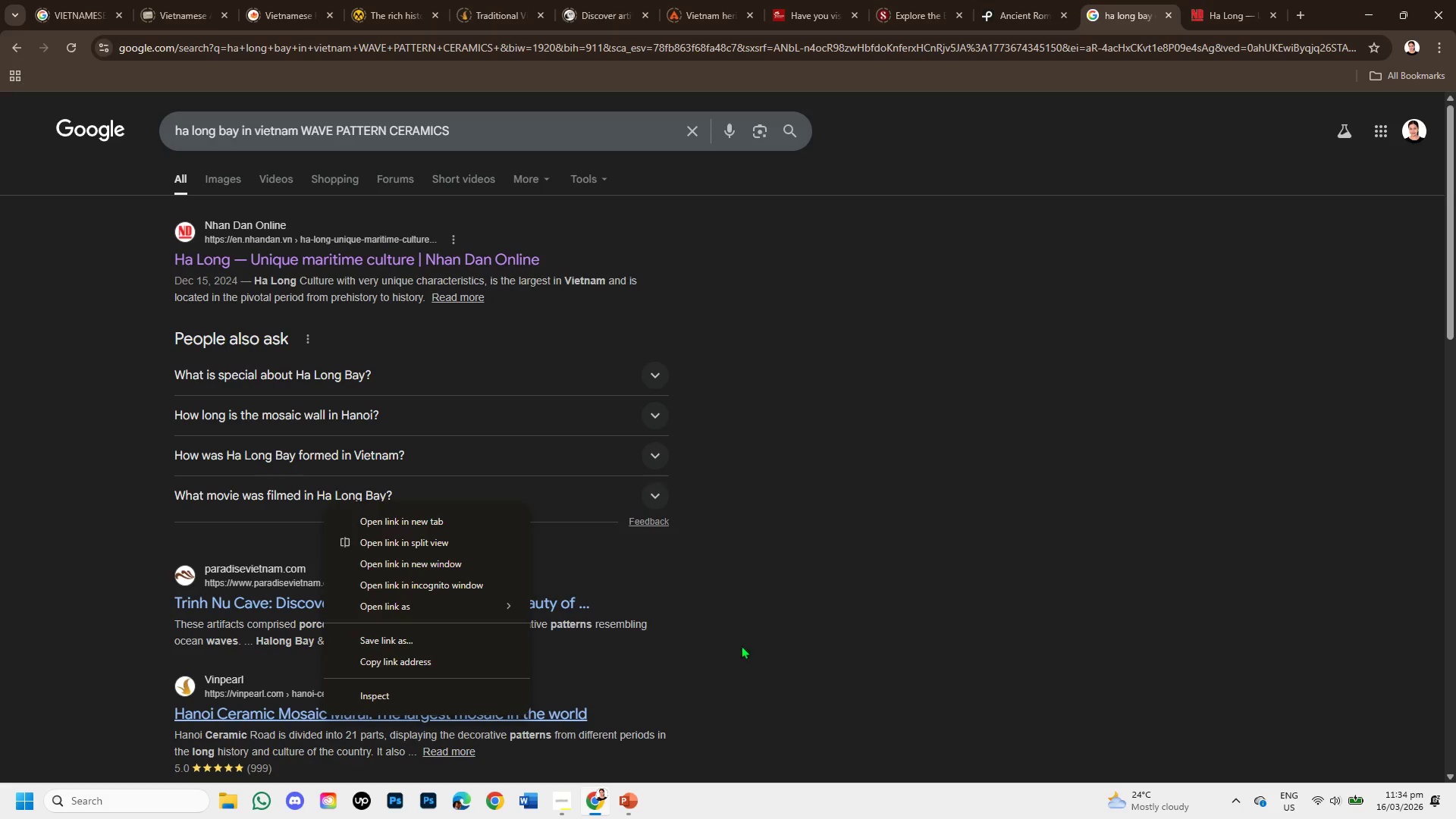 
left_click([790, 640])
 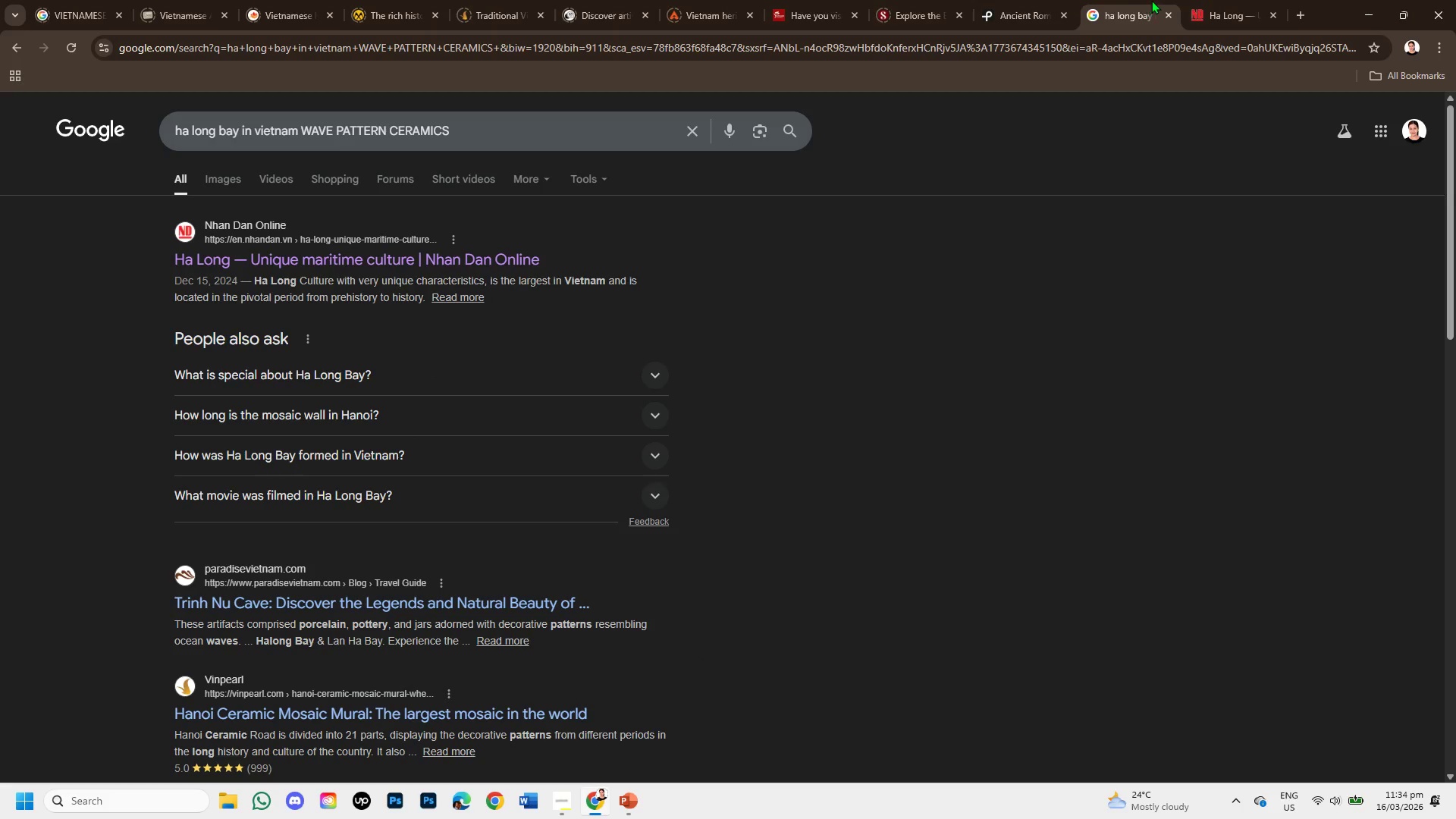 
left_click([1201, 0])
 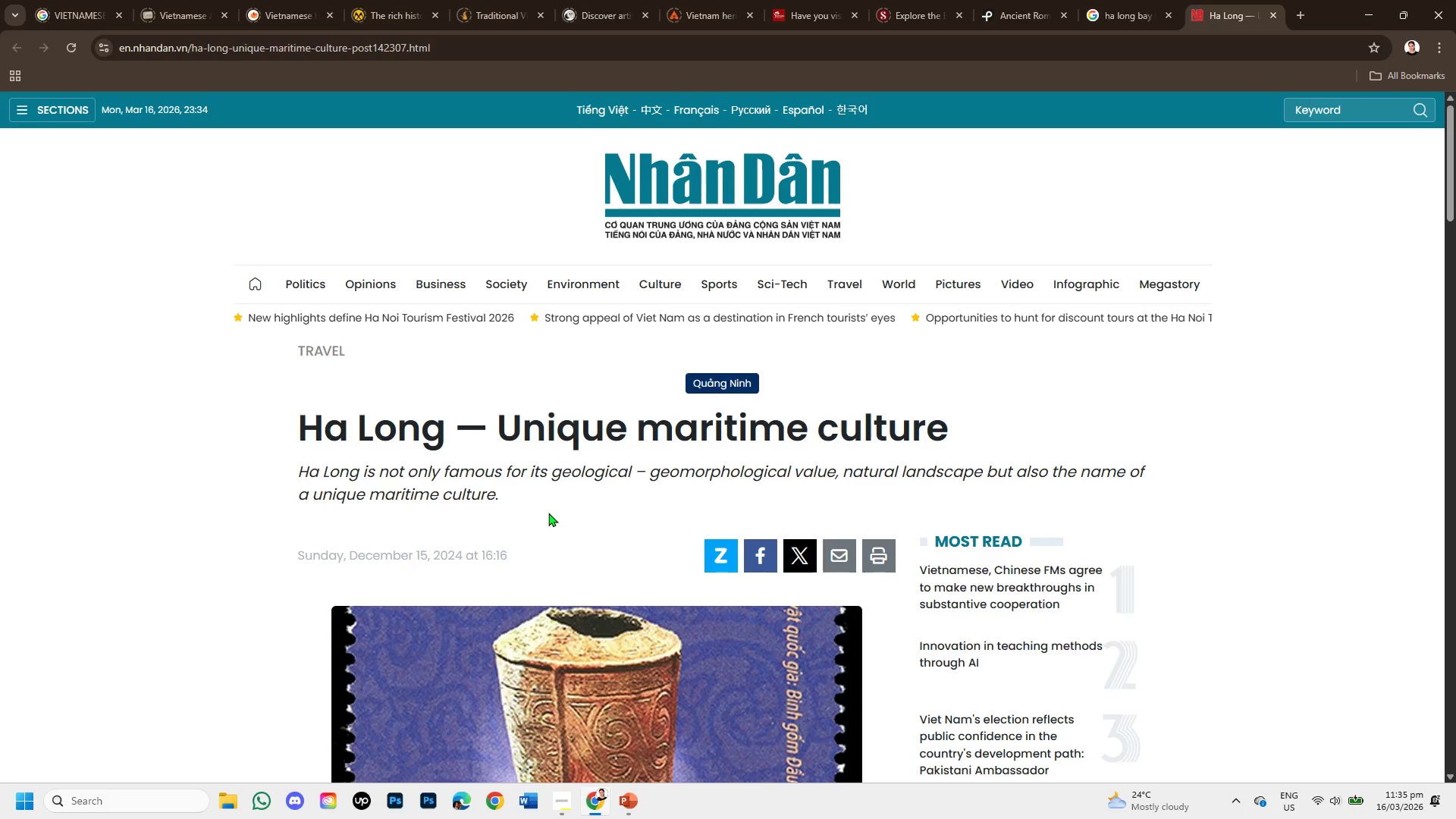 
scroll: coordinate [525, 493], scroll_direction: down, amount: 12.0
 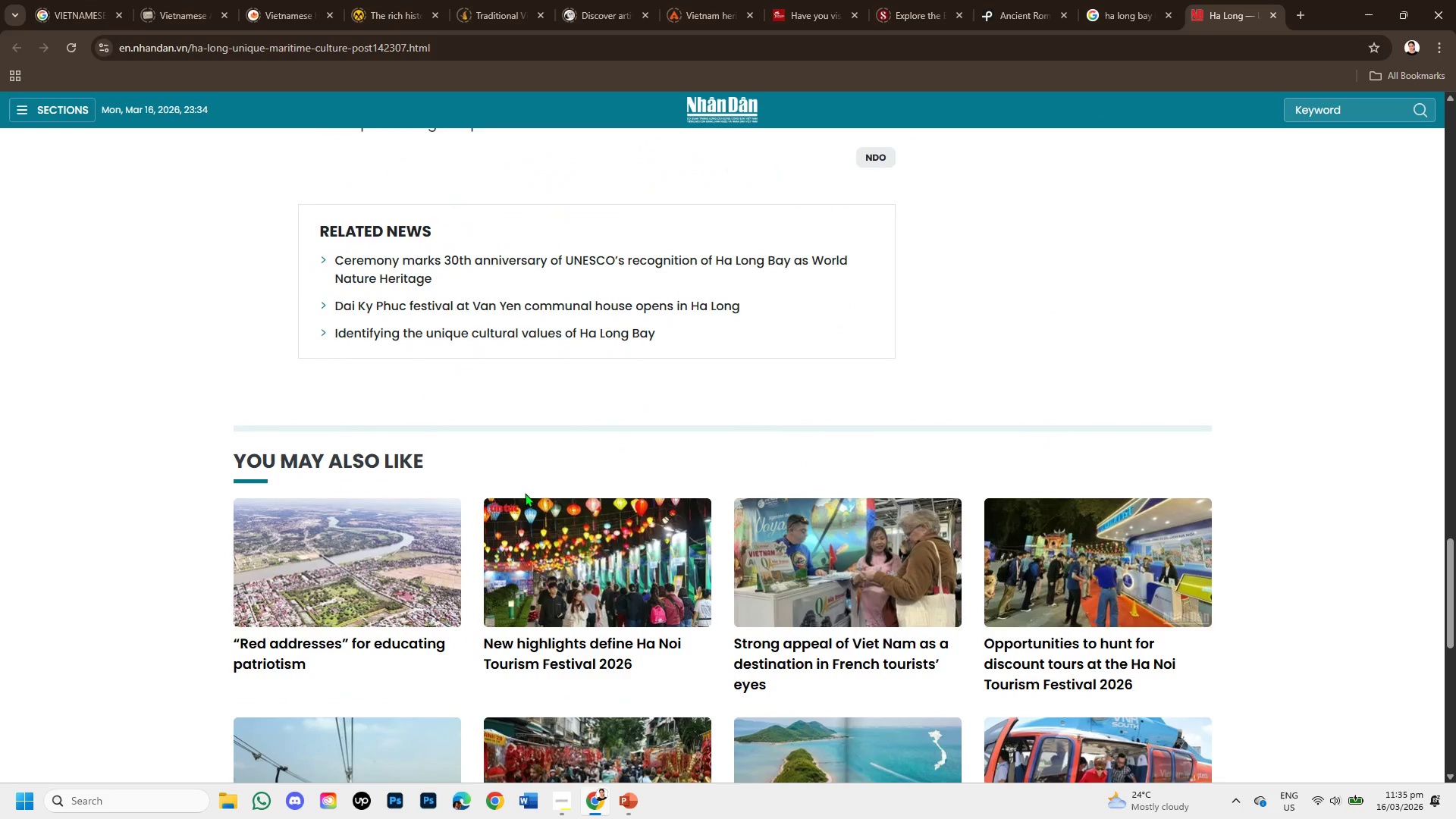 
scroll: coordinate [476, 419], scroll_direction: up, amount: 13.0
 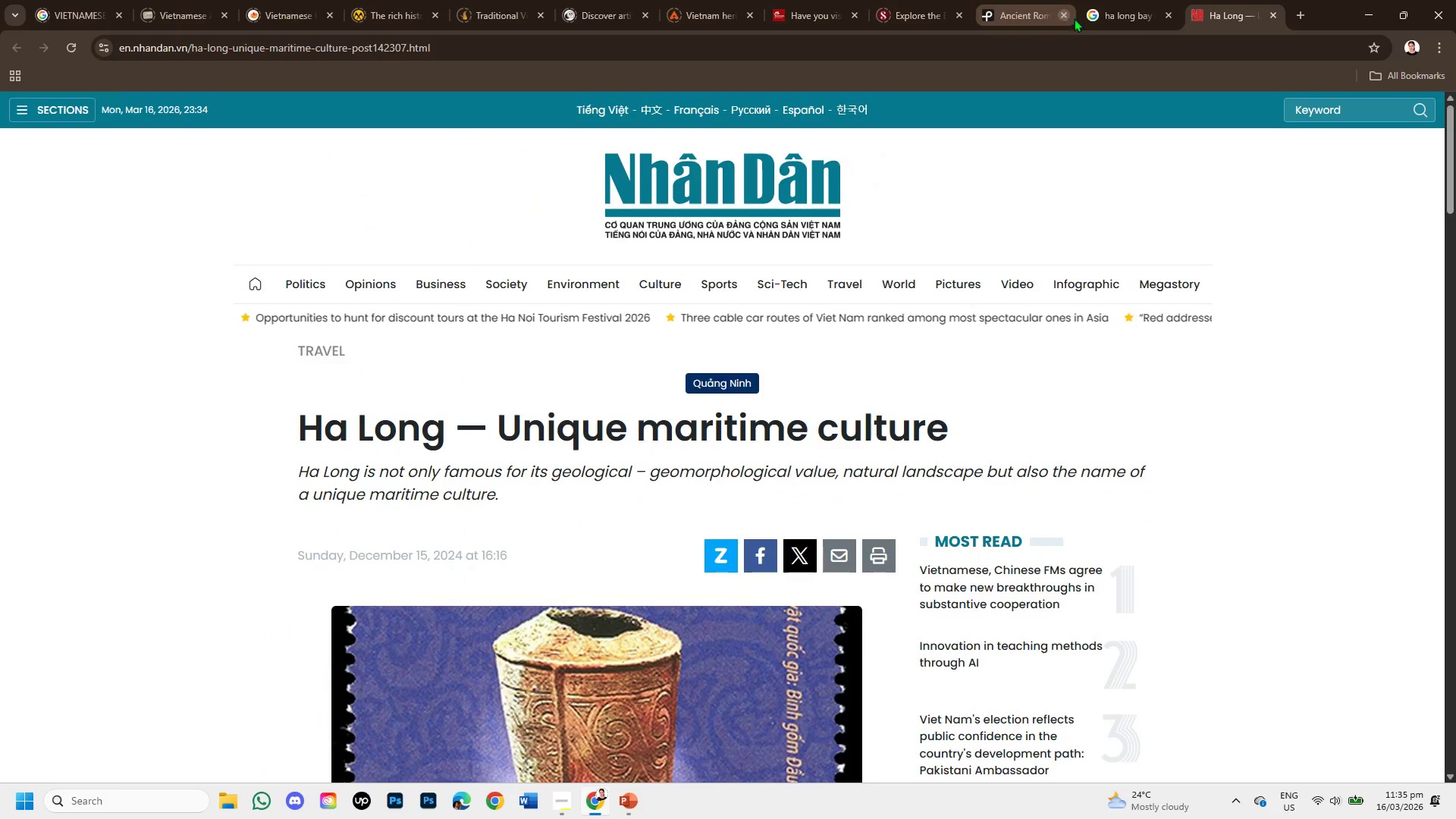 
left_click([1101, 11])
 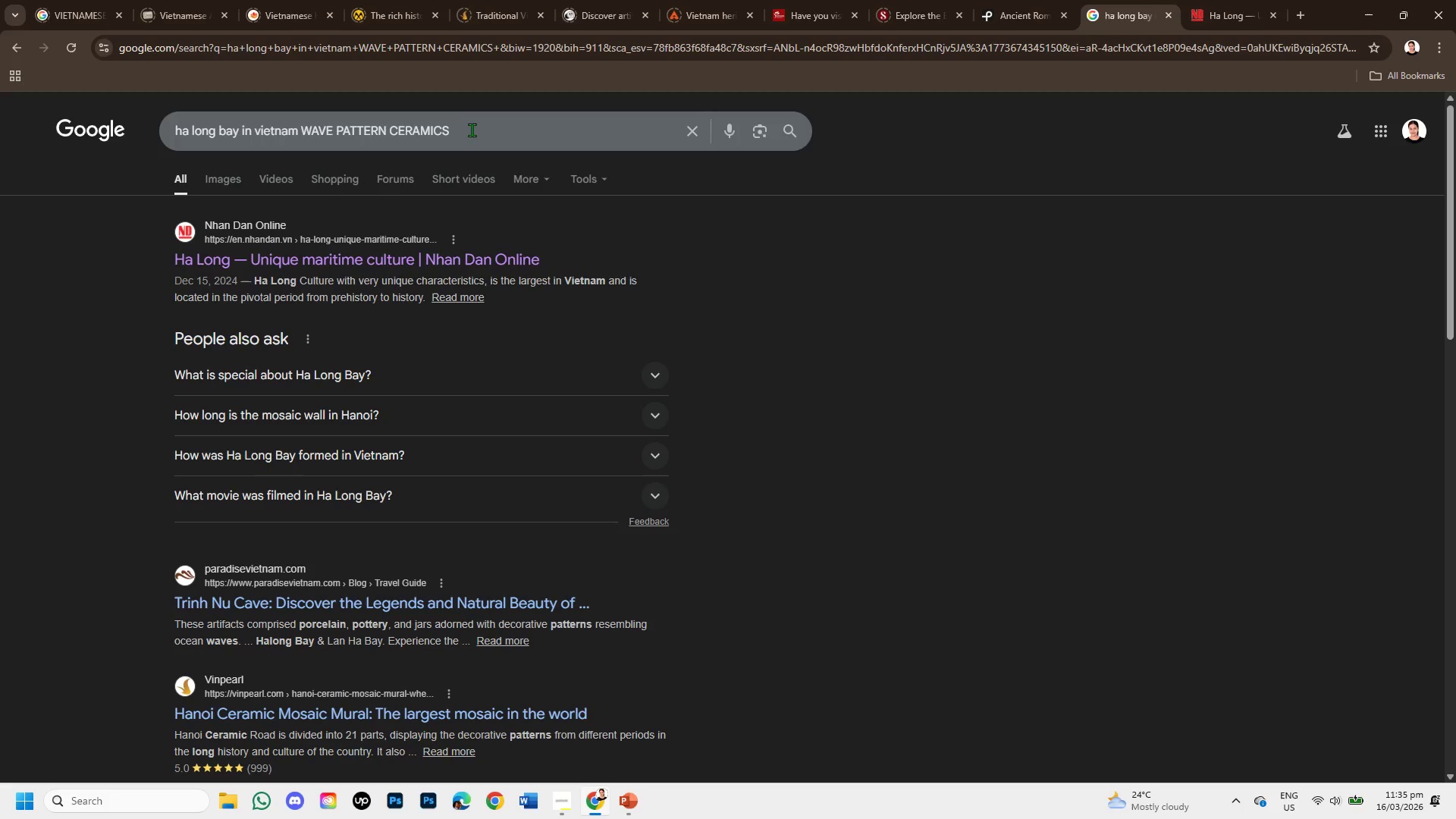 
left_click_drag(start_coordinate=[456, 133], to_coordinate=[309, 121])
 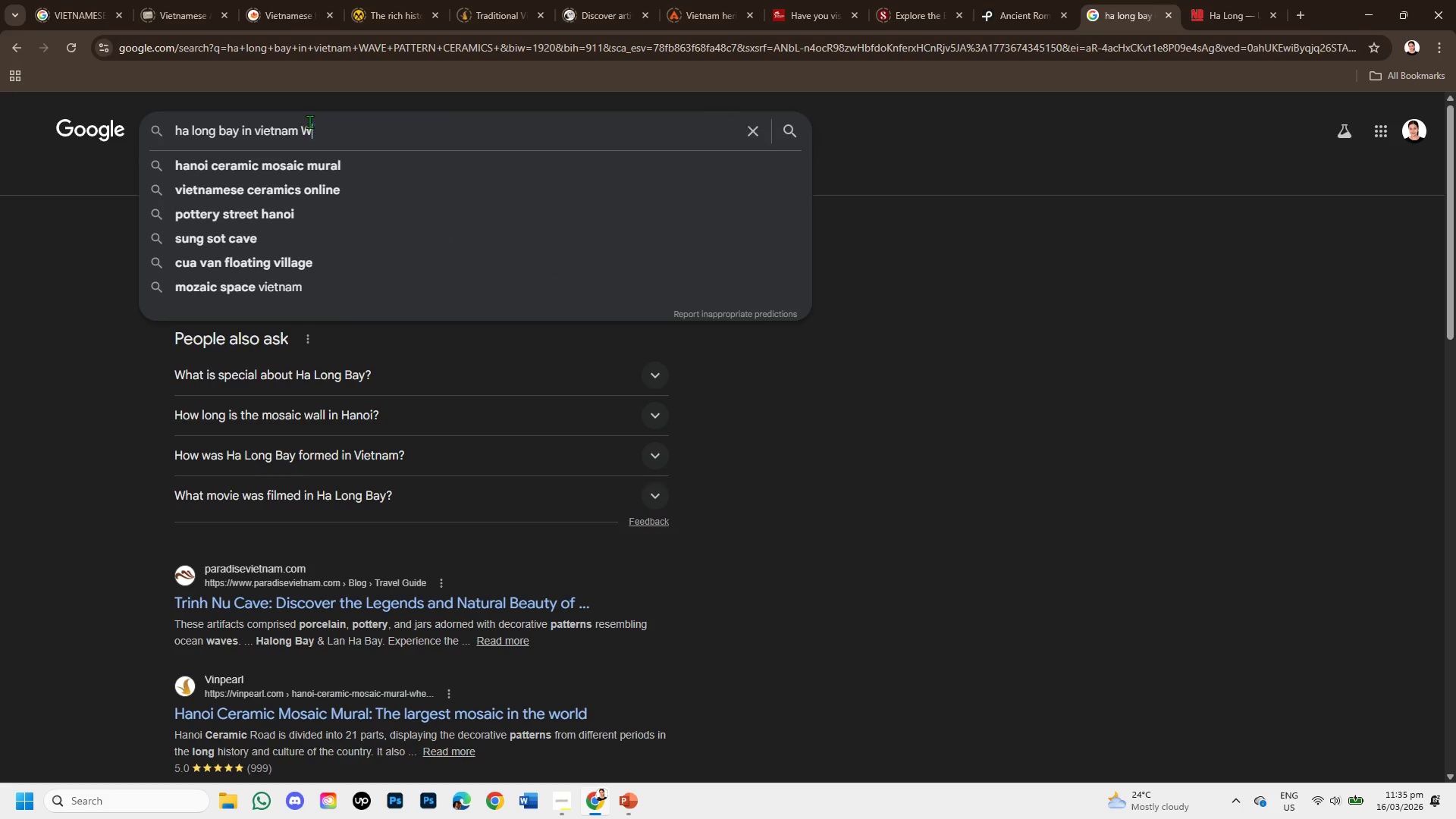 
key(Backspace)
 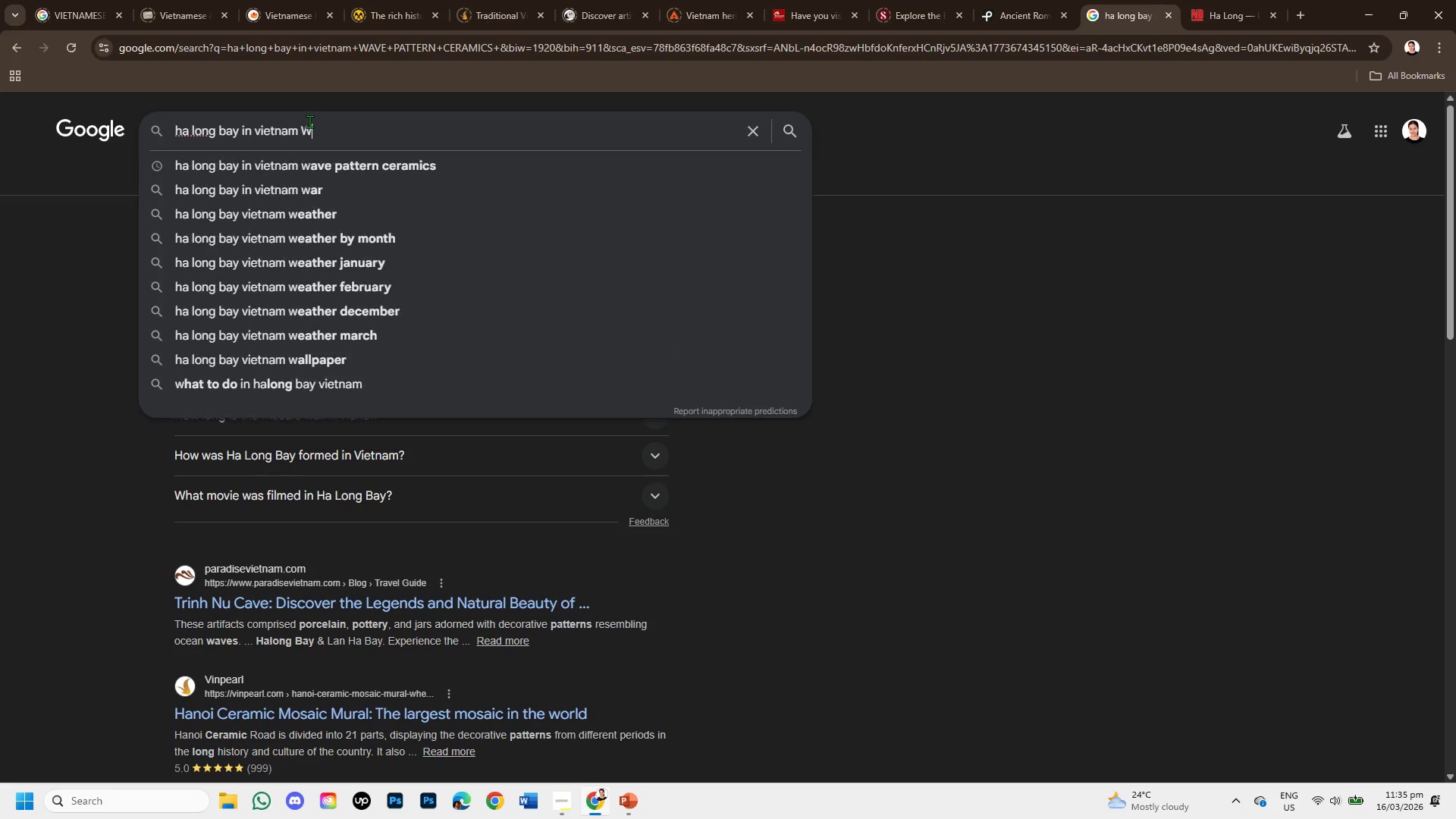 
key(Backspace)
 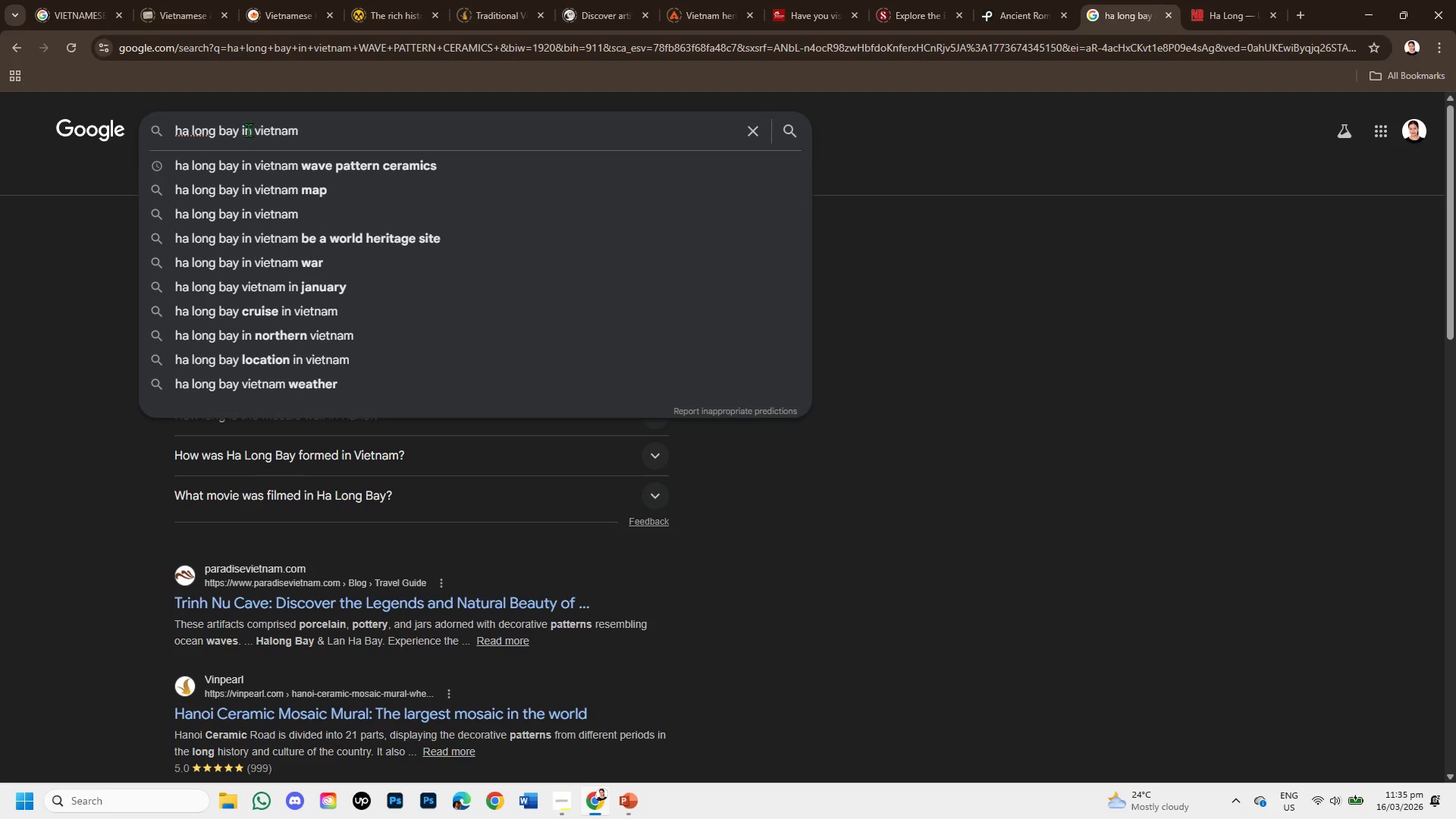 
left_click([241, 128])
 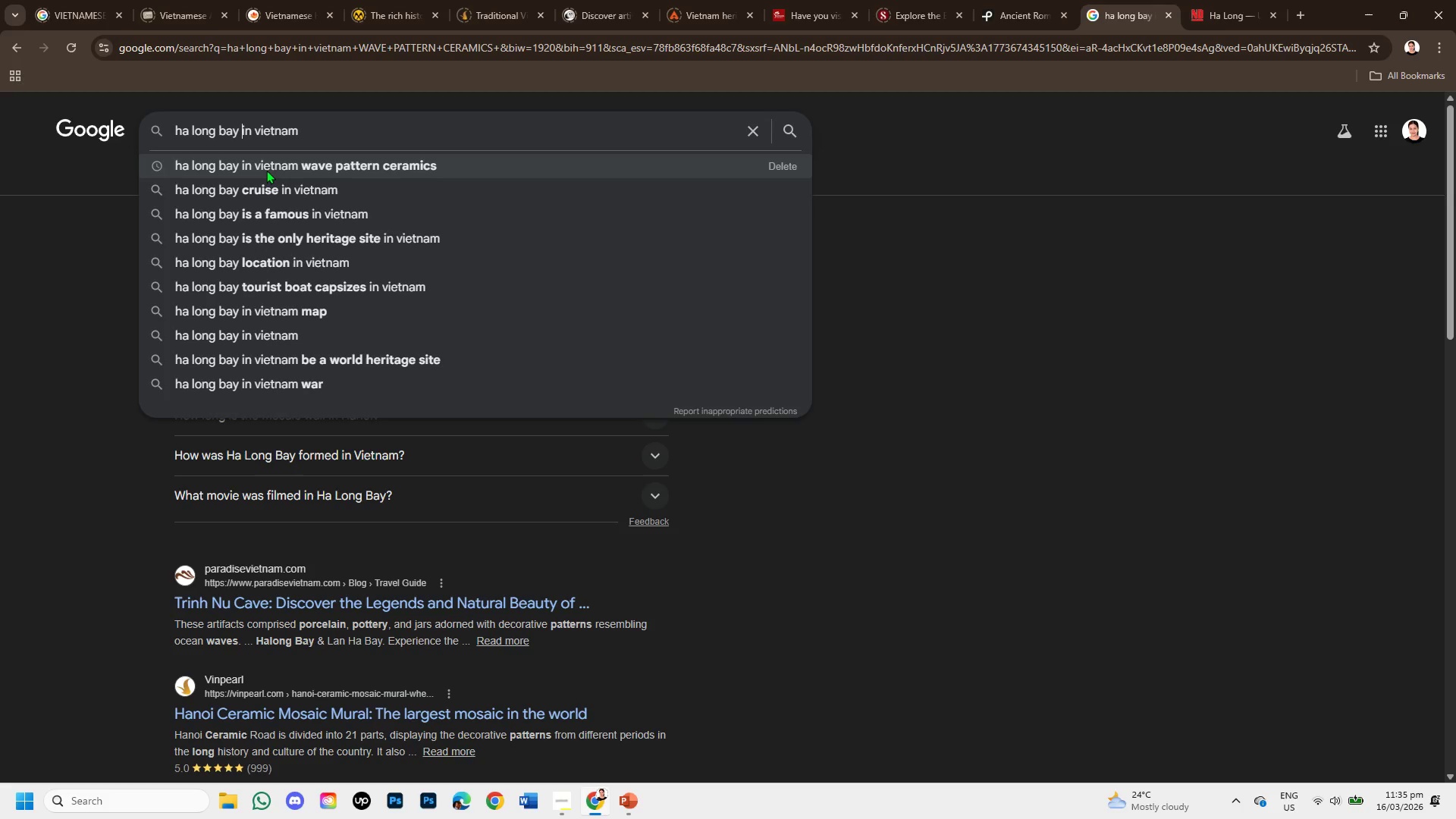 
type( NATURE INSPIRED DESIGN)
 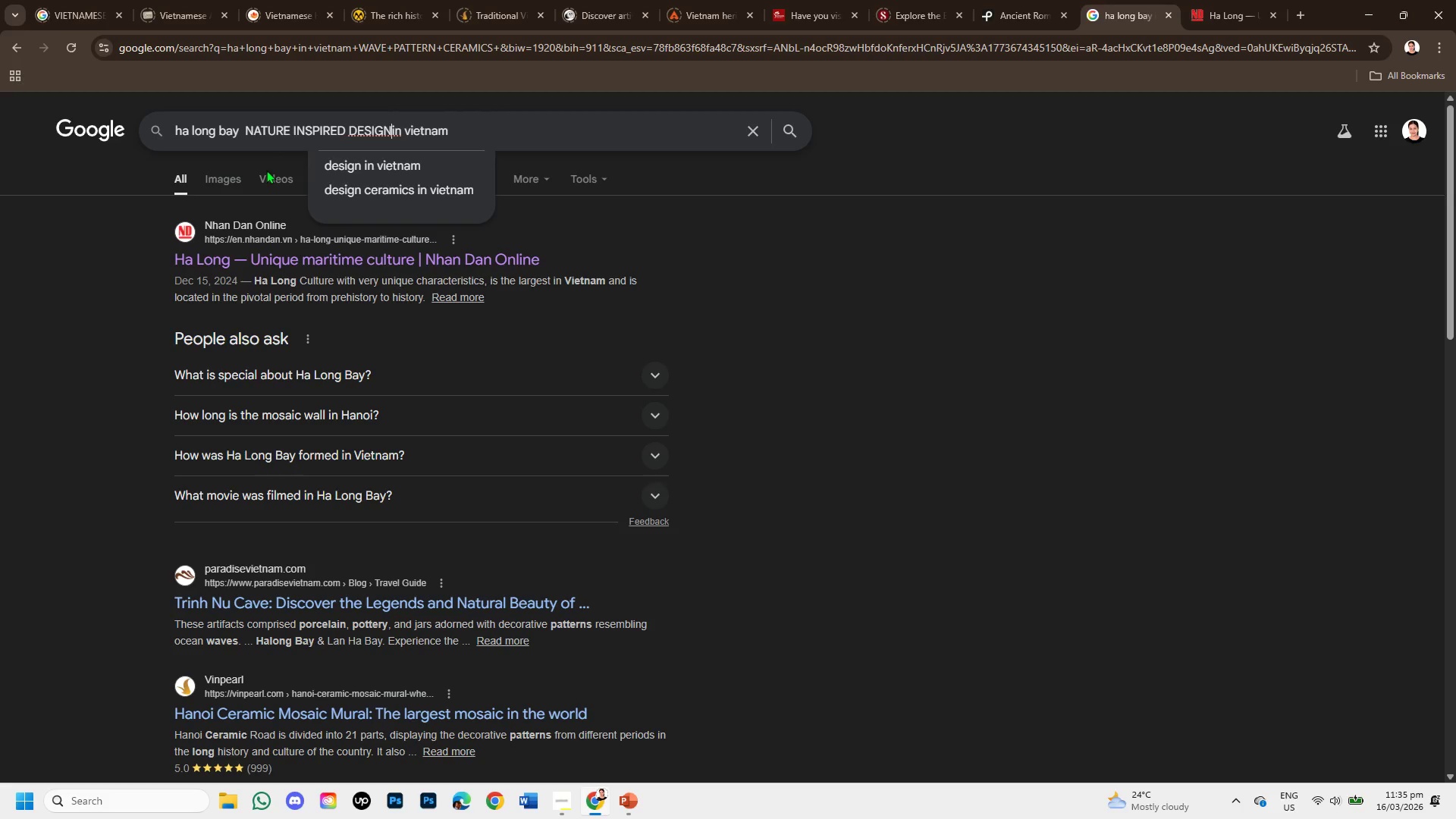 
key(Enter)
 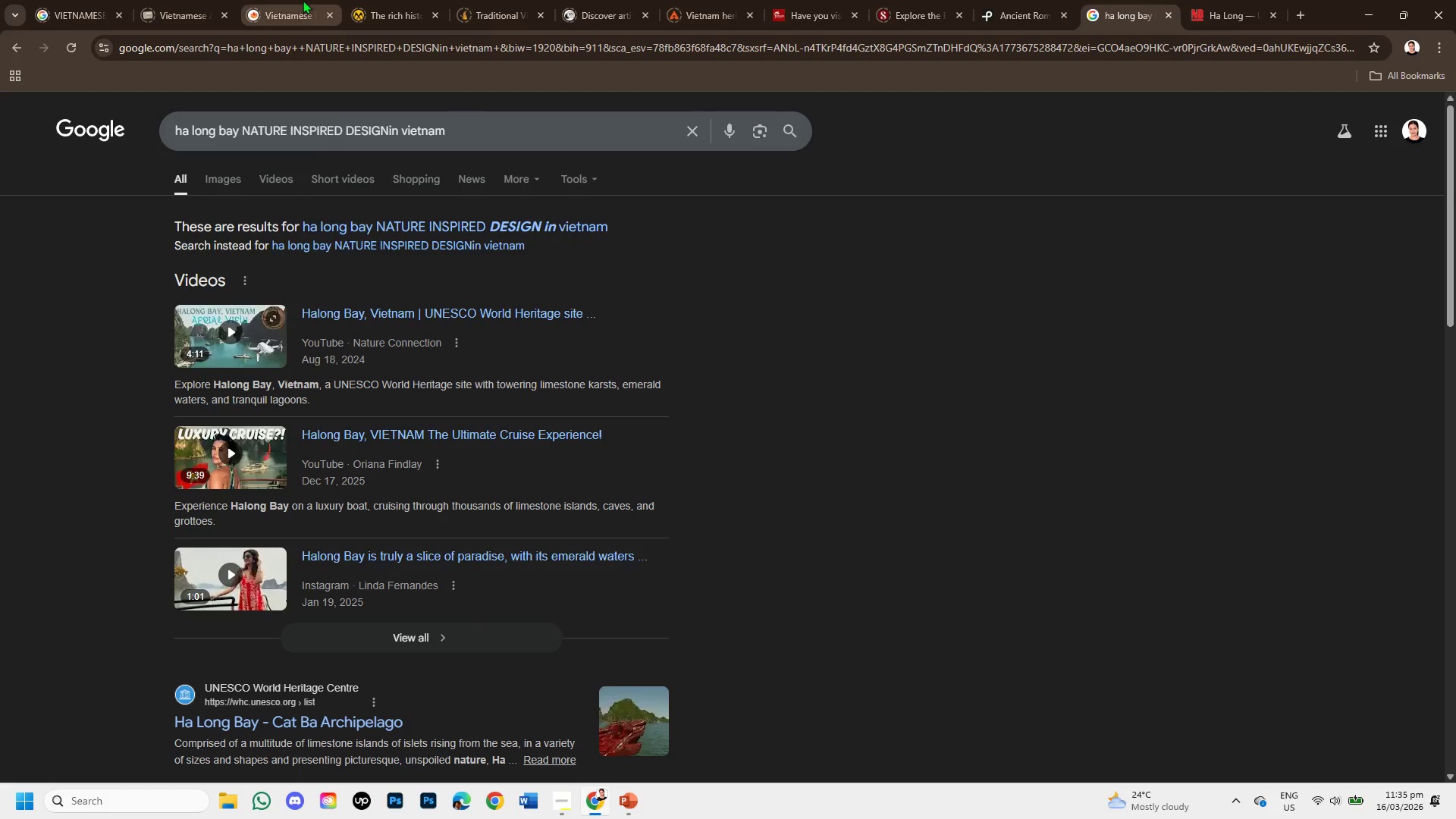 
scroll: coordinate [340, 597], scroll_direction: down, amount: 2.0
 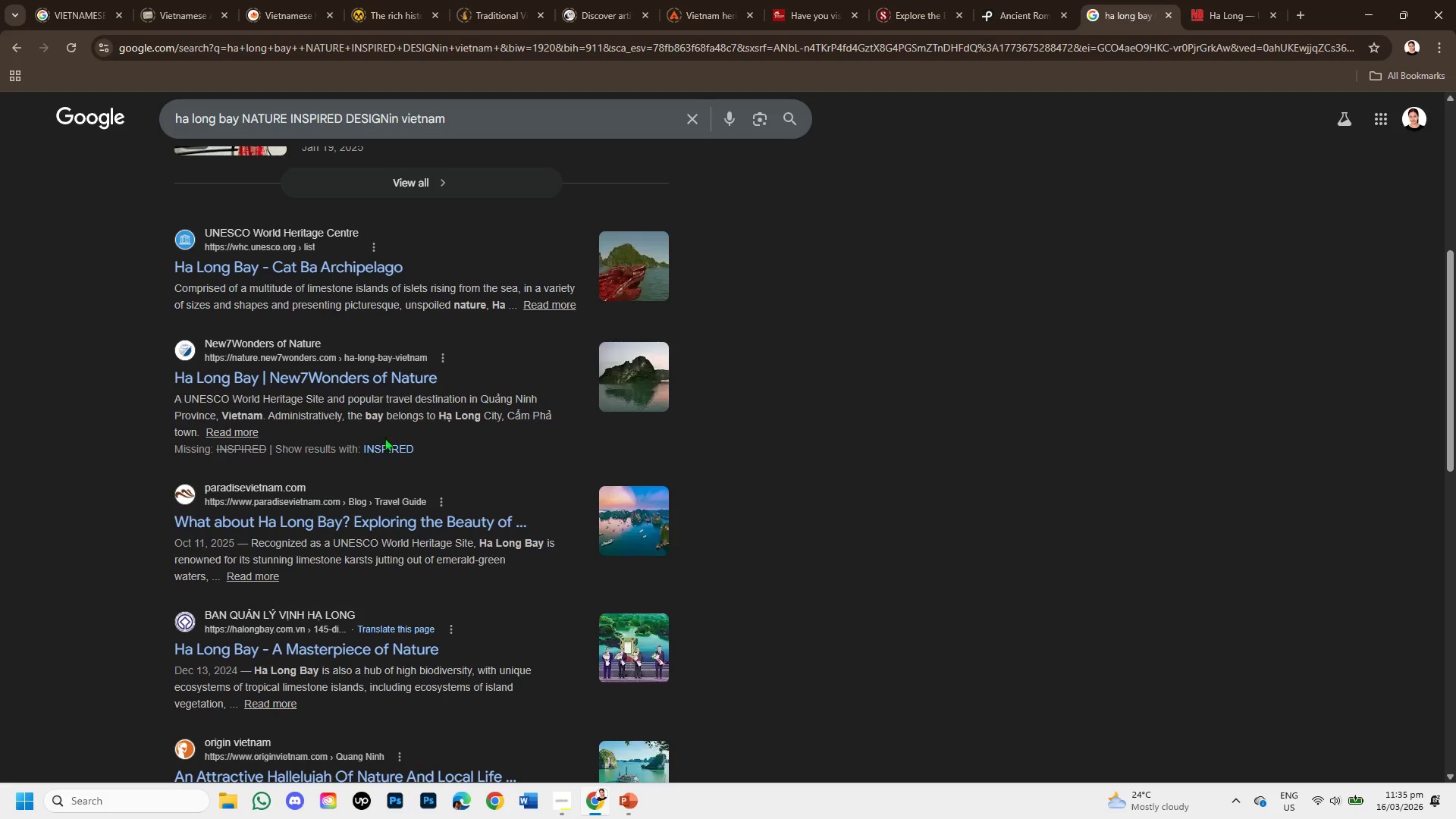 
right_click([373, 514])
 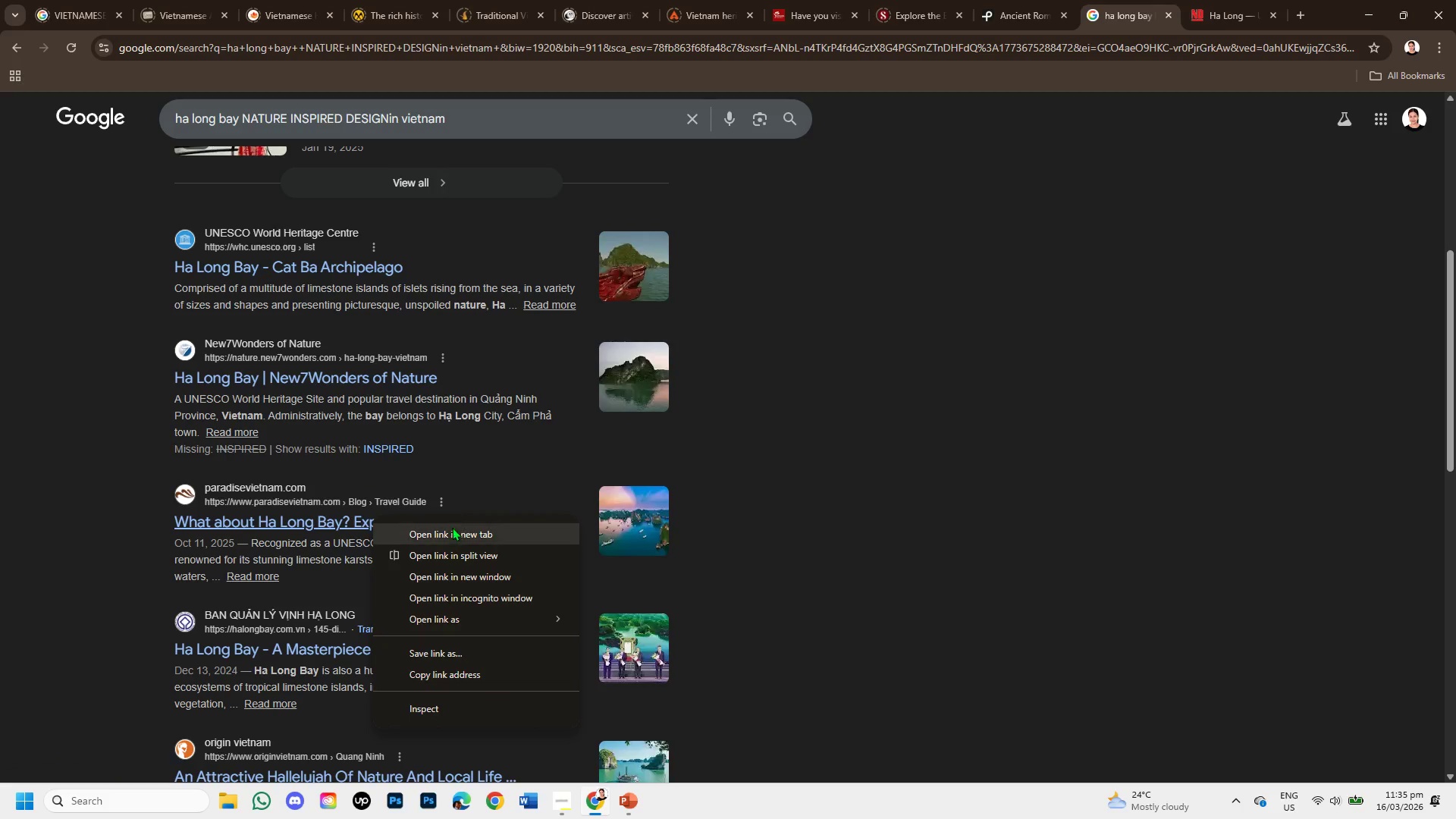 
left_click([452, 531])
 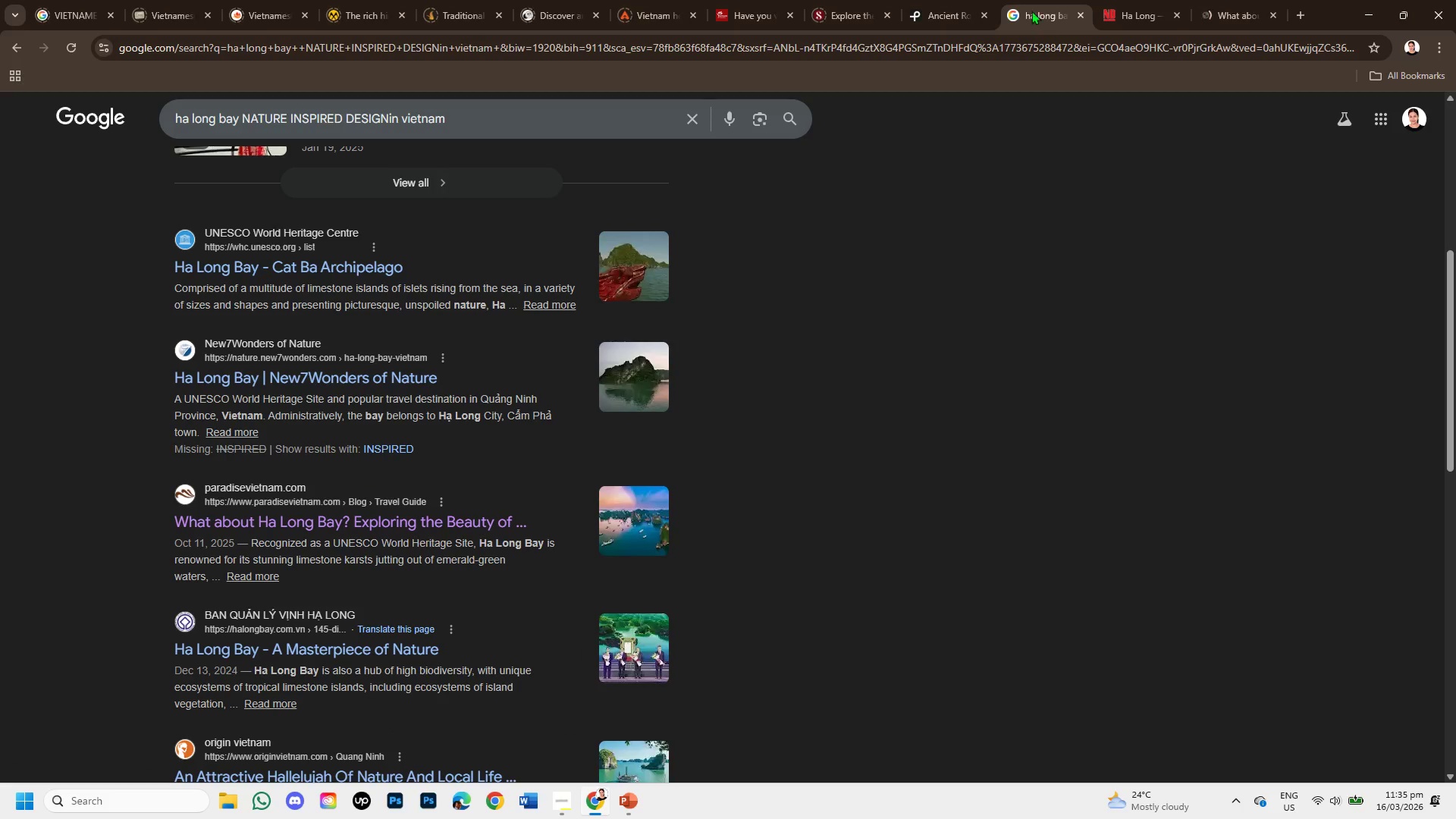 
left_click([975, 0])
 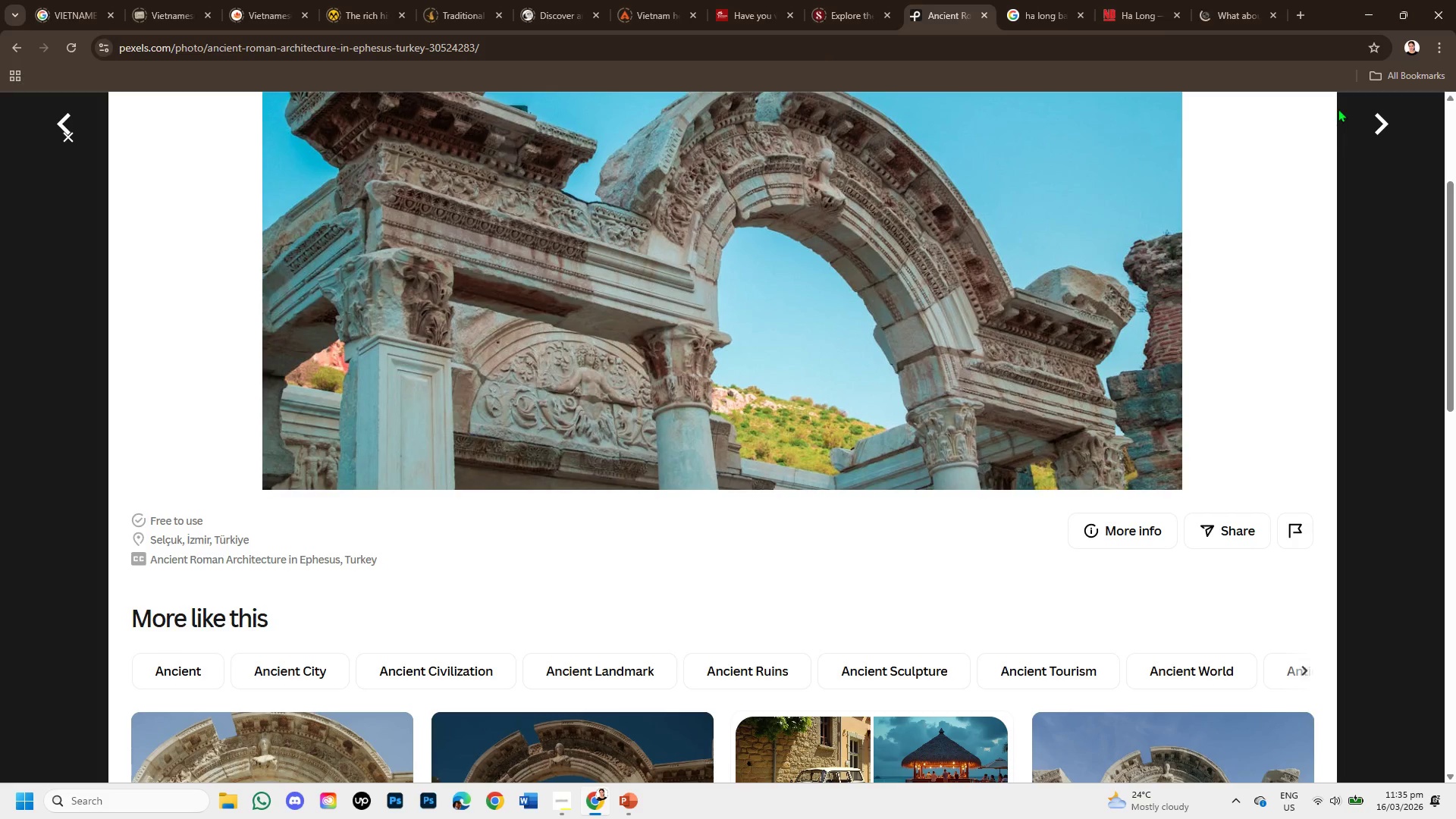 
left_click([1386, 229])
 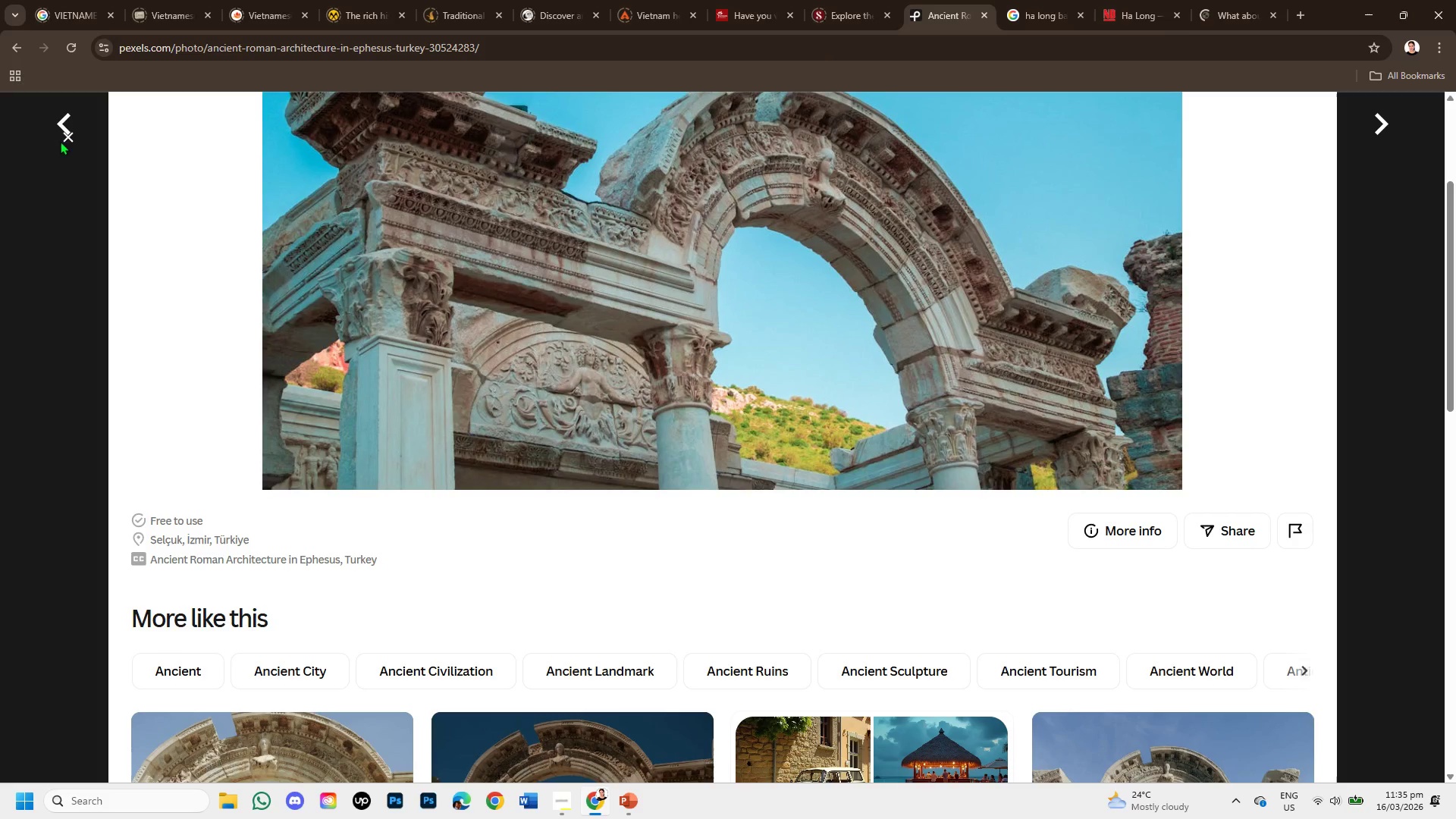 
left_click([70, 134])
 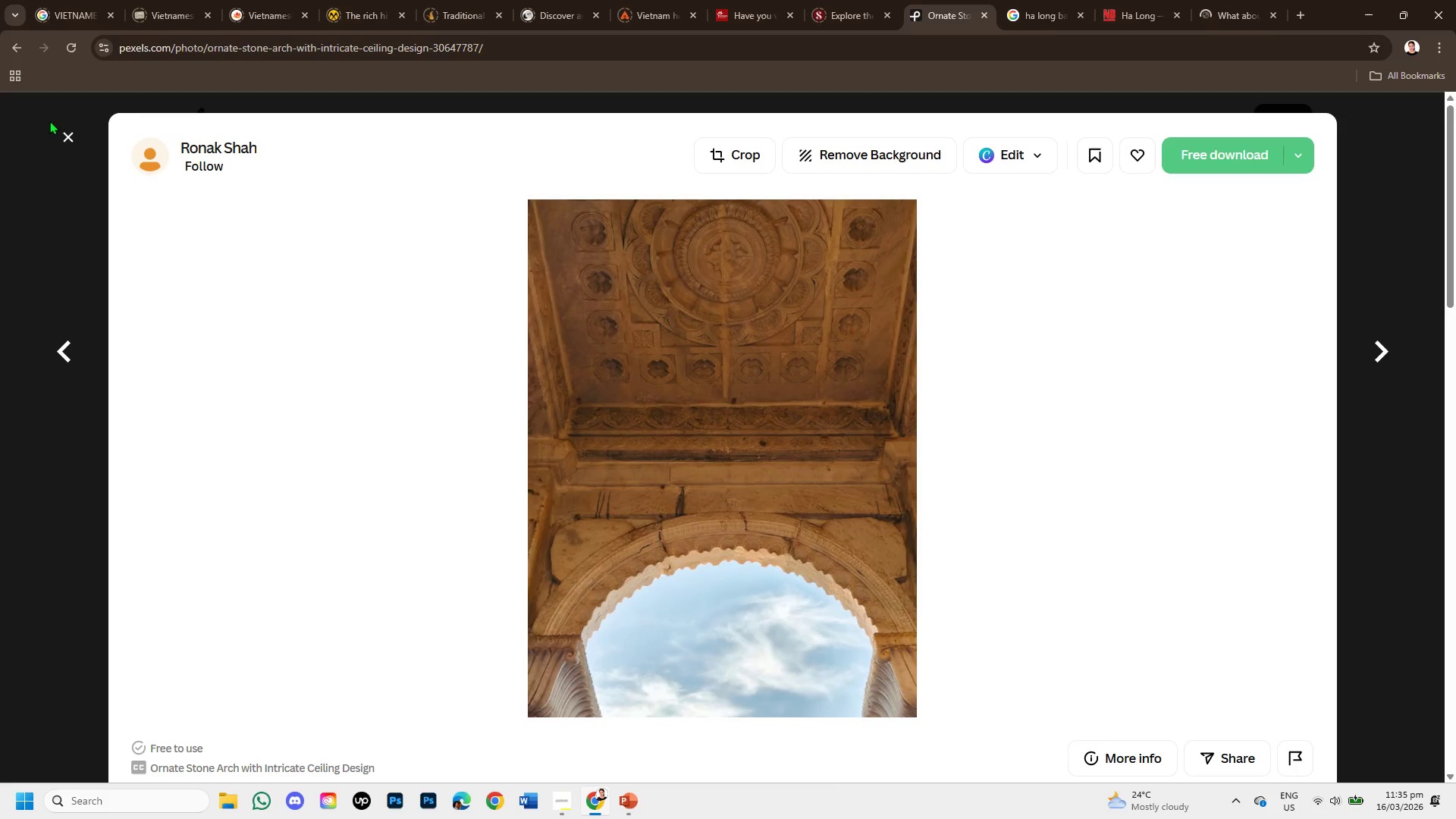 
left_click([65, 133])
 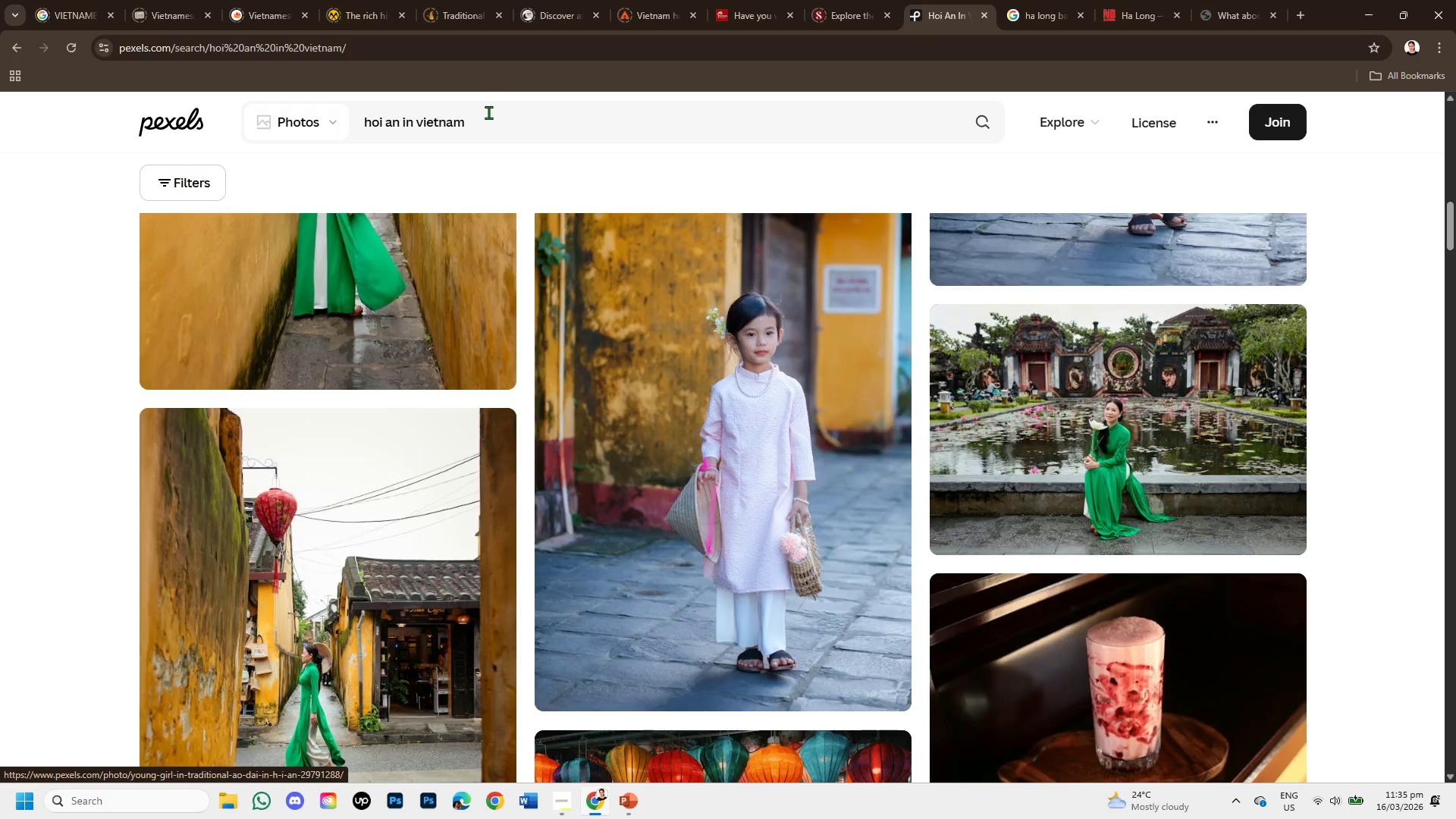 
left_click_drag(start_coordinate=[479, 118], to_coordinate=[375, 111])
 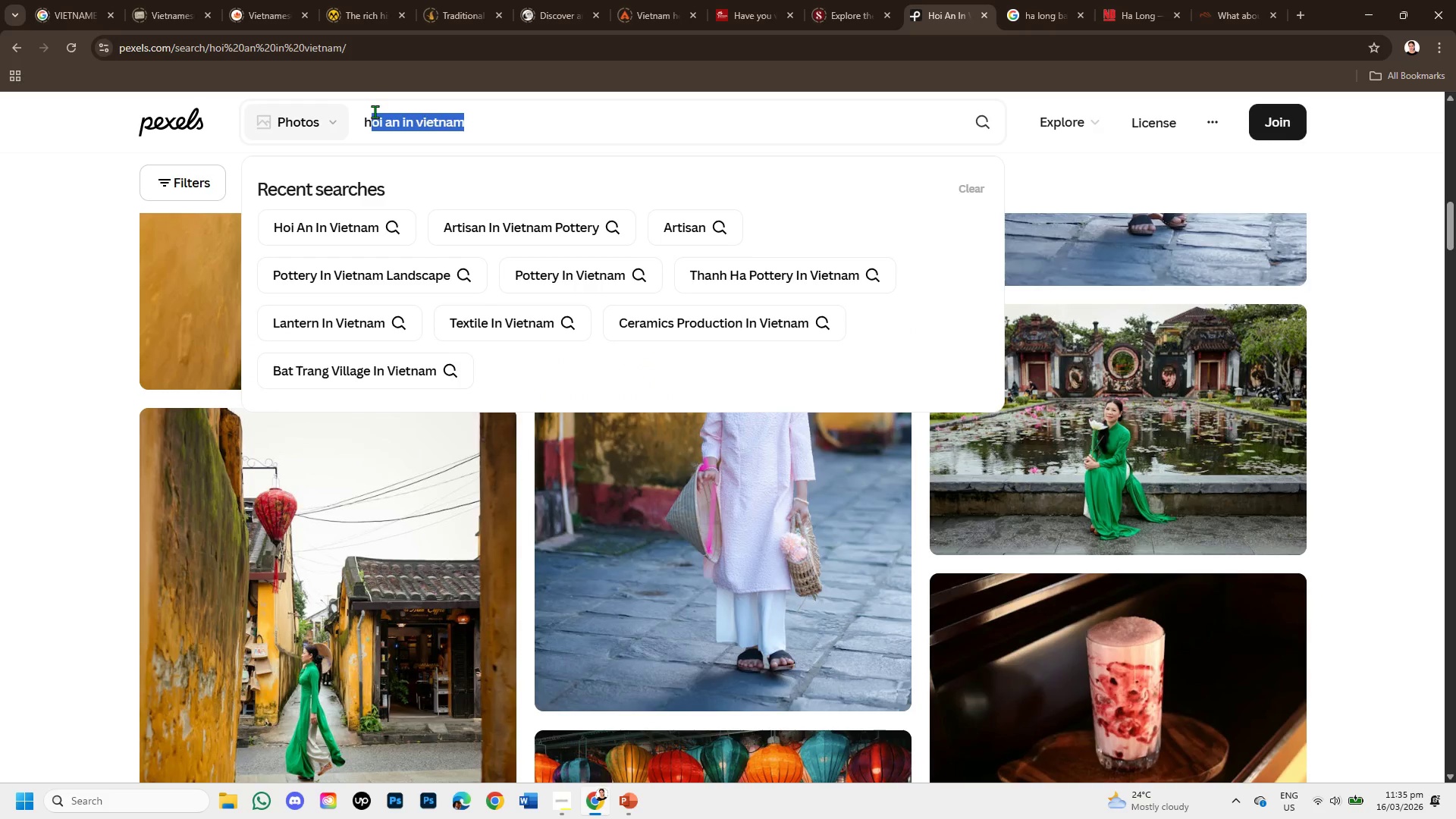 
key(Backspace)
key(Backspace)
key(Backspace)
type(HALO)
key(Backspace)
key(Backspace)
key(Backspace)
type(A LONG BAY IN VIETNAM )
 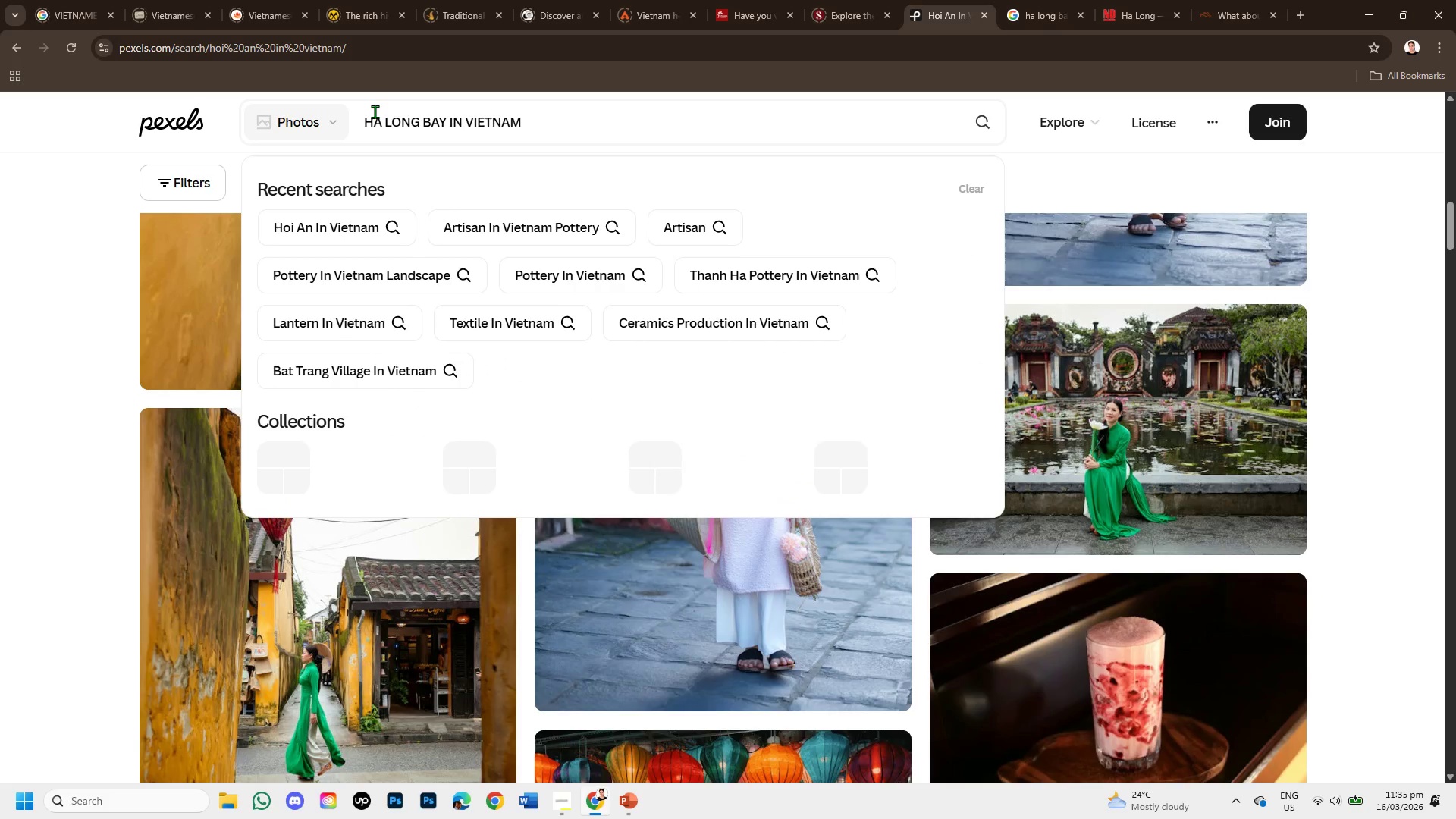 
key(Enter)
 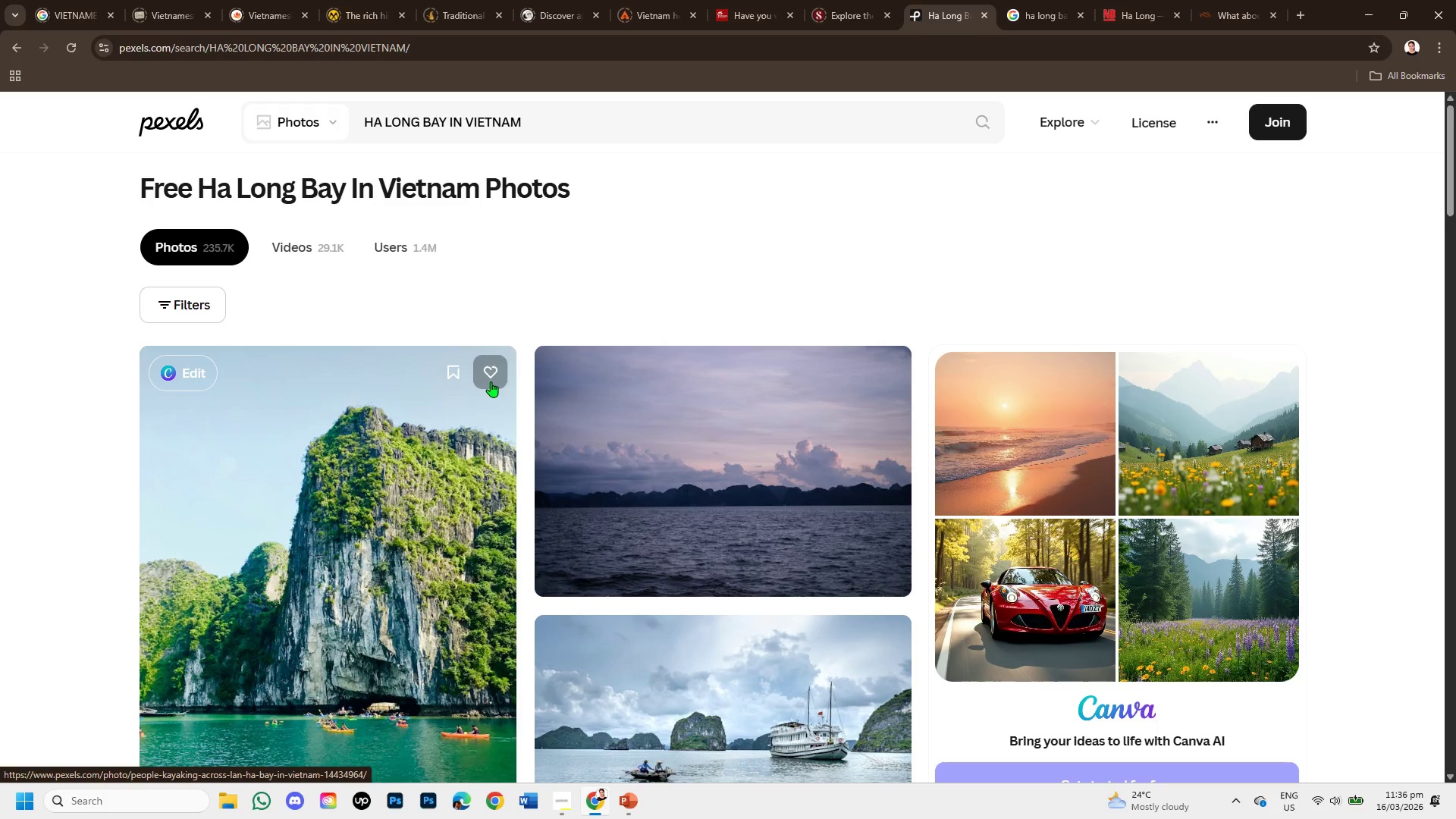 
wait(5.39)
 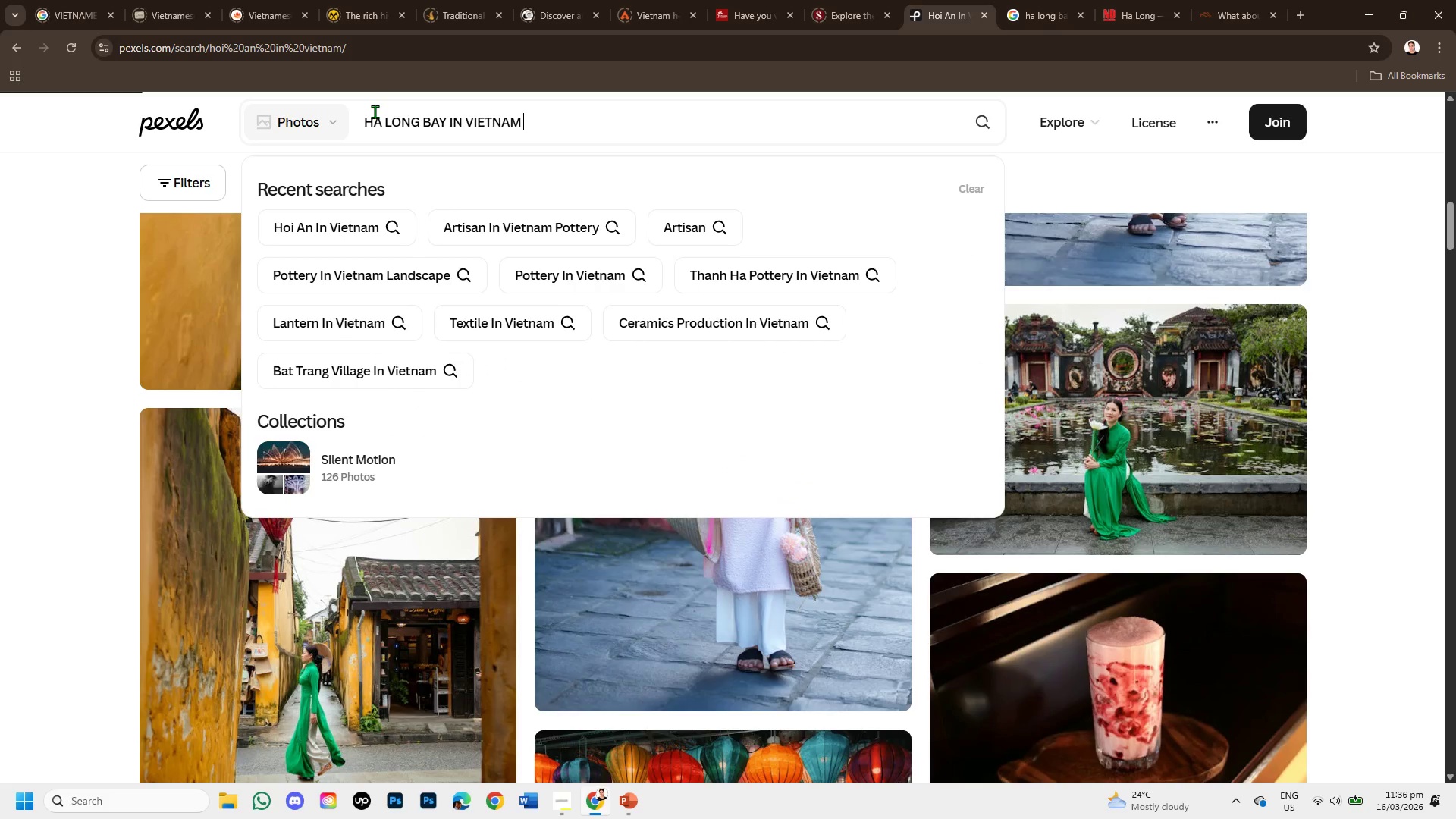 
scroll: coordinate [573, 356], scroll_direction: down, amount: 12.0
 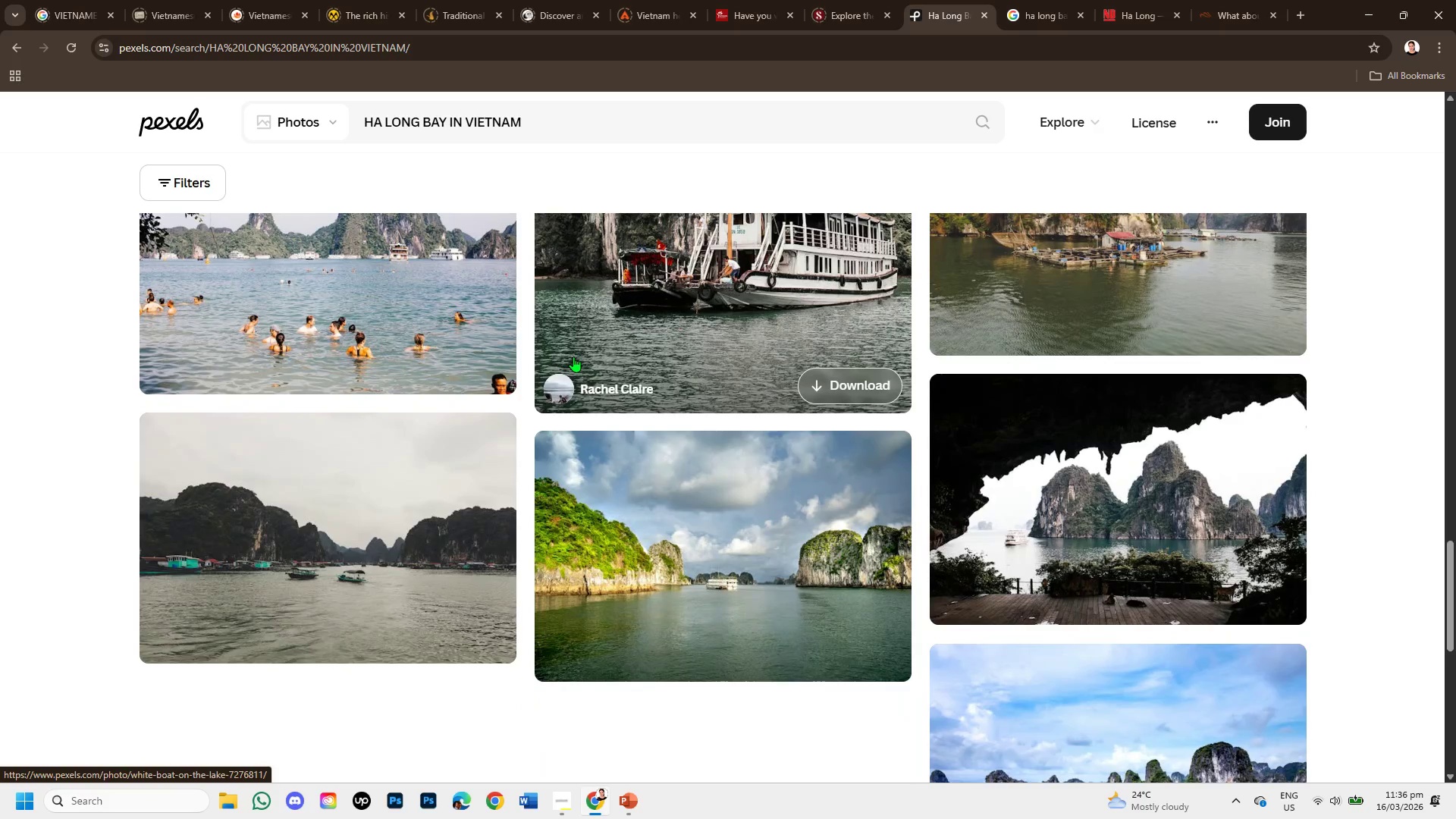 
scroll: coordinate [414, 356], scroll_direction: down, amount: 8.0
 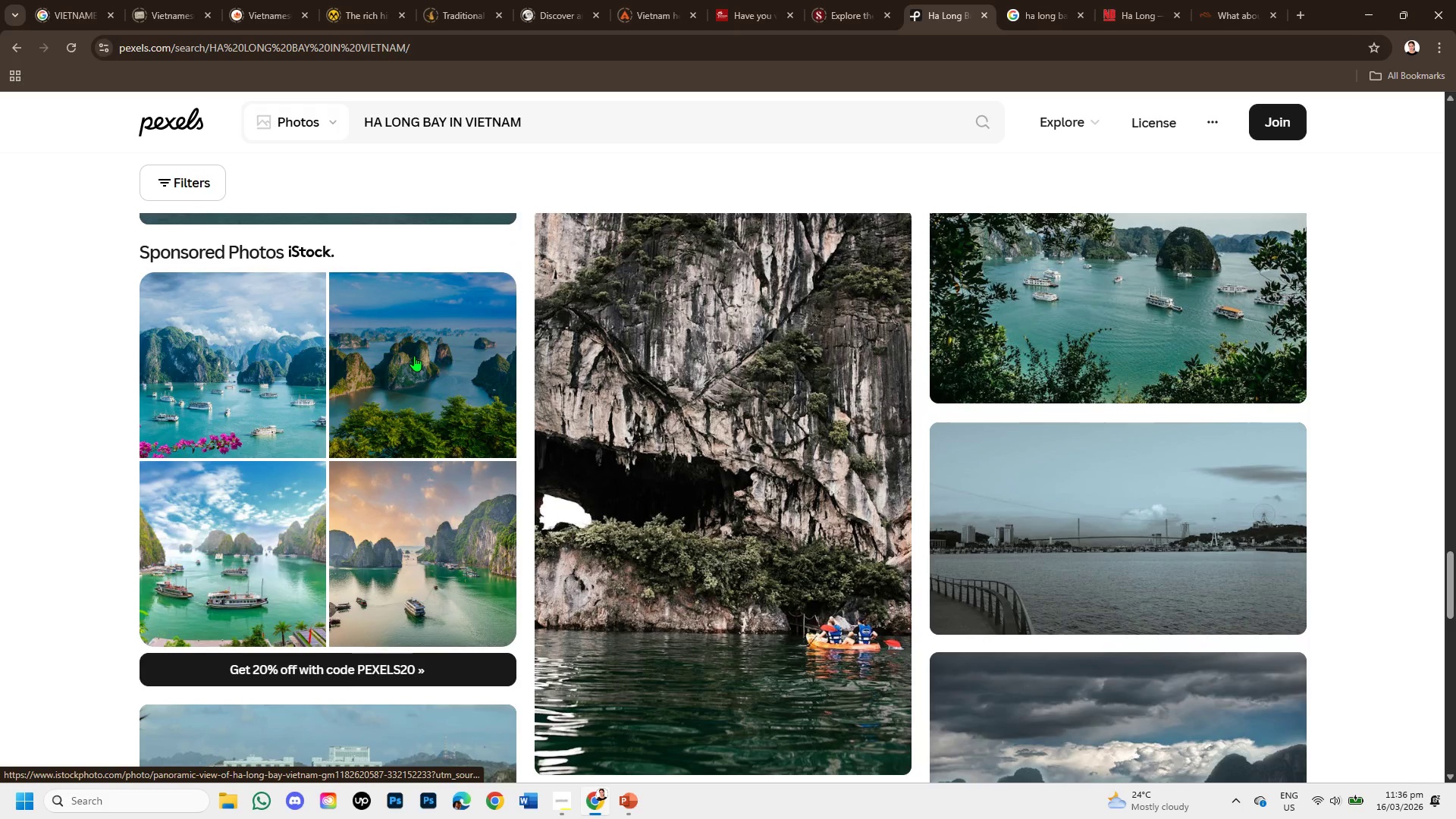 
scroll: coordinate [409, 351], scroll_direction: down, amount: 9.0
 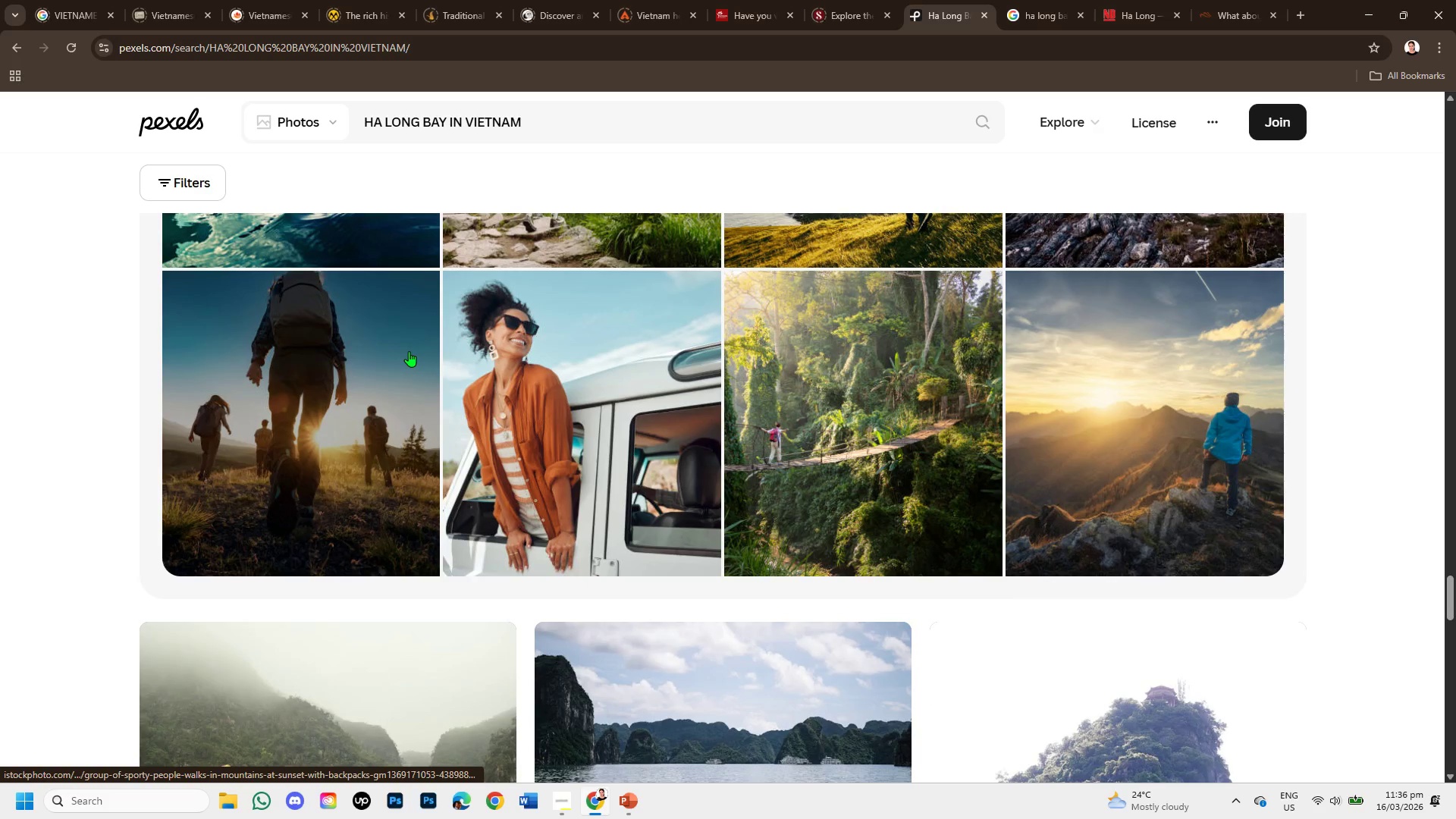 
scroll: coordinate [409, 351], scroll_direction: down, amount: 4.0
 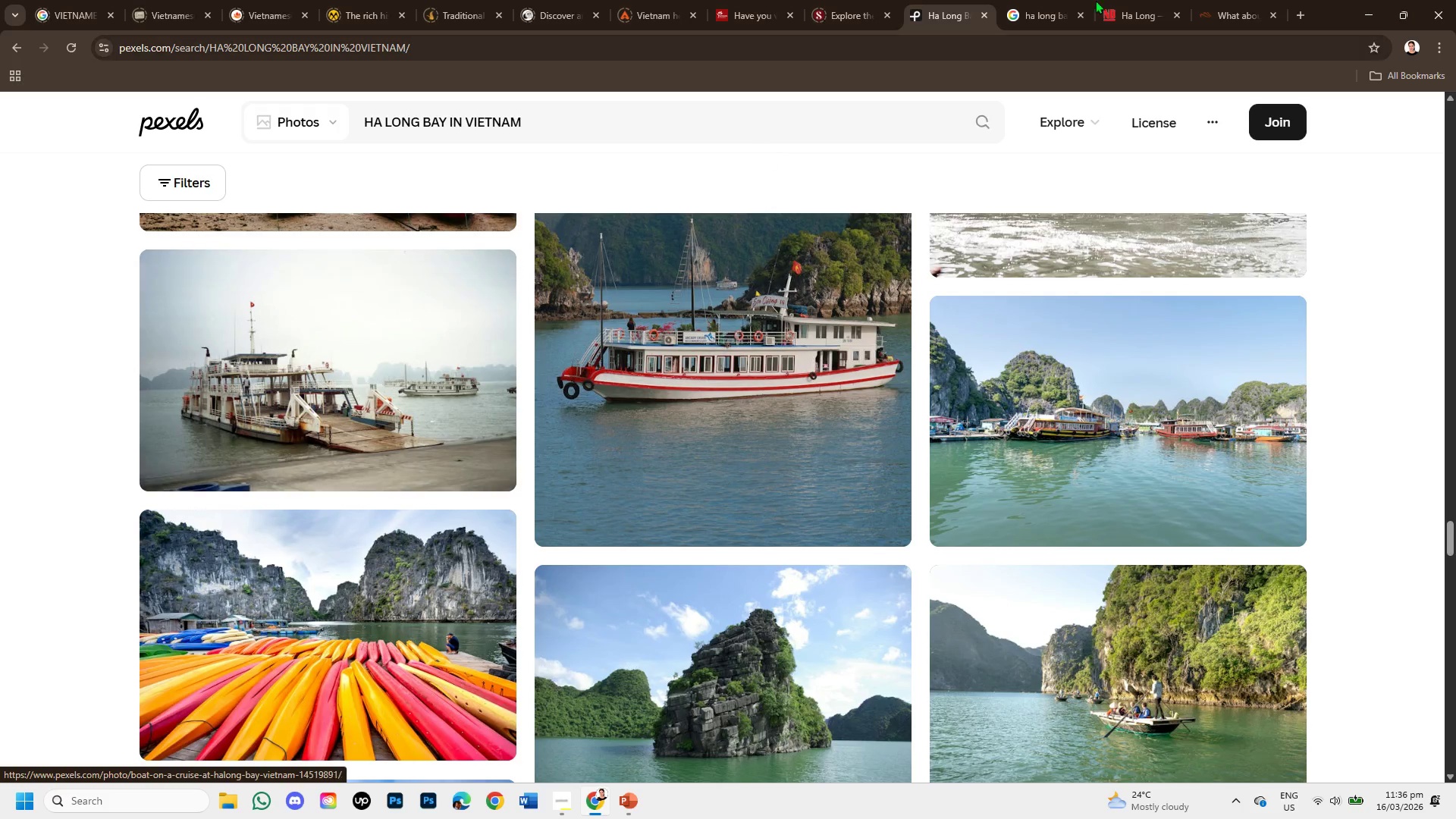 
left_click([1031, 1])
 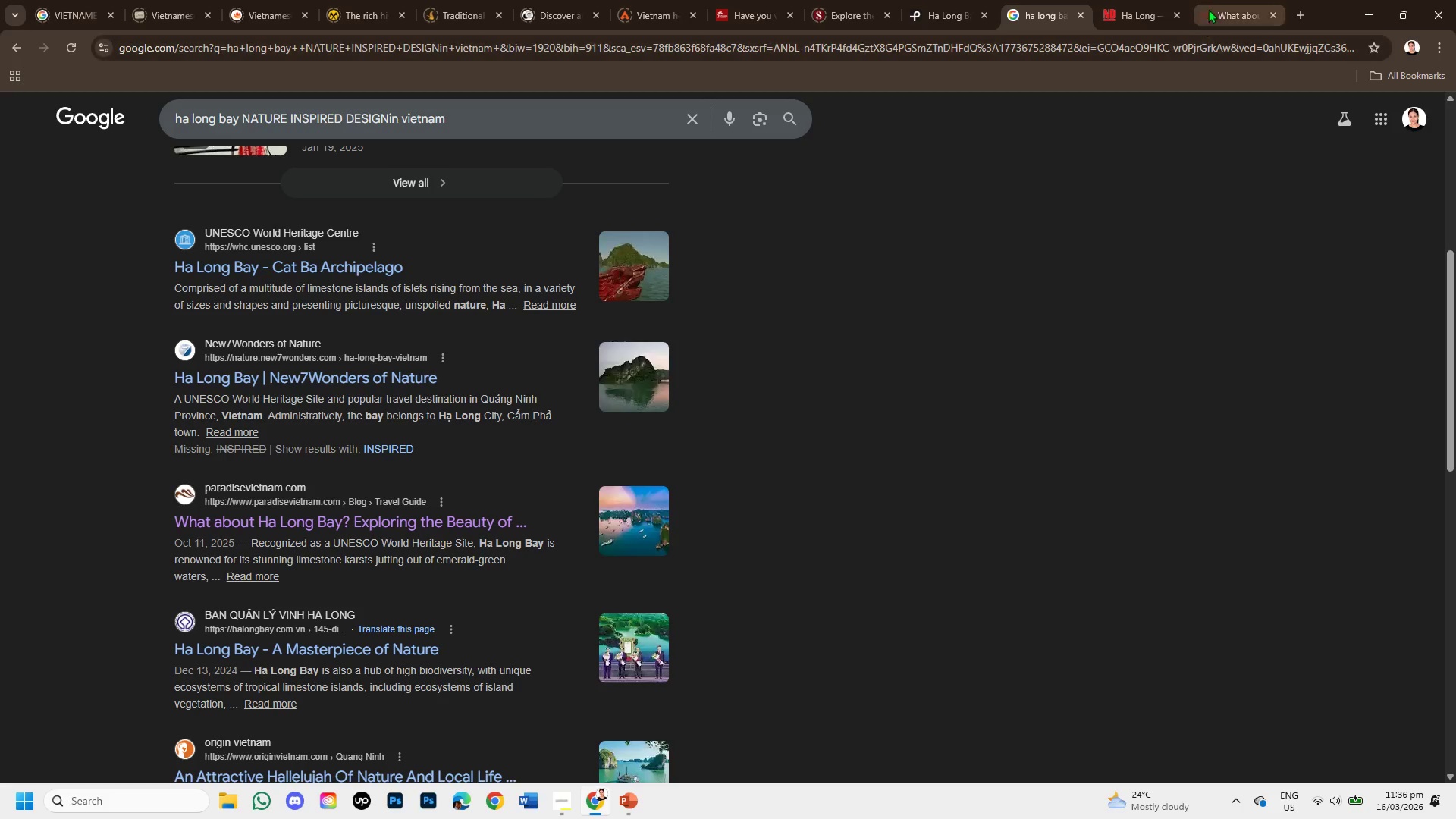 
left_click([1210, 4])
 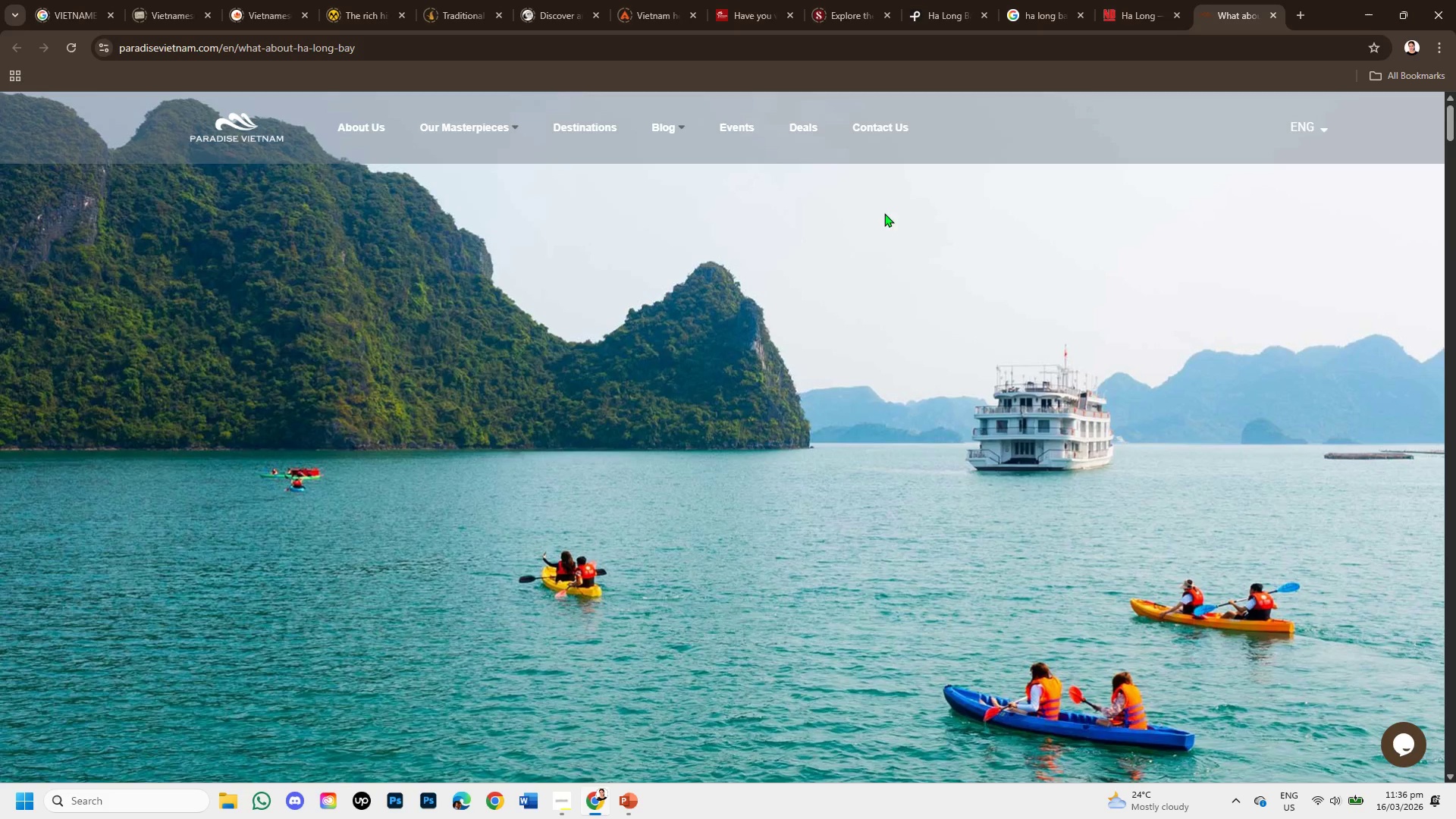 
scroll: coordinate [907, 332], scroll_direction: down, amount: 6.0
 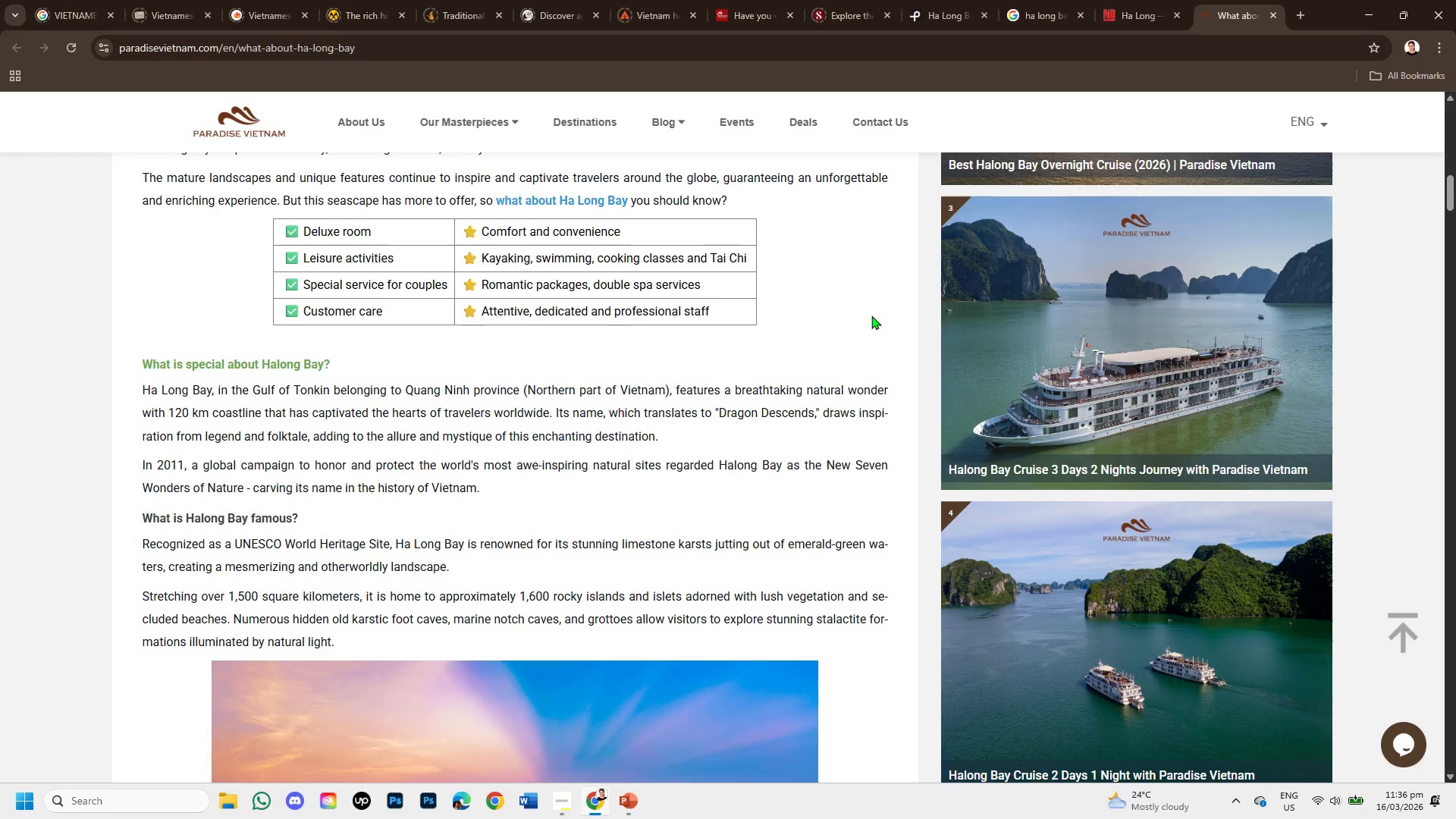 
scroll: coordinate [871, 315], scroll_direction: up, amount: 2.0
 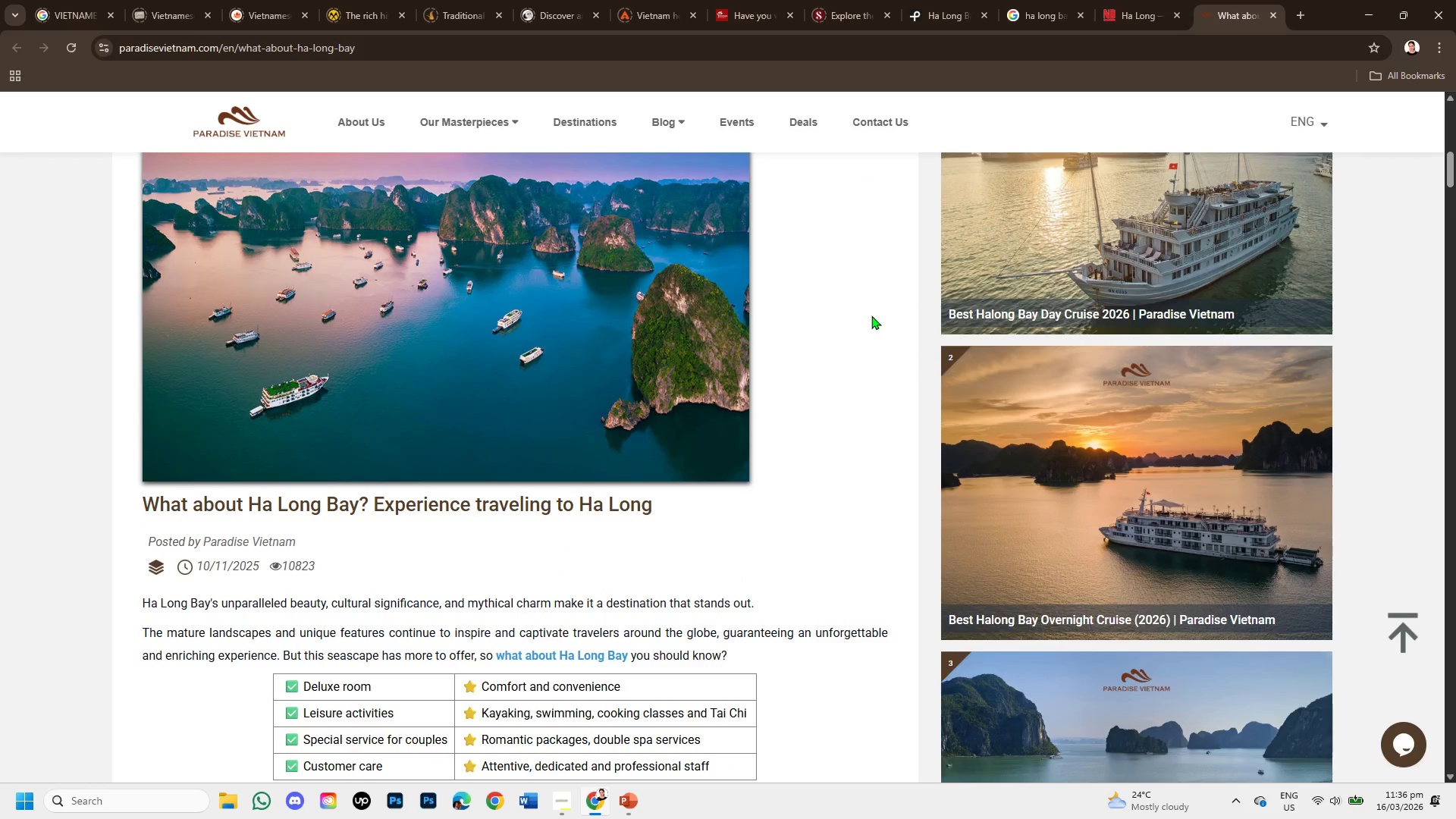 
scroll: coordinate [846, 327], scroll_direction: down, amount: 3.0
 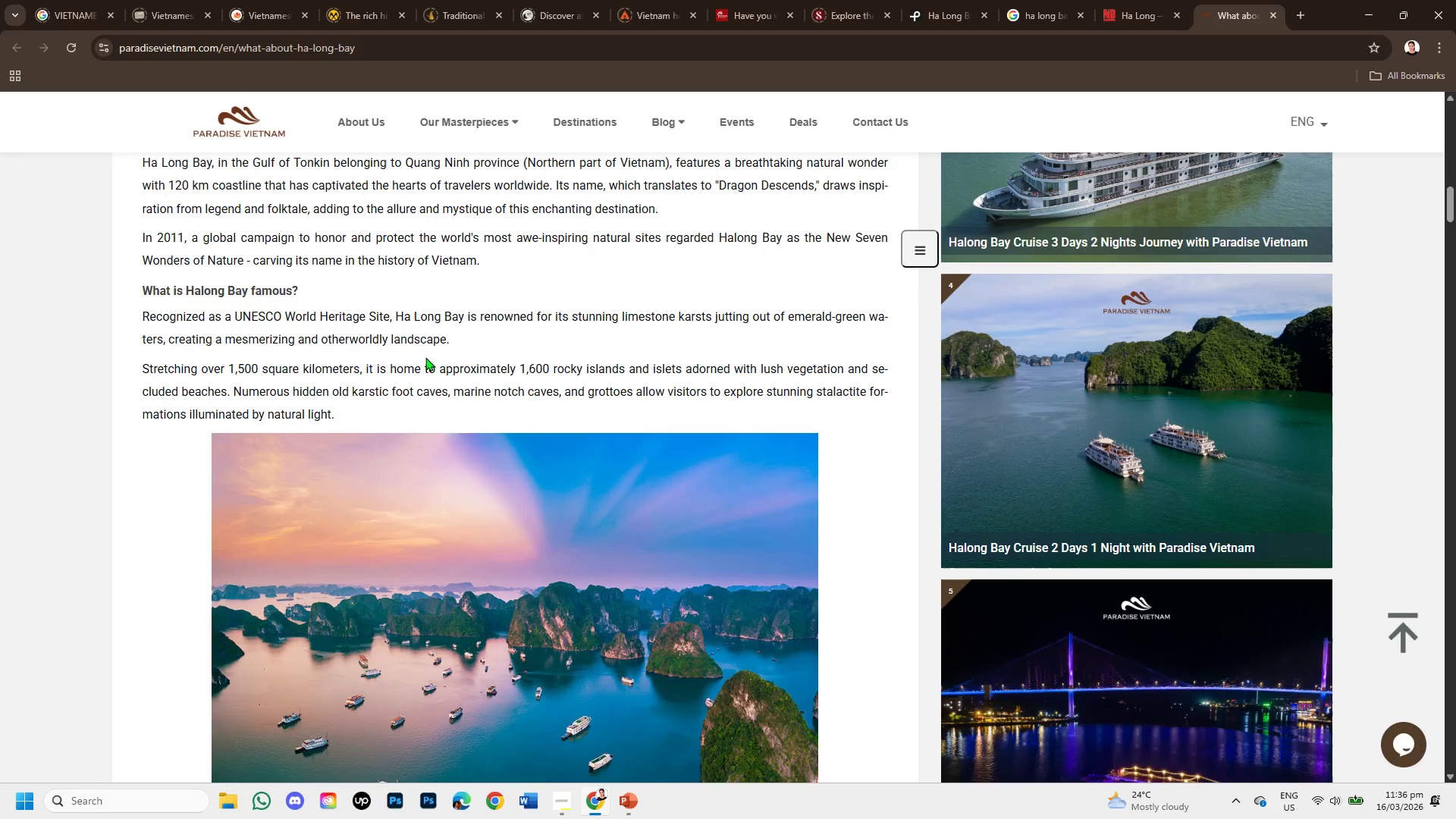 
scroll: coordinate [425, 357], scroll_direction: up, amount: 1.0
 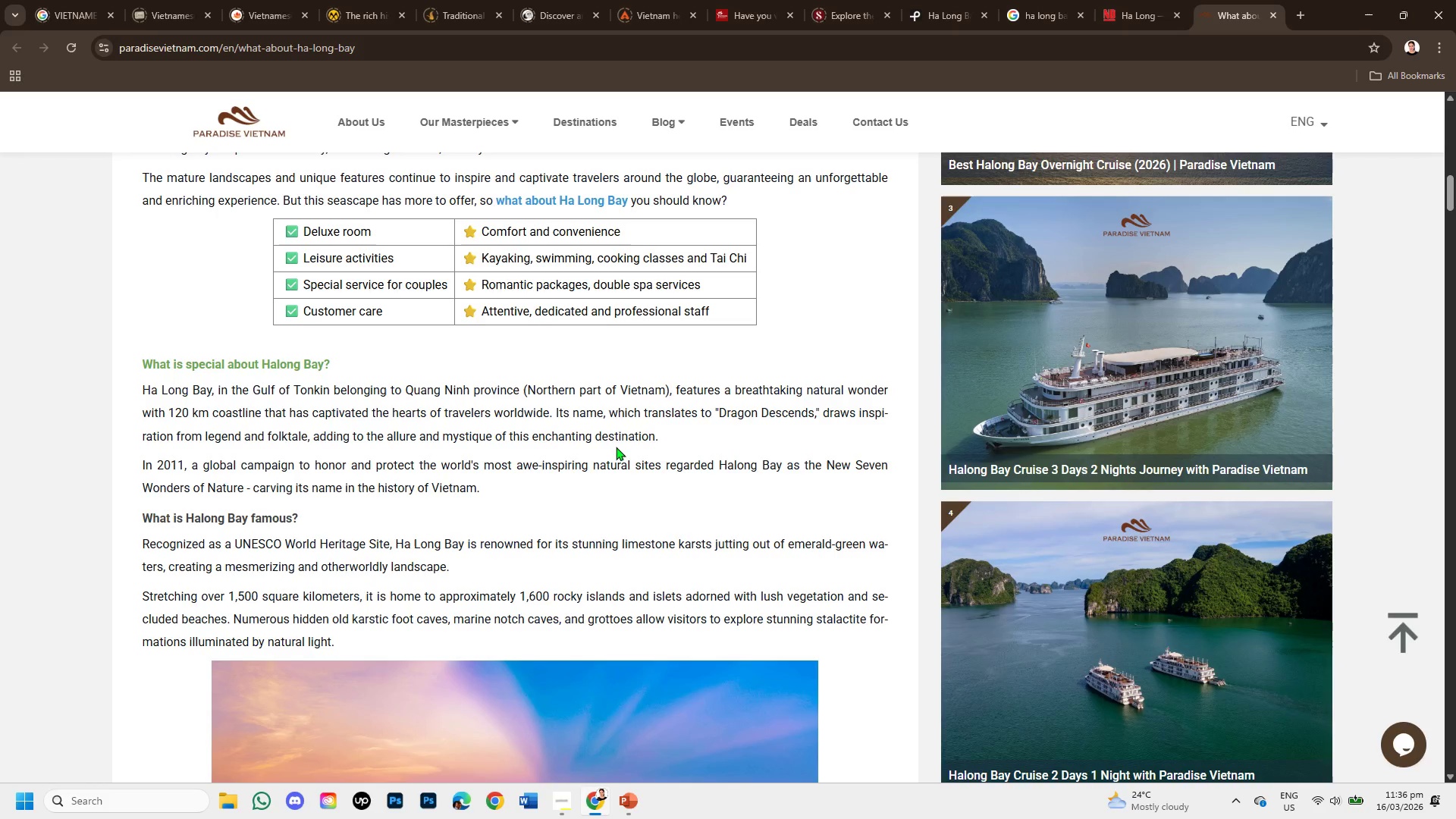 
wait(6.83)
 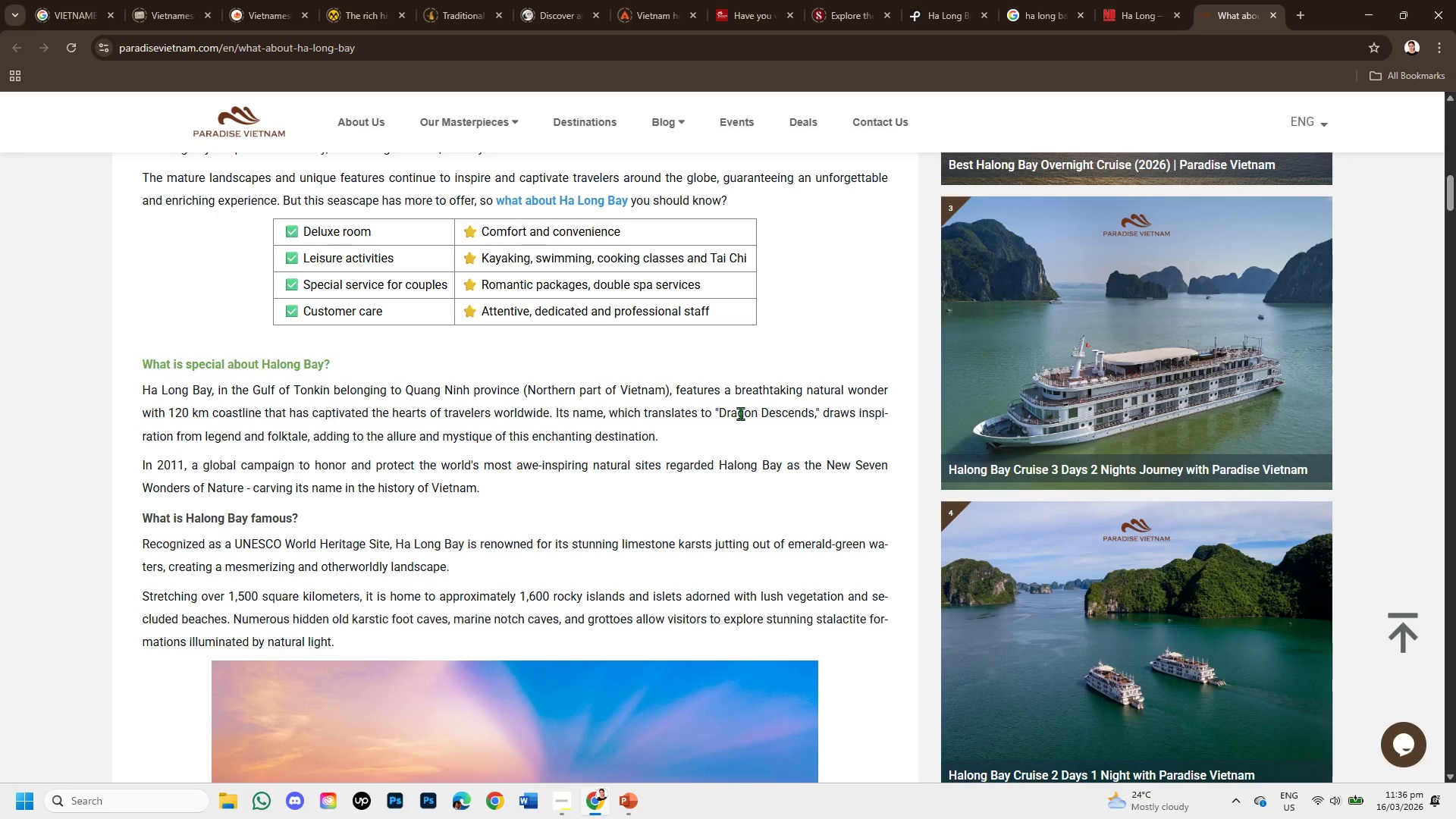 
scroll: coordinate [516, 472], scroll_direction: down, amount: 1.0
 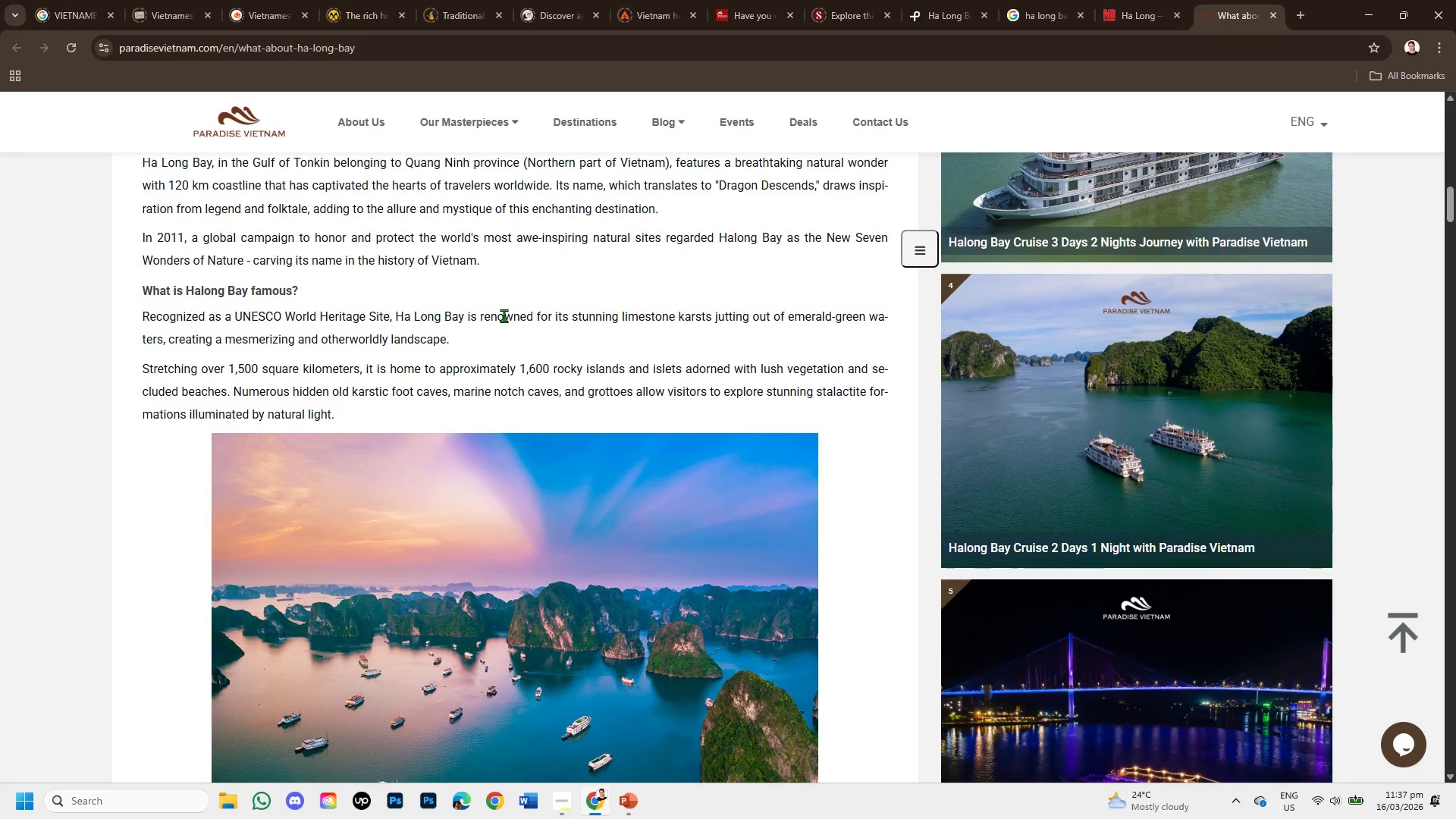 
wait(13.8)
 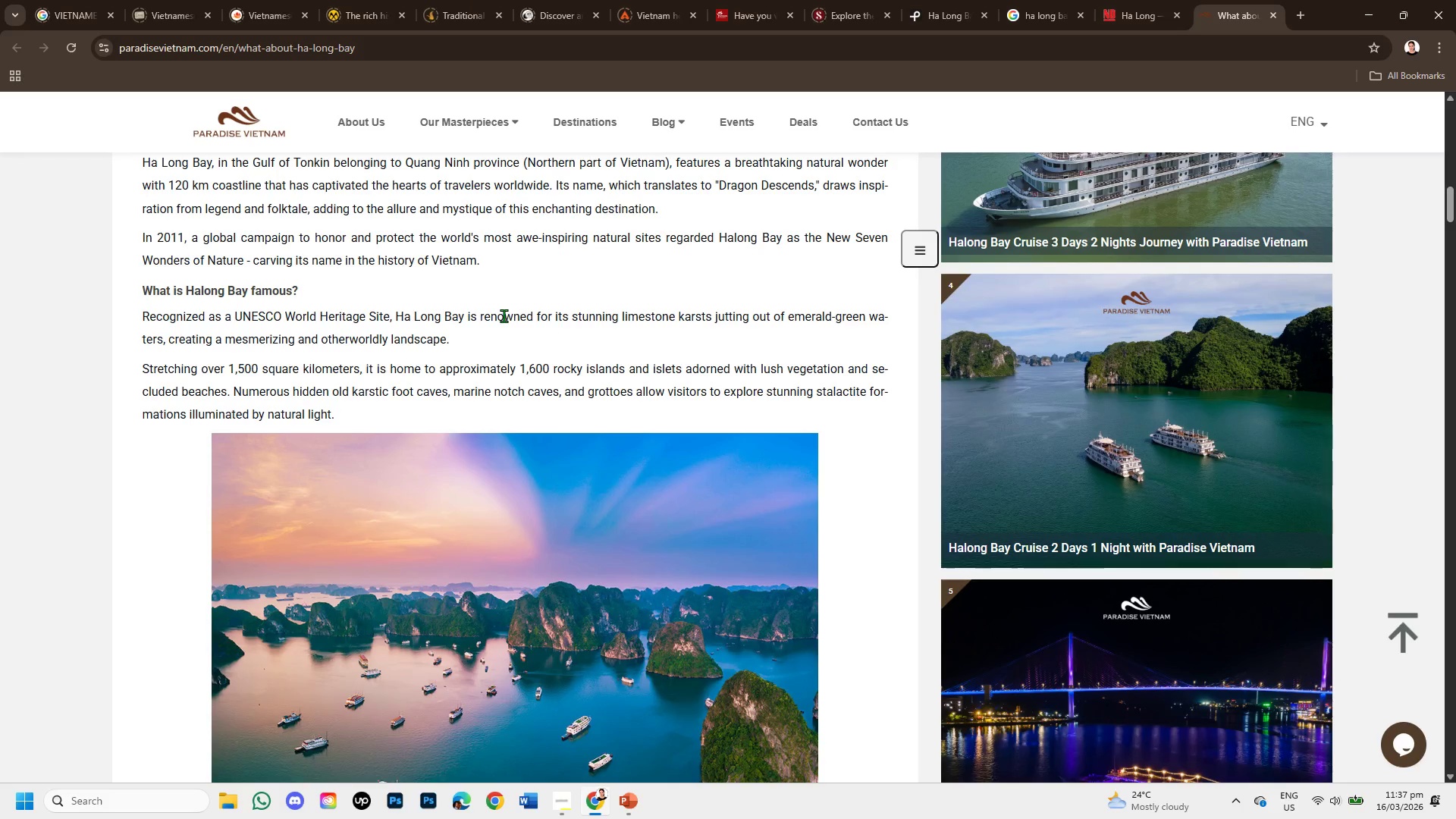 
left_click([961, 15])
 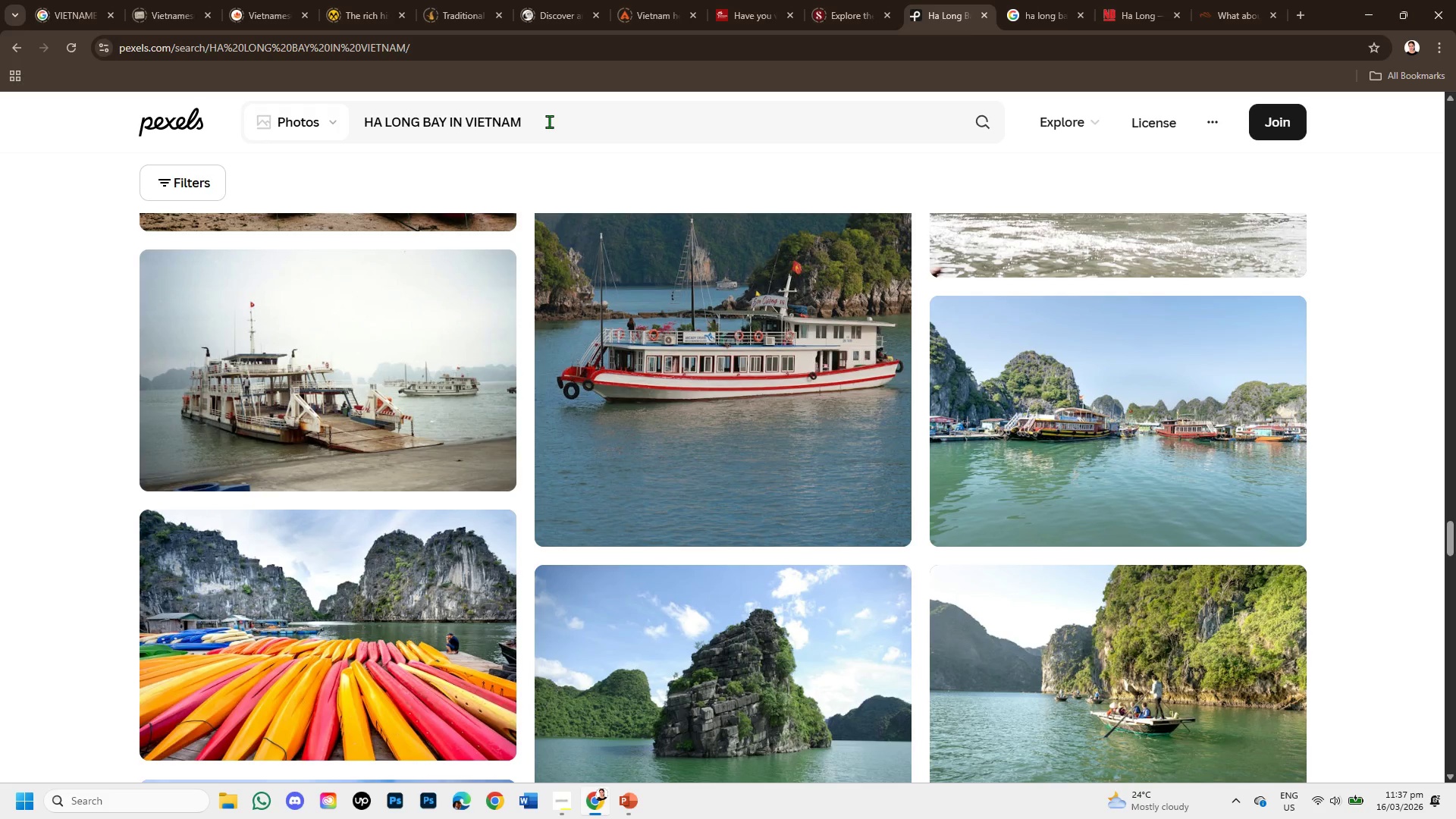 
left_click([543, 120])
 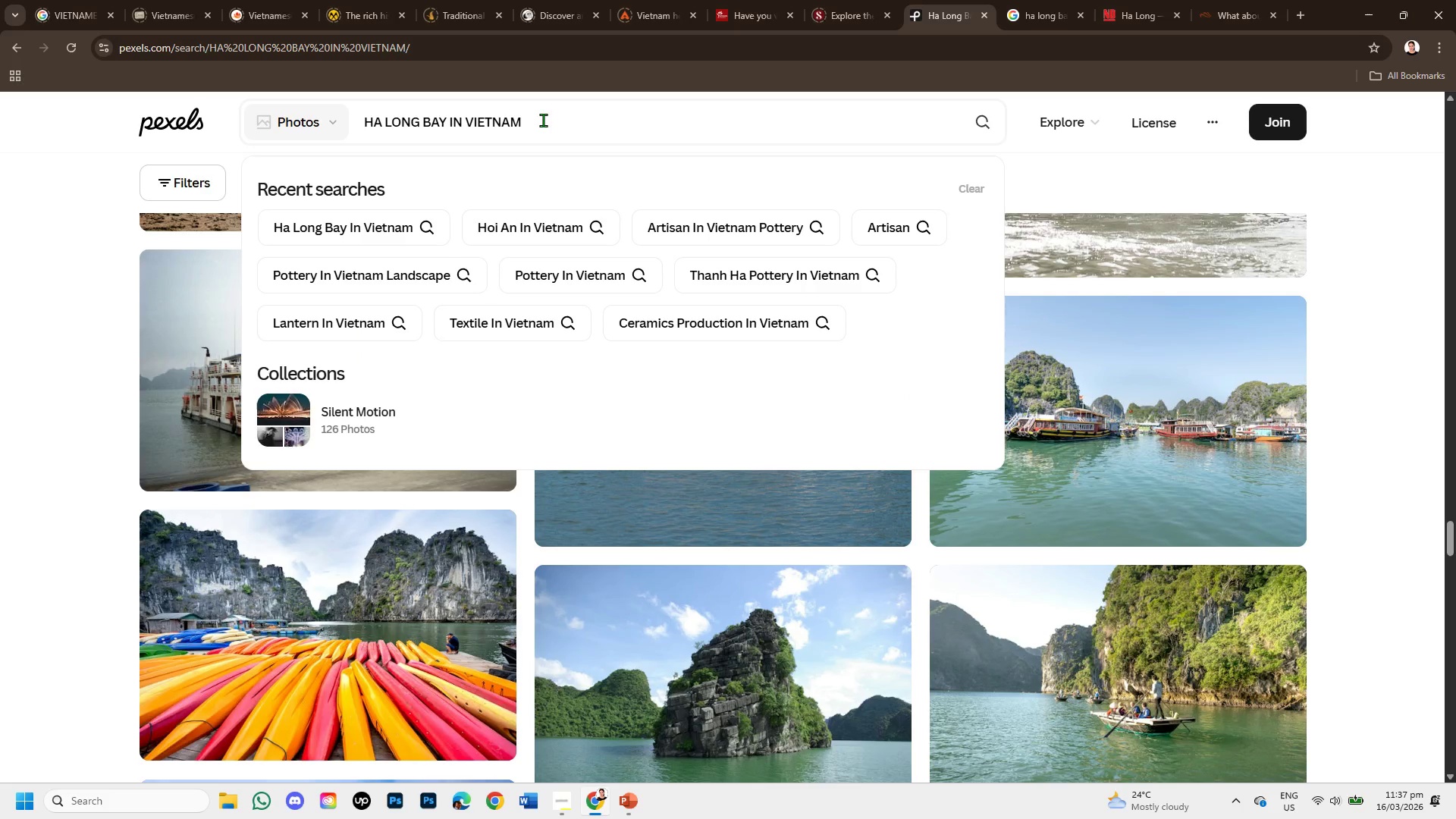 
type( MOODBOARD )
 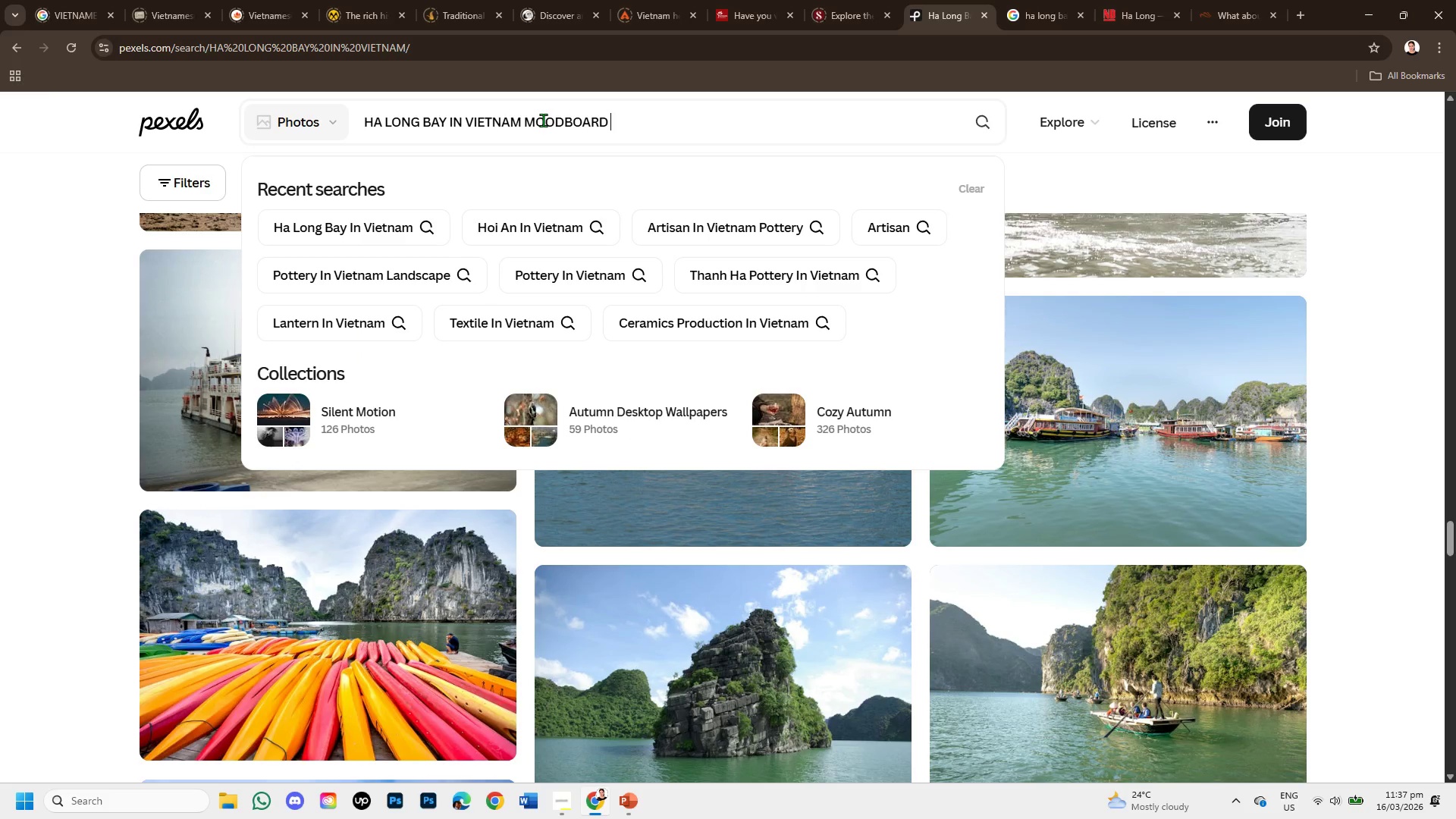 
key(Enter)
 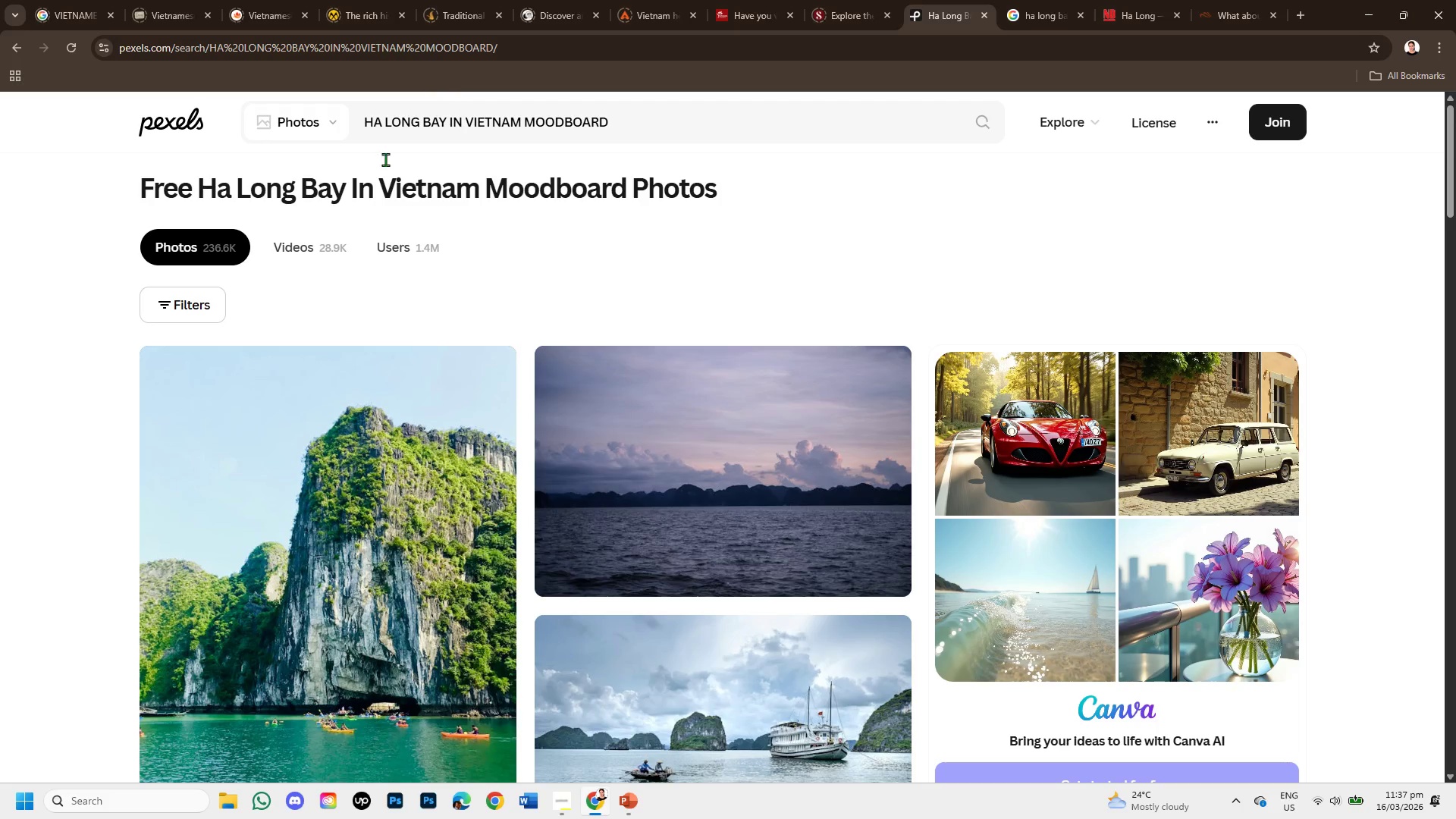 
scroll: coordinate [606, 574], scroll_direction: down, amount: 7.0
 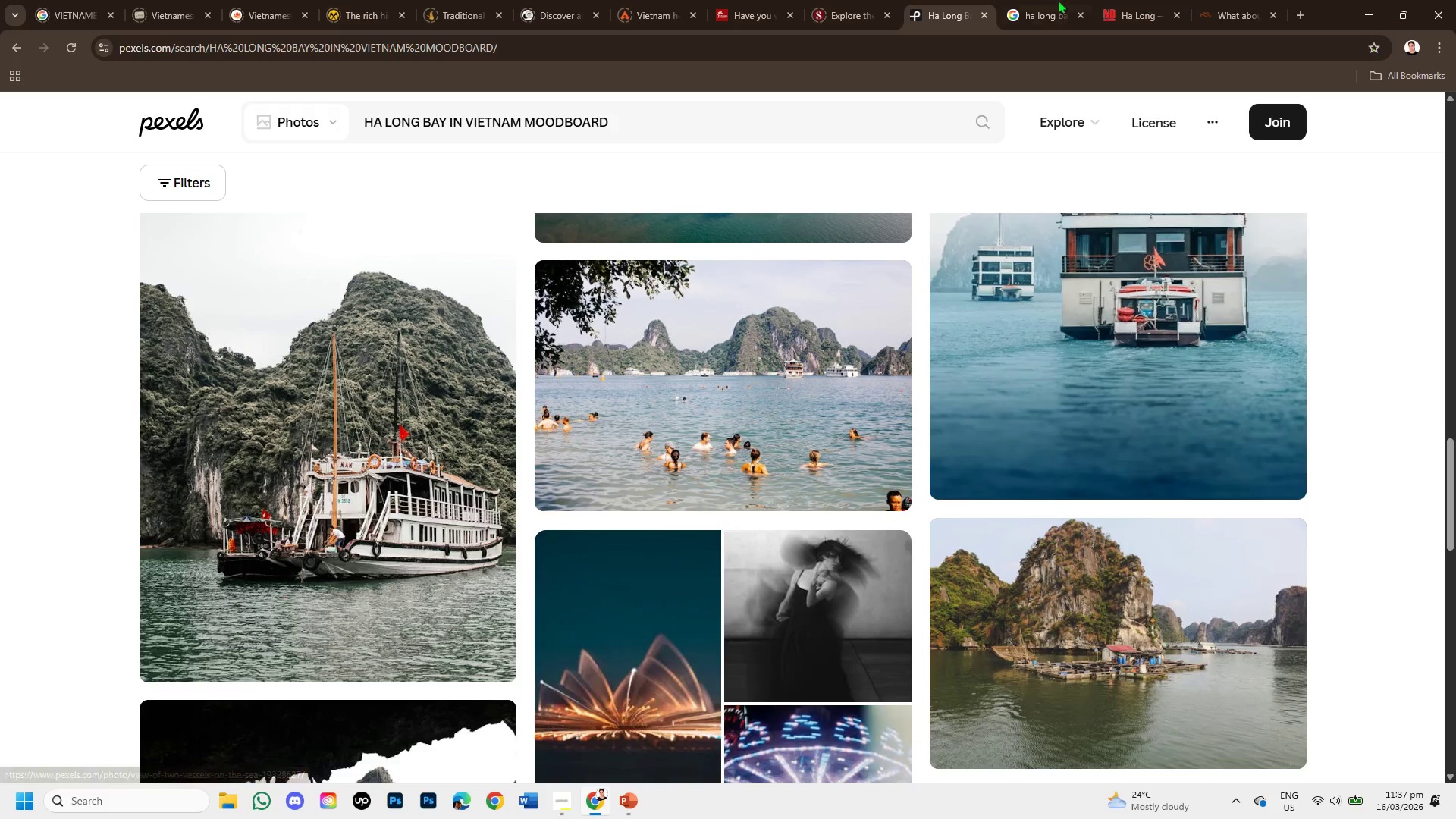 
left_click([1050, 6])
 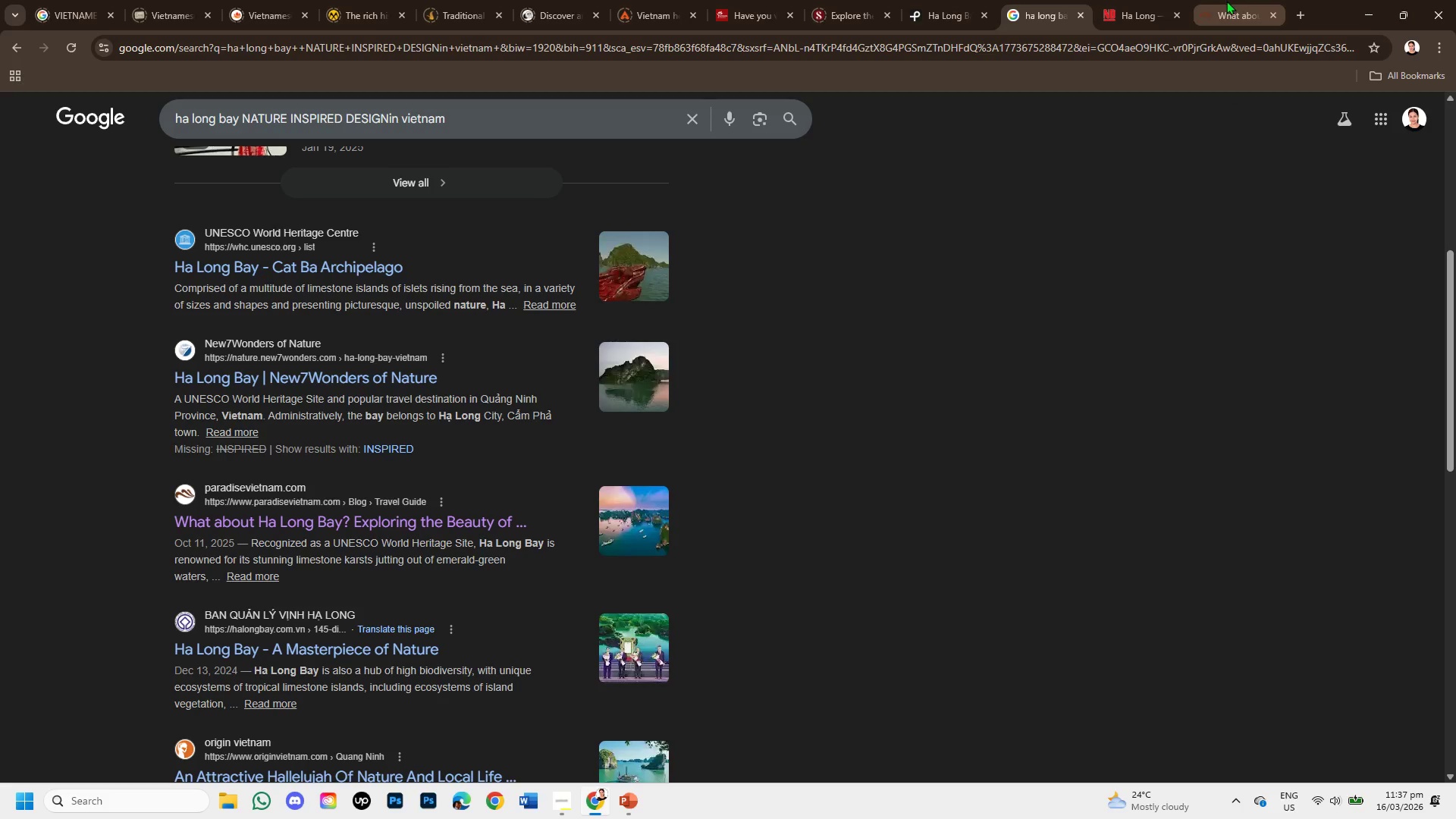 
left_click([1225, 2])
 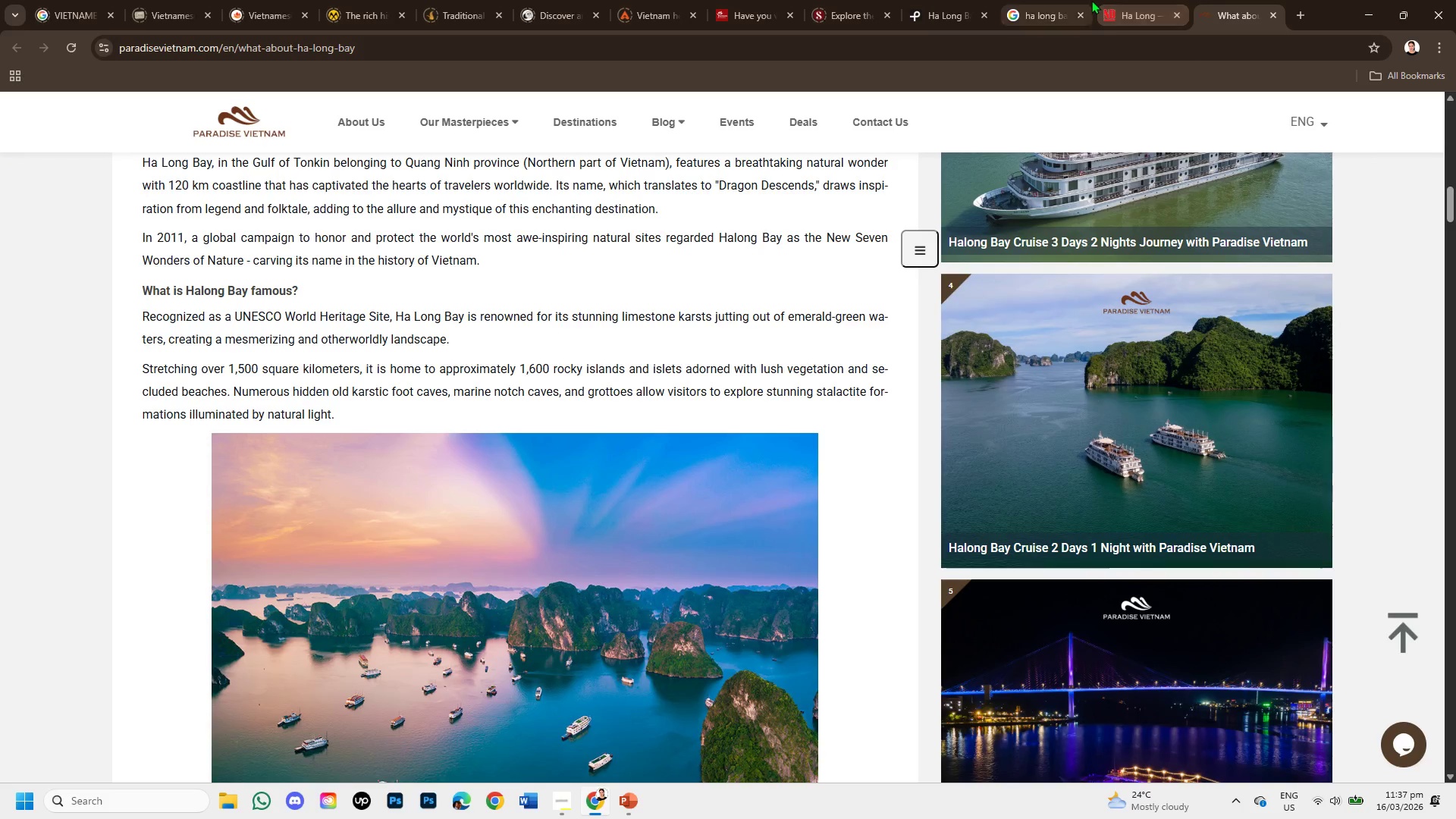 
left_click([1120, 8])
 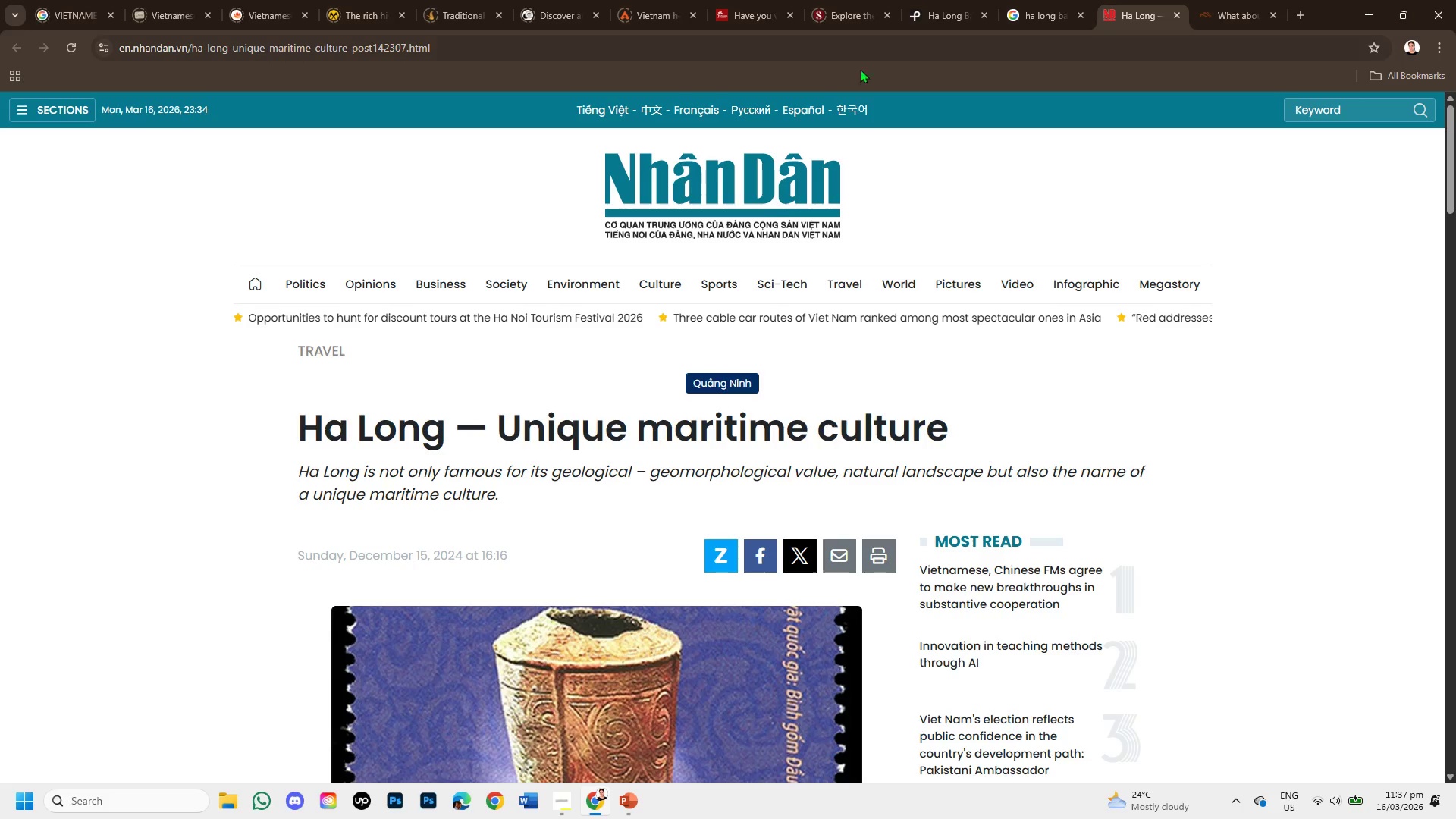 
scroll: coordinate [752, 295], scroll_direction: down, amount: 3.0
 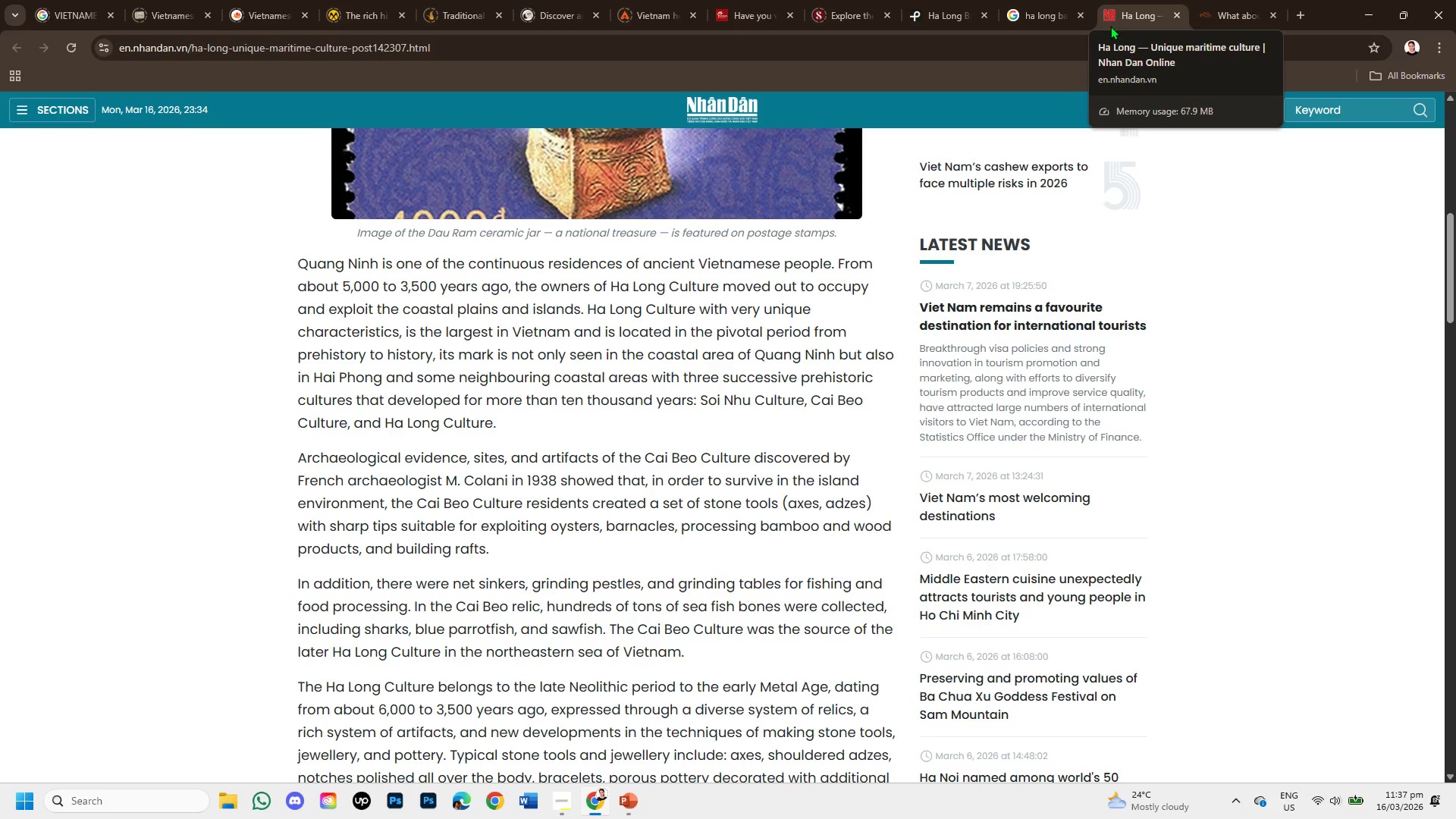 
wait(5.86)
 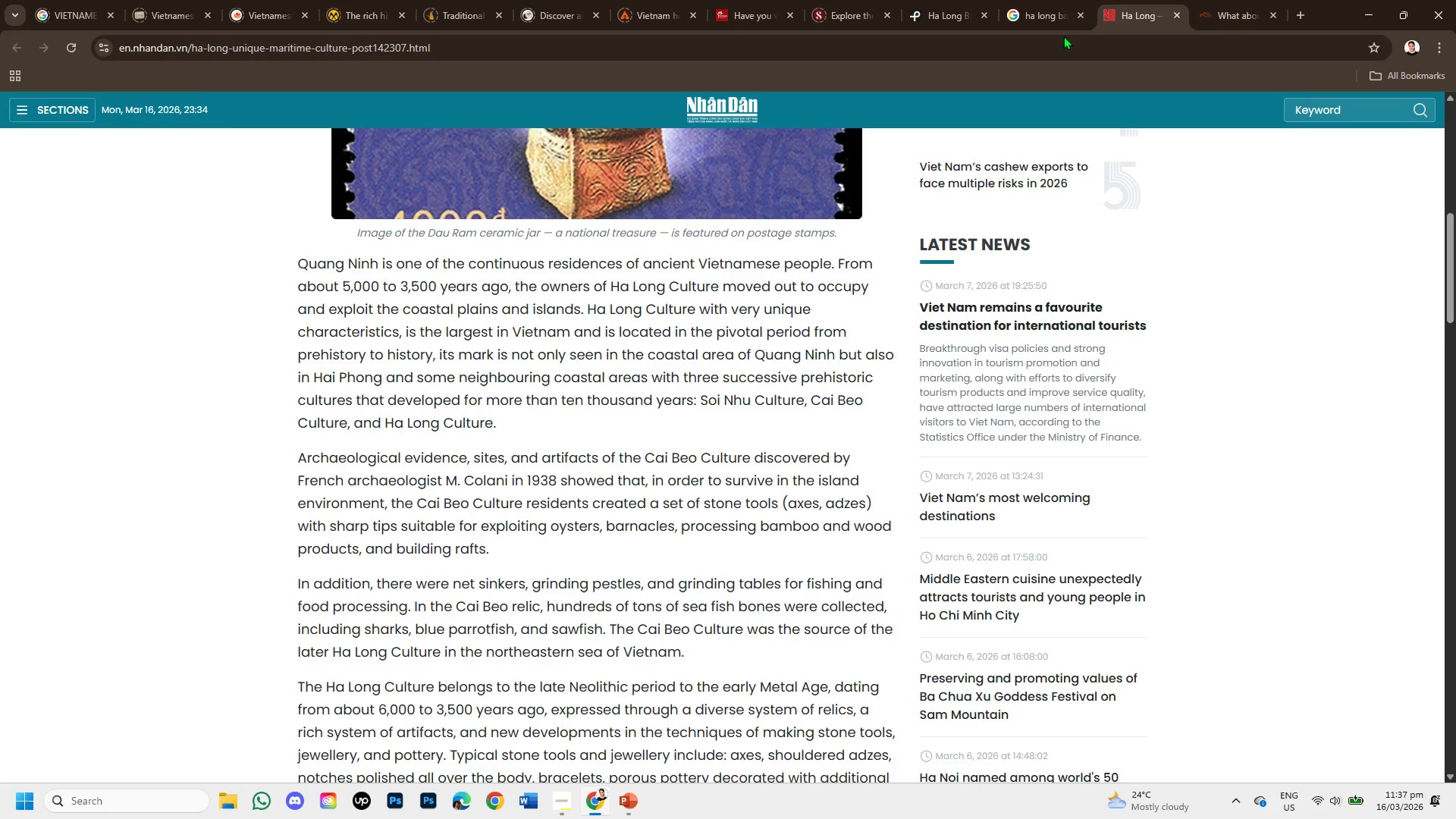 
left_click([1026, 7])
 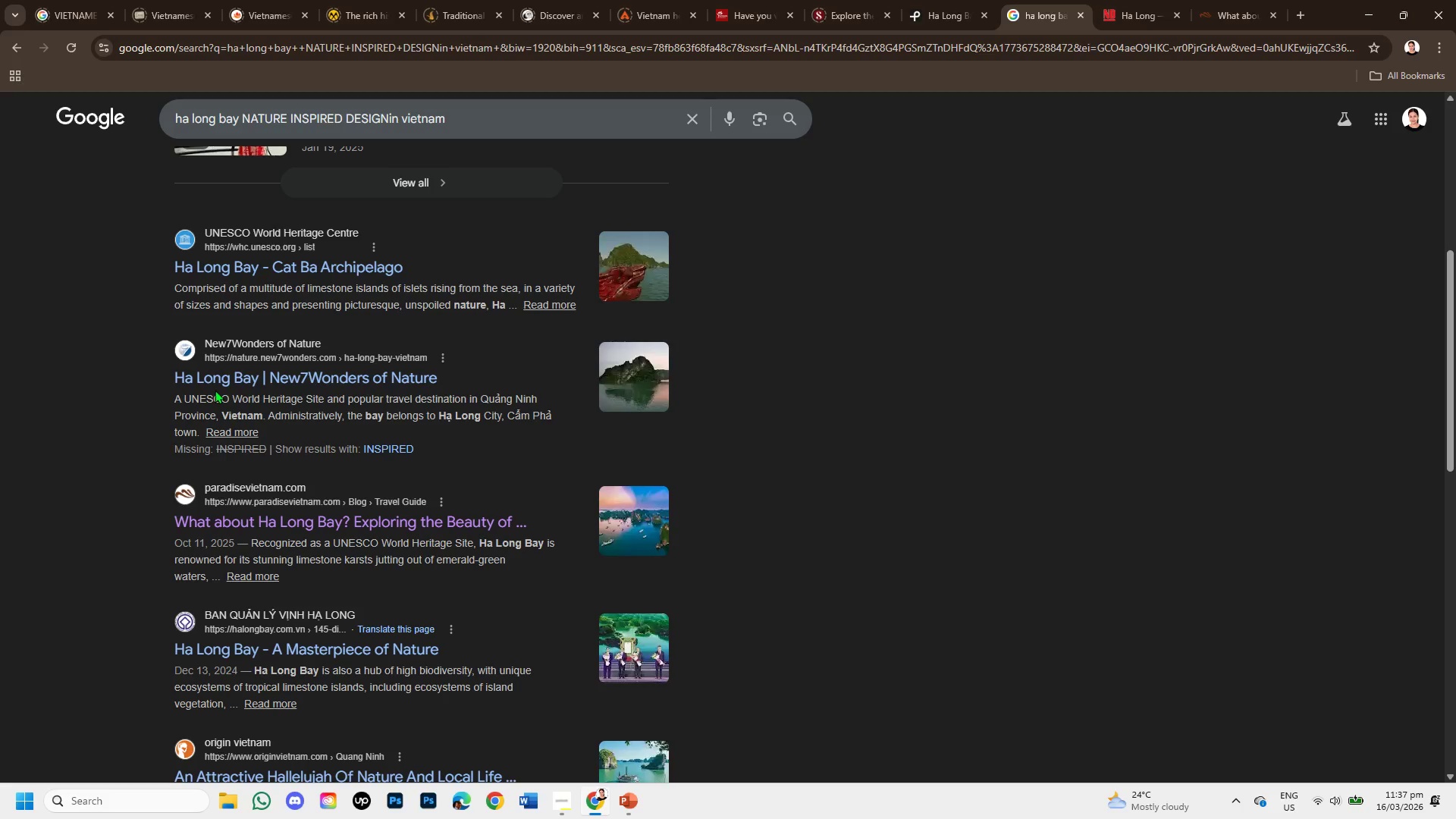 
scroll: coordinate [229, 392], scroll_direction: down, amount: 1.0
 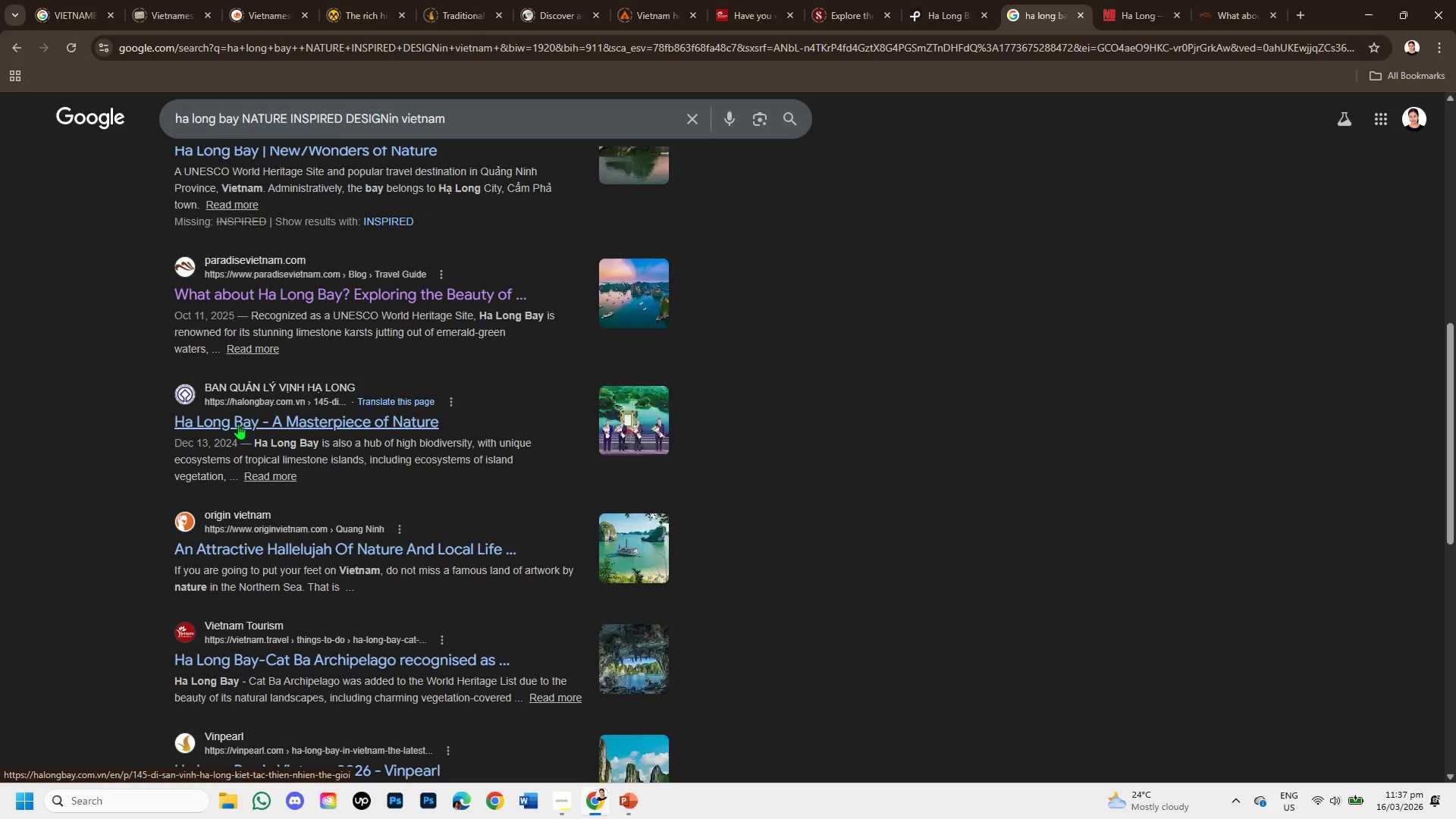 
wait(6.5)
 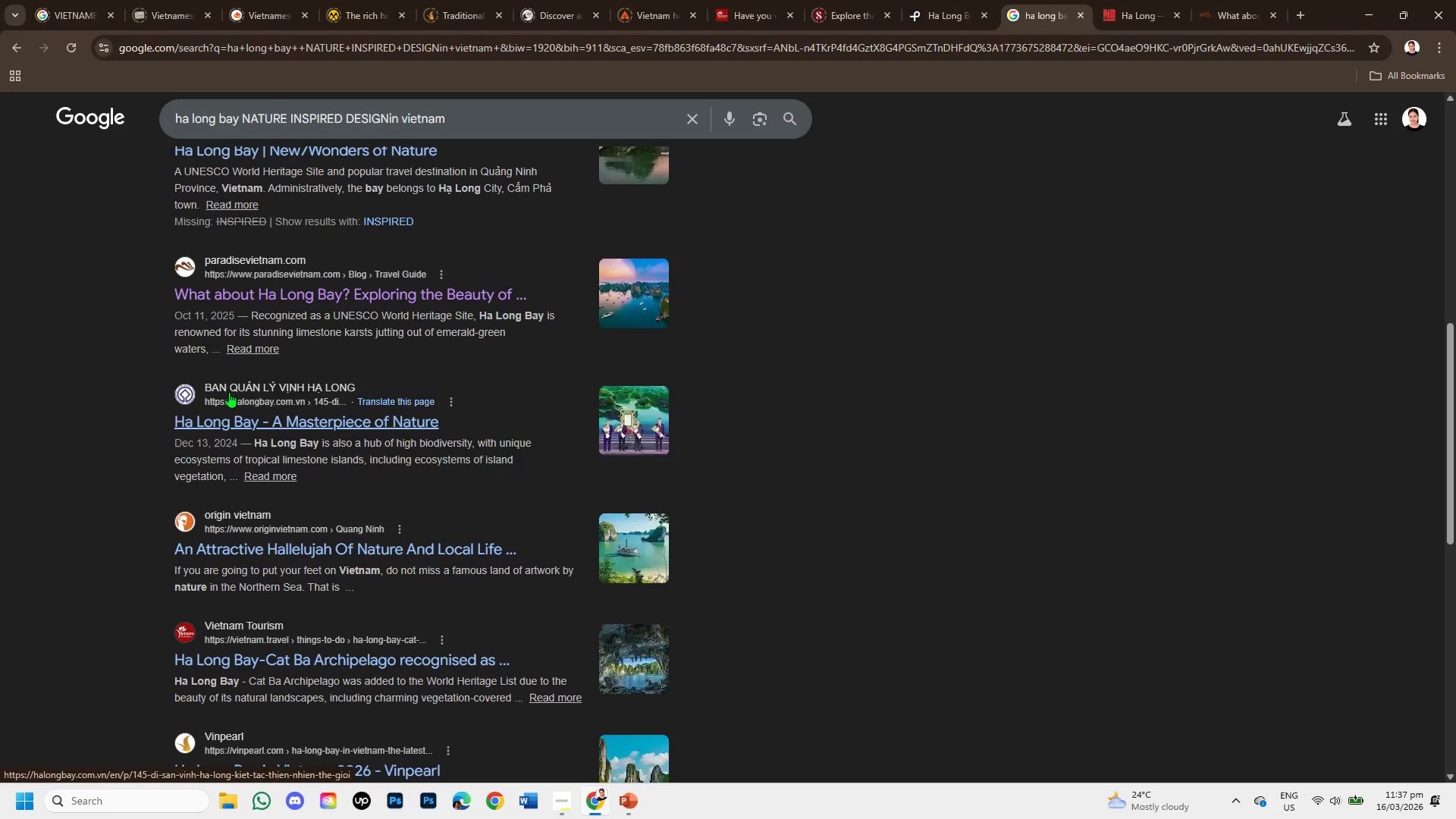 
scroll: coordinate [250, 457], scroll_direction: down, amount: 3.0
 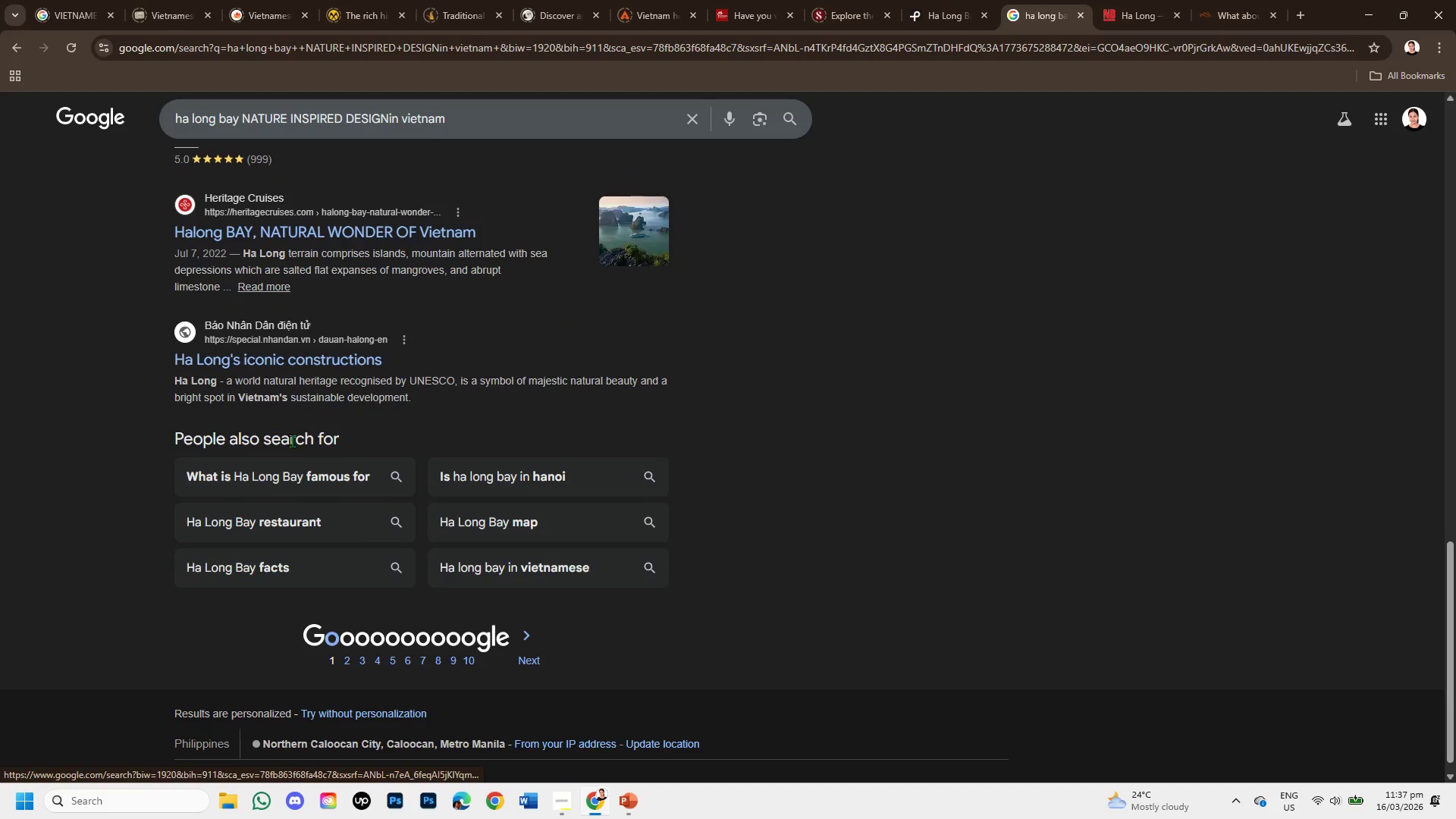 
scroll: coordinate [334, 340], scroll_direction: up, amount: 13.0
 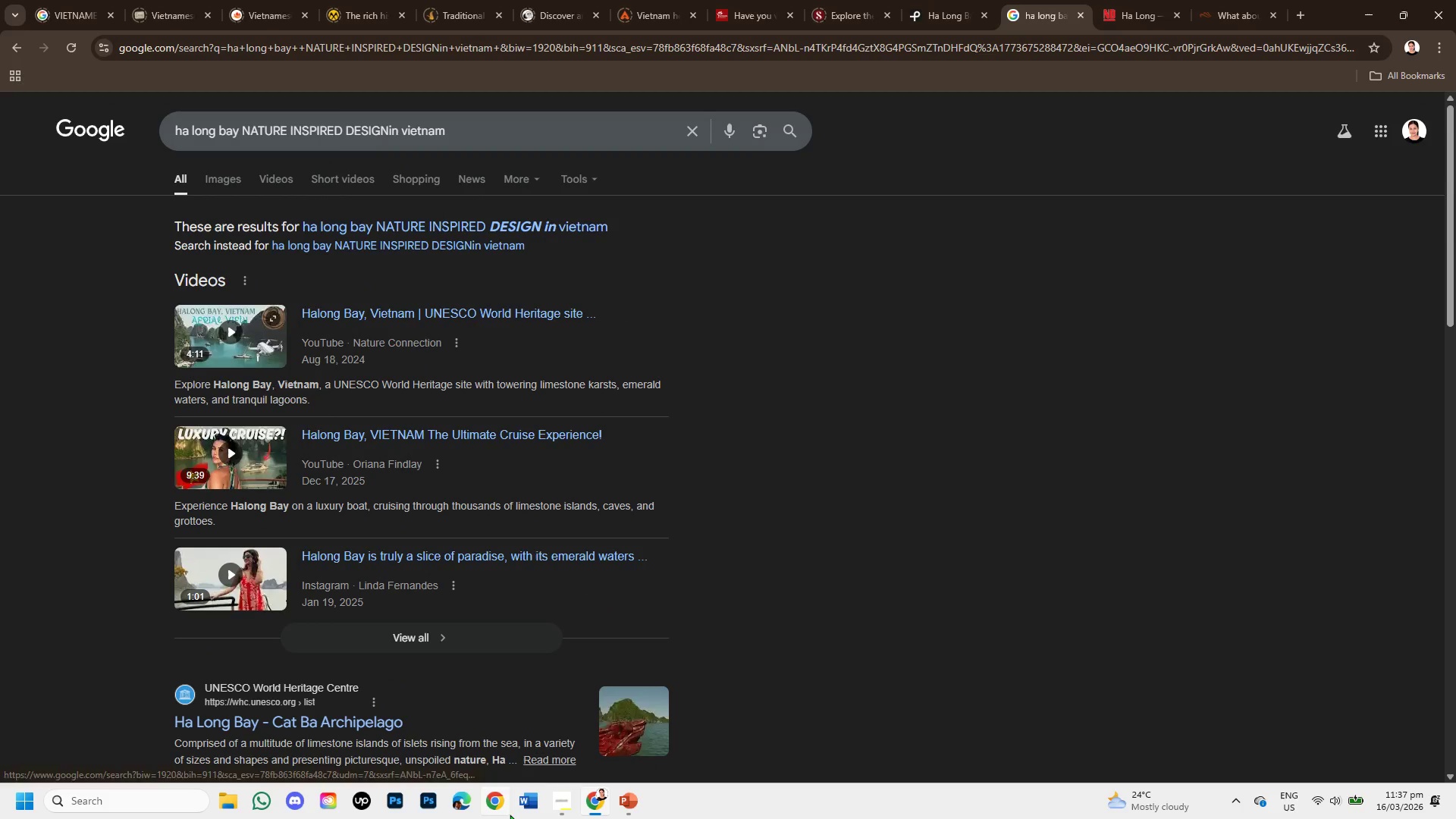 
left_click([563, 805])